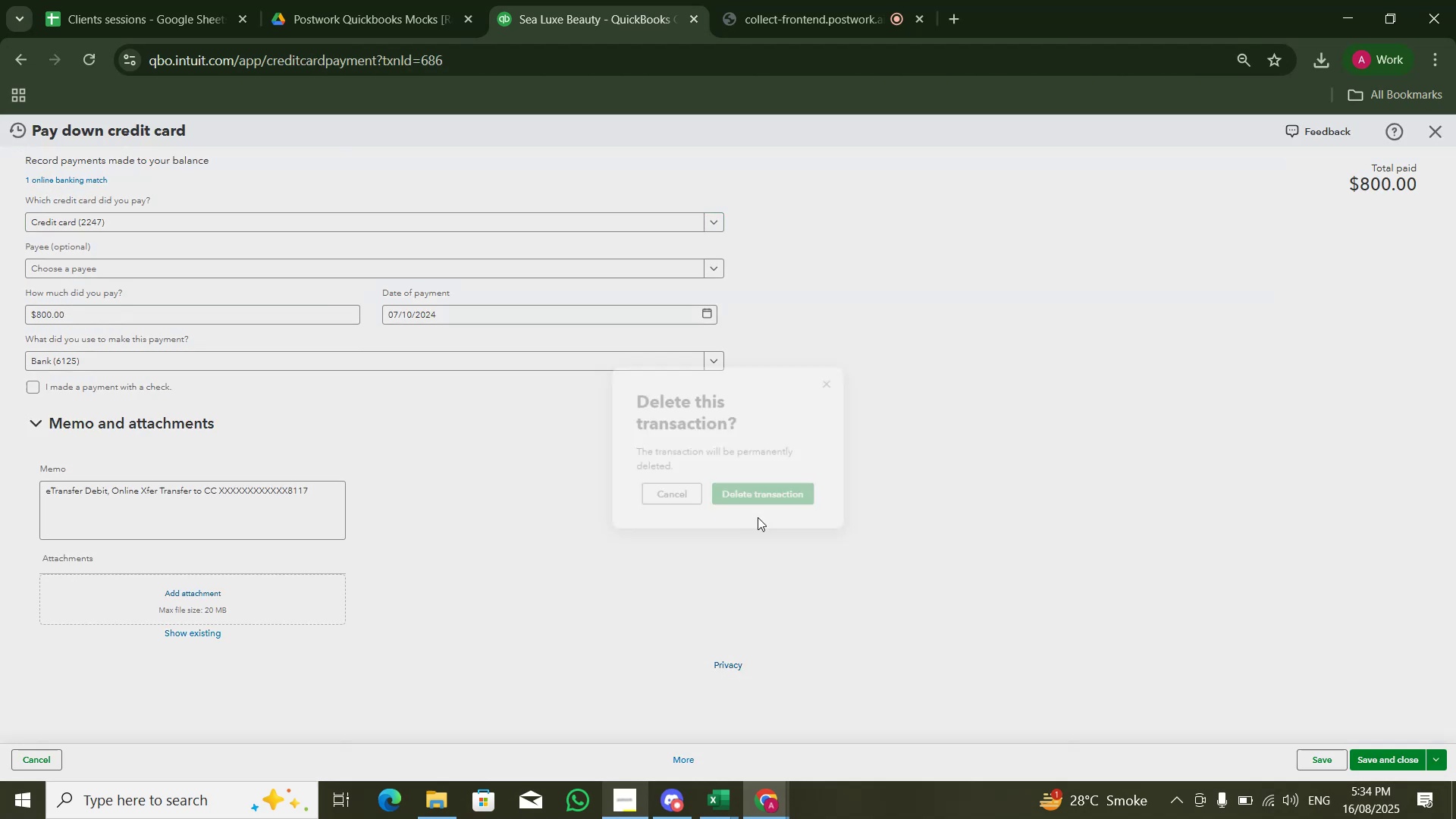 
left_click([764, 499])
 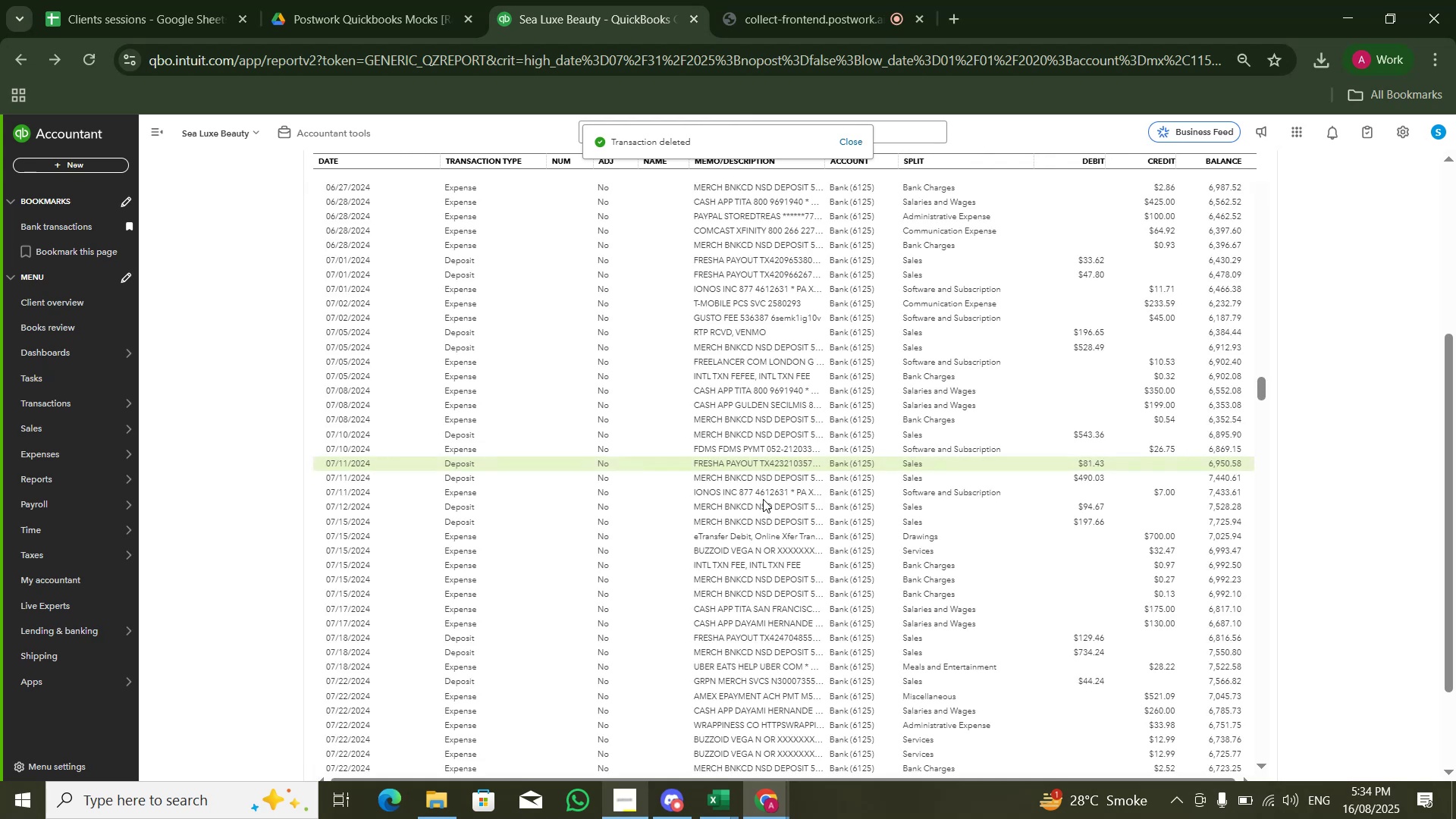 
wait(9.28)
 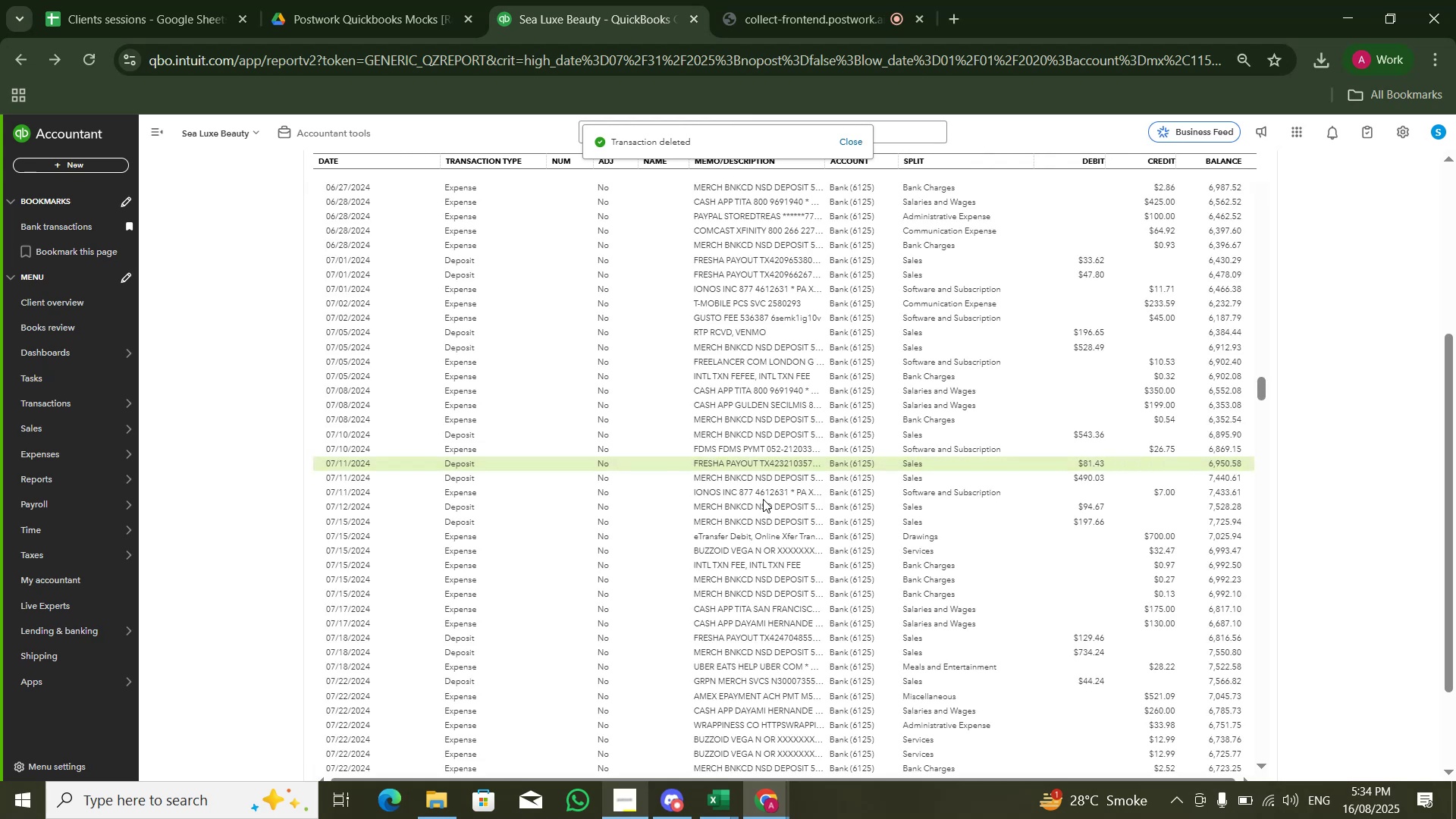 
key(Control+F)
 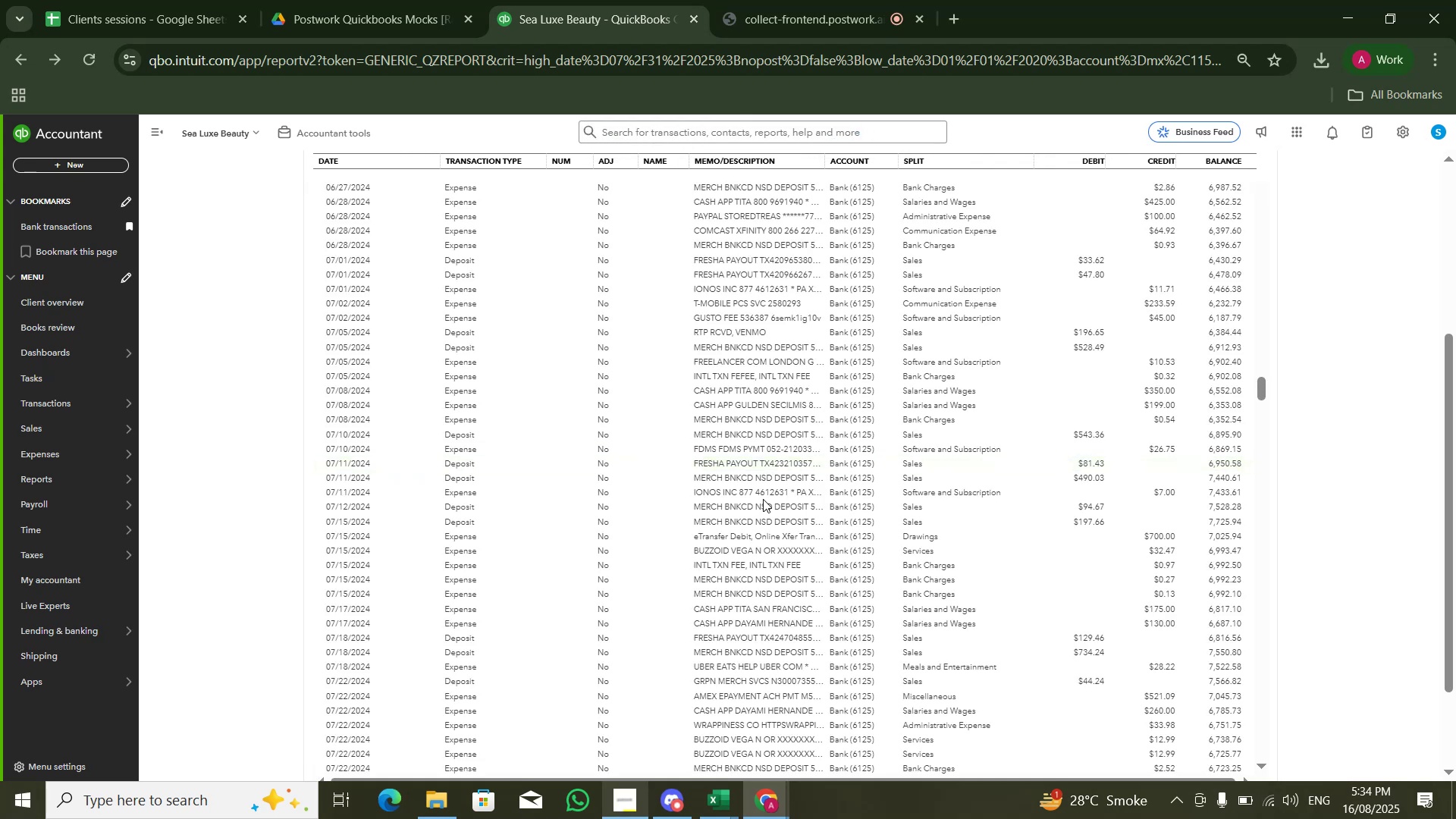 
key(Control+V)
 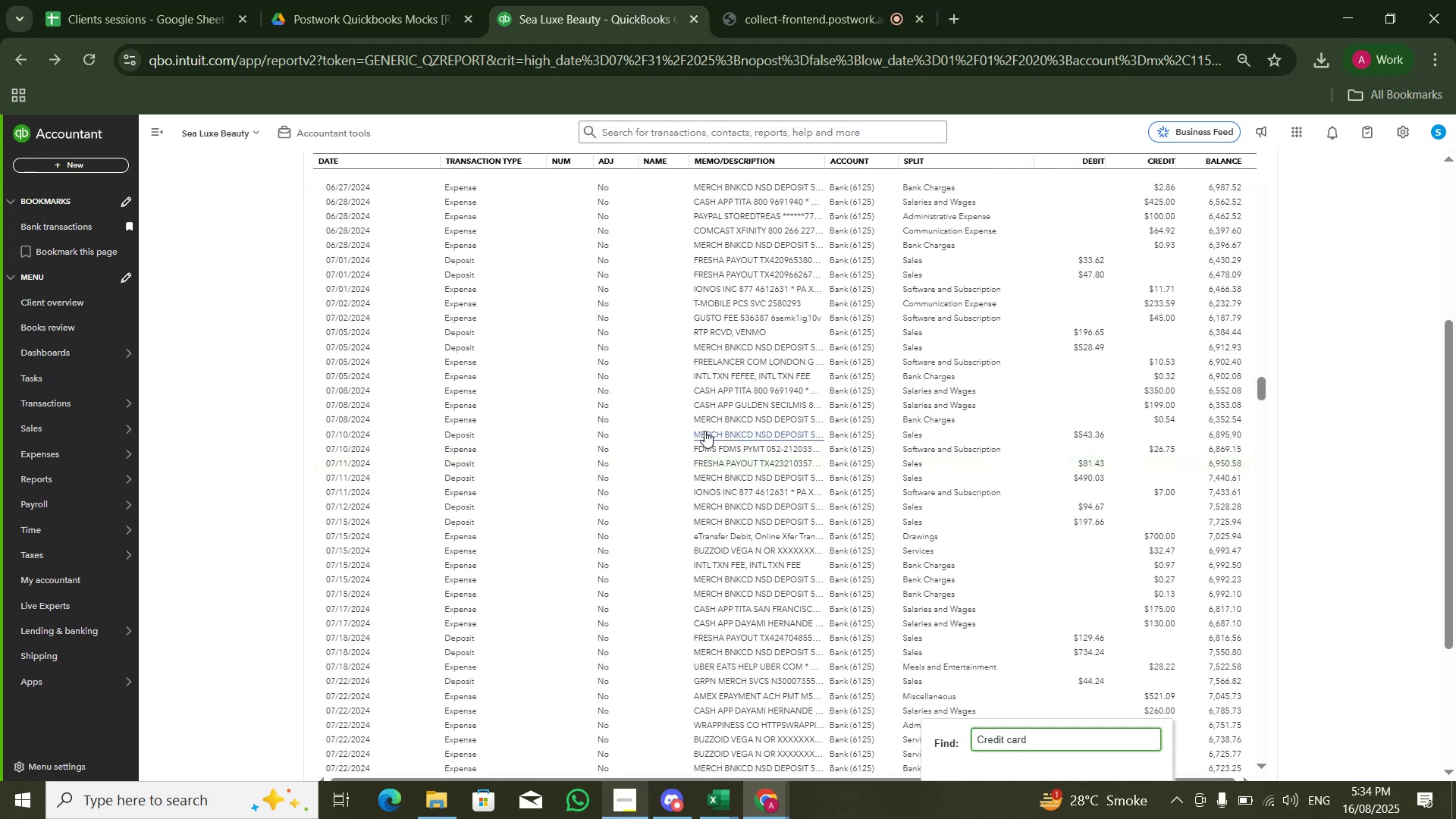 
key(NumpadEnter)
 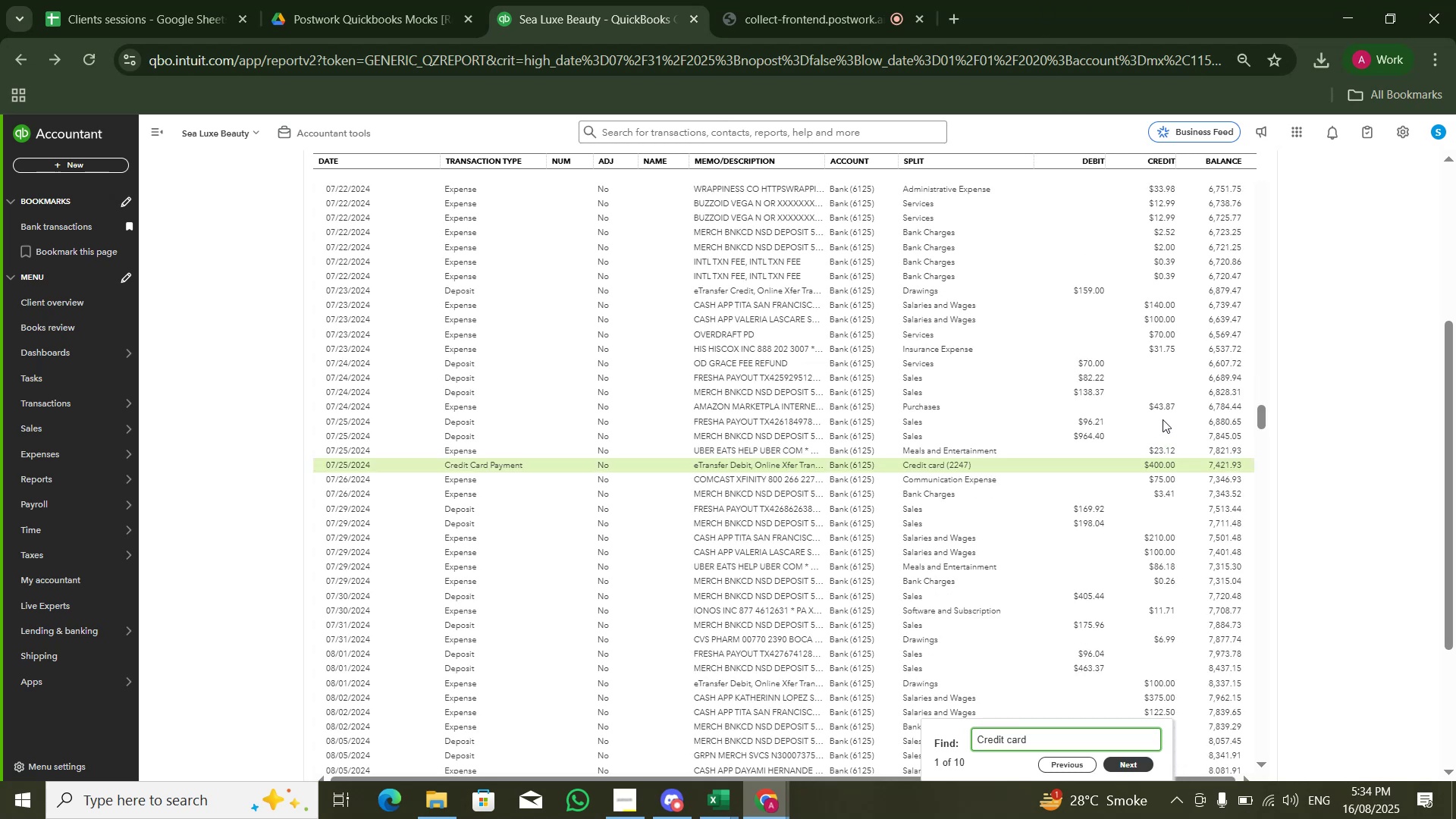 
left_click([1153, 469])
 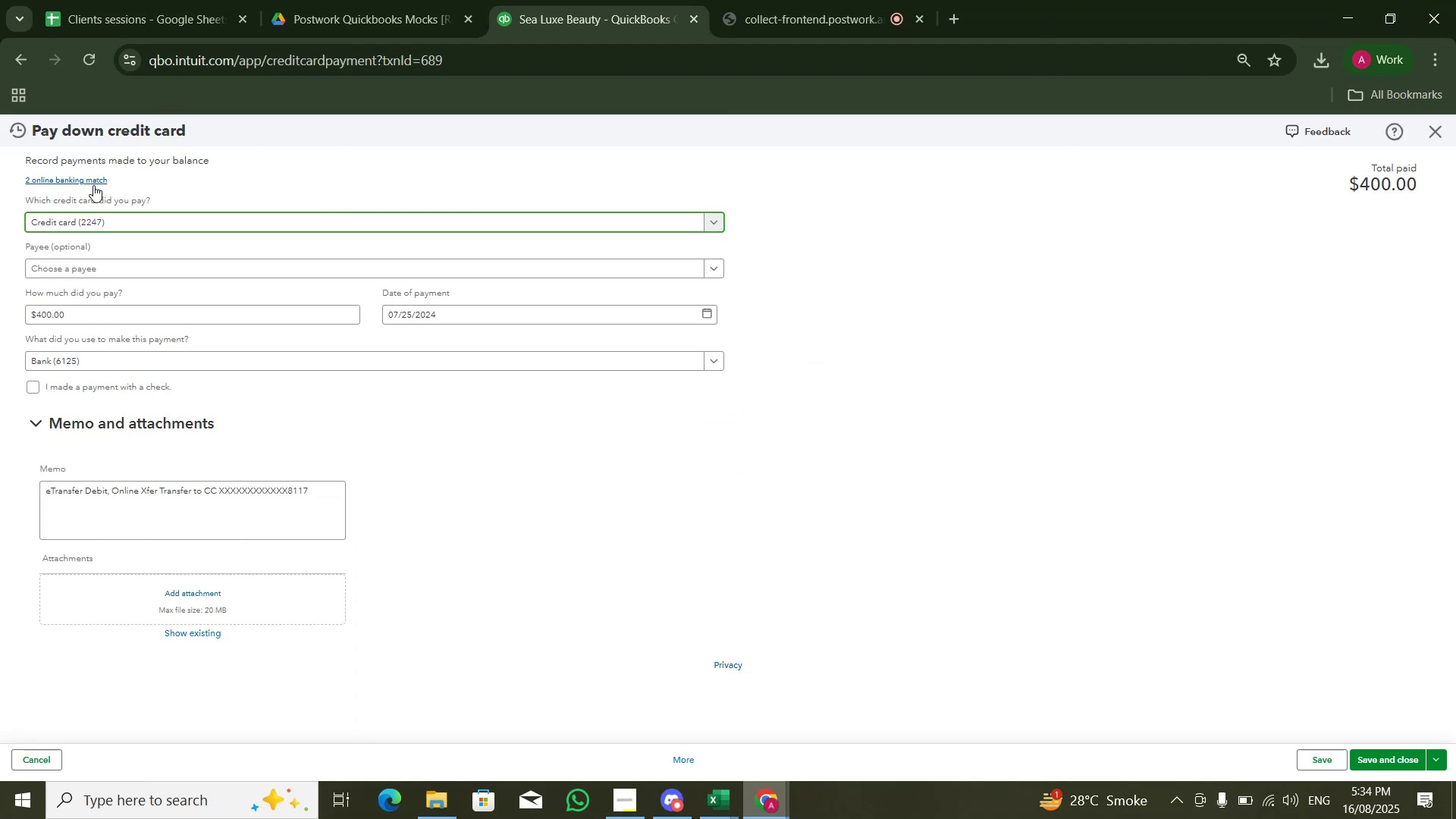 
left_click([556, 255])
 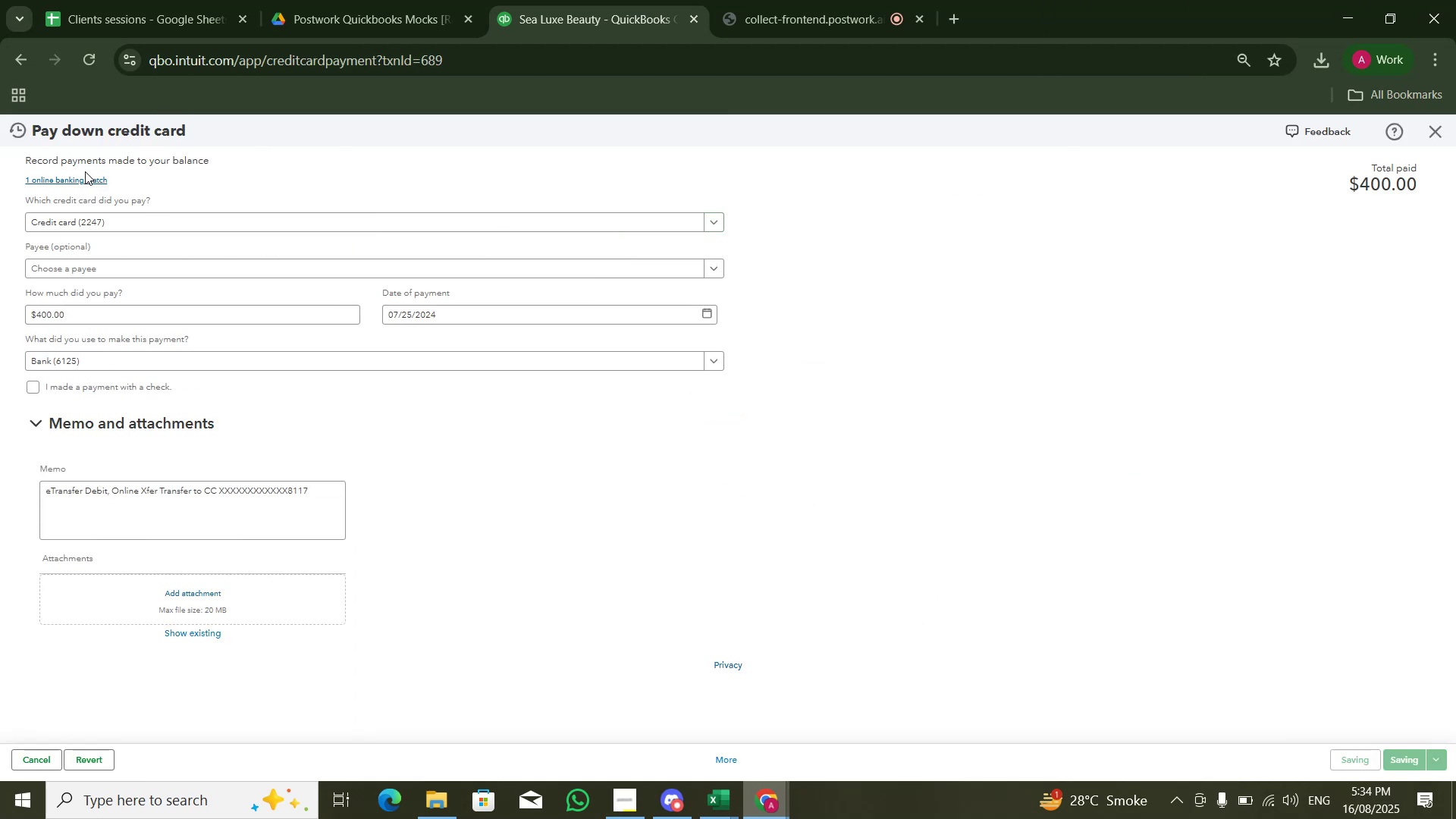 
left_click([72, 191])
 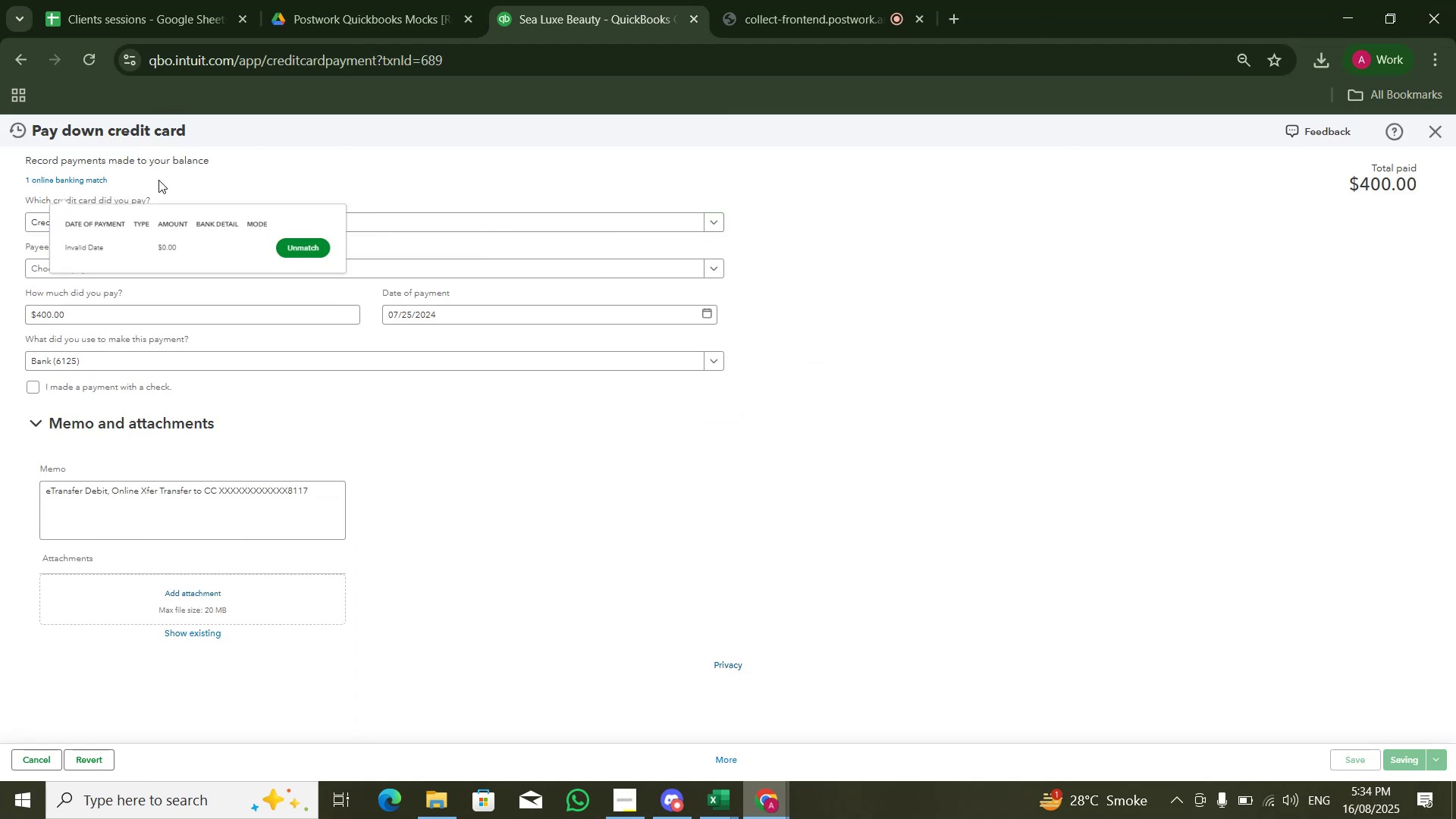 
left_click([324, 240])
 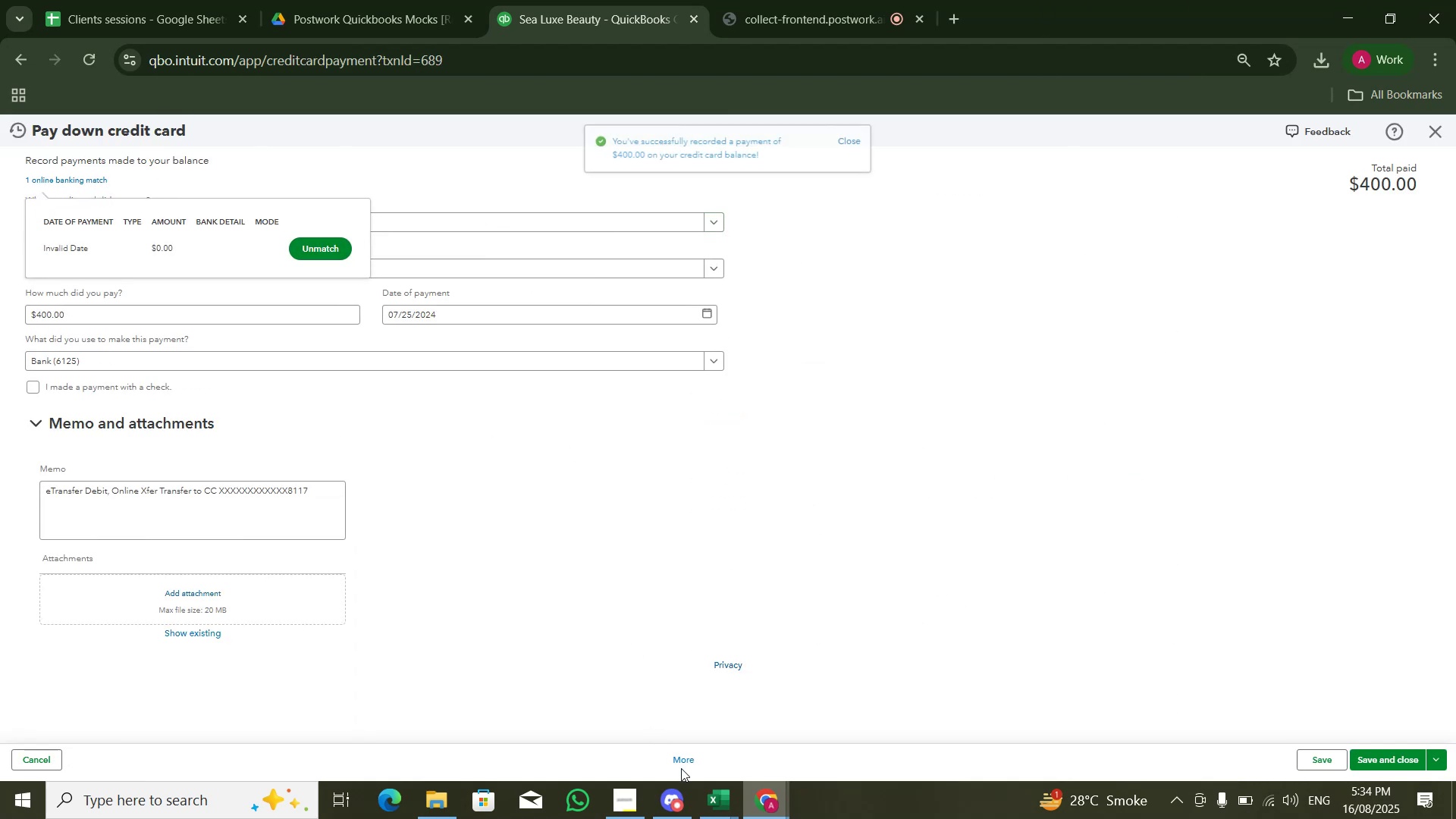 
double_click([679, 765])
 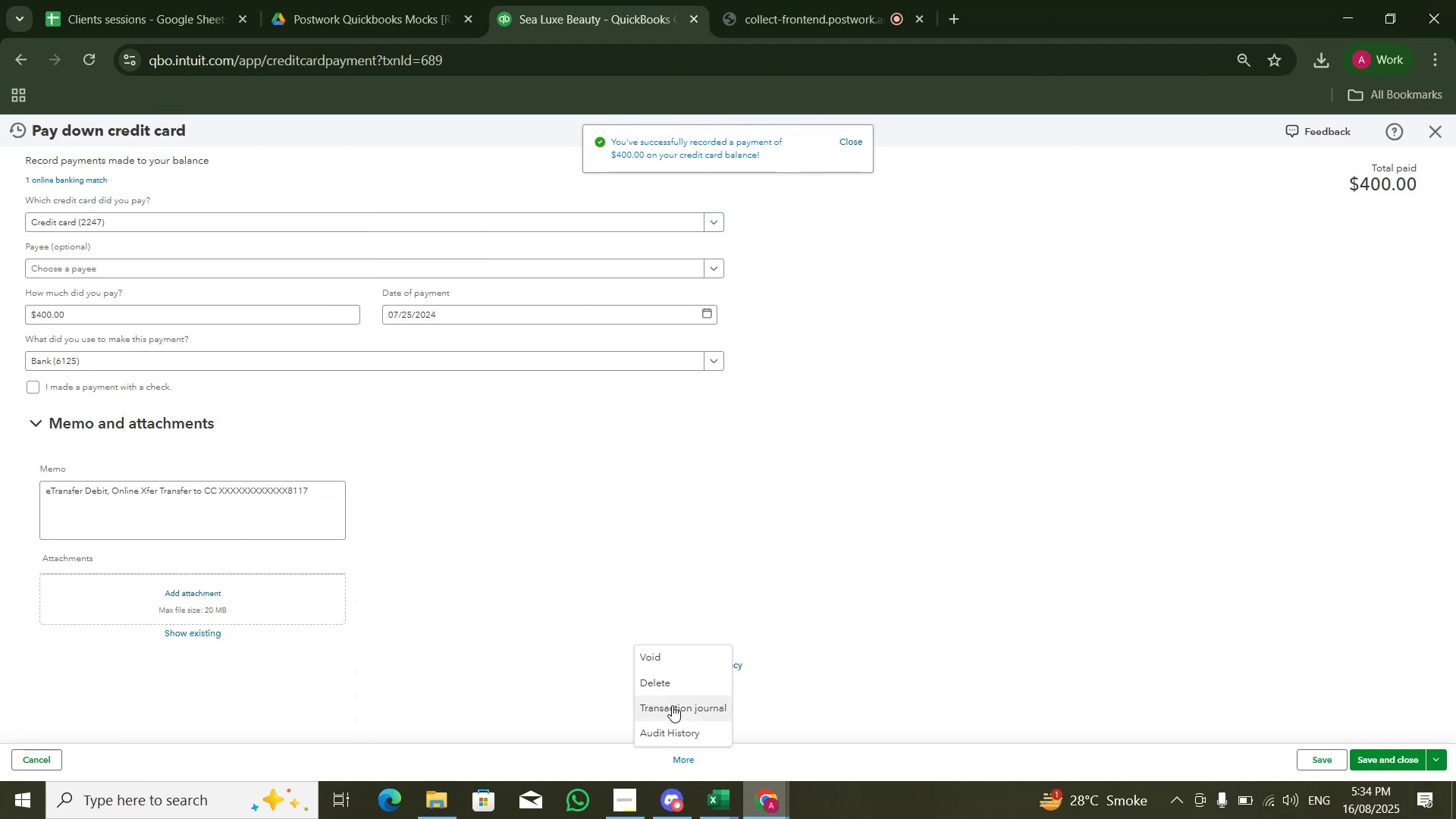 
left_click([667, 685])
 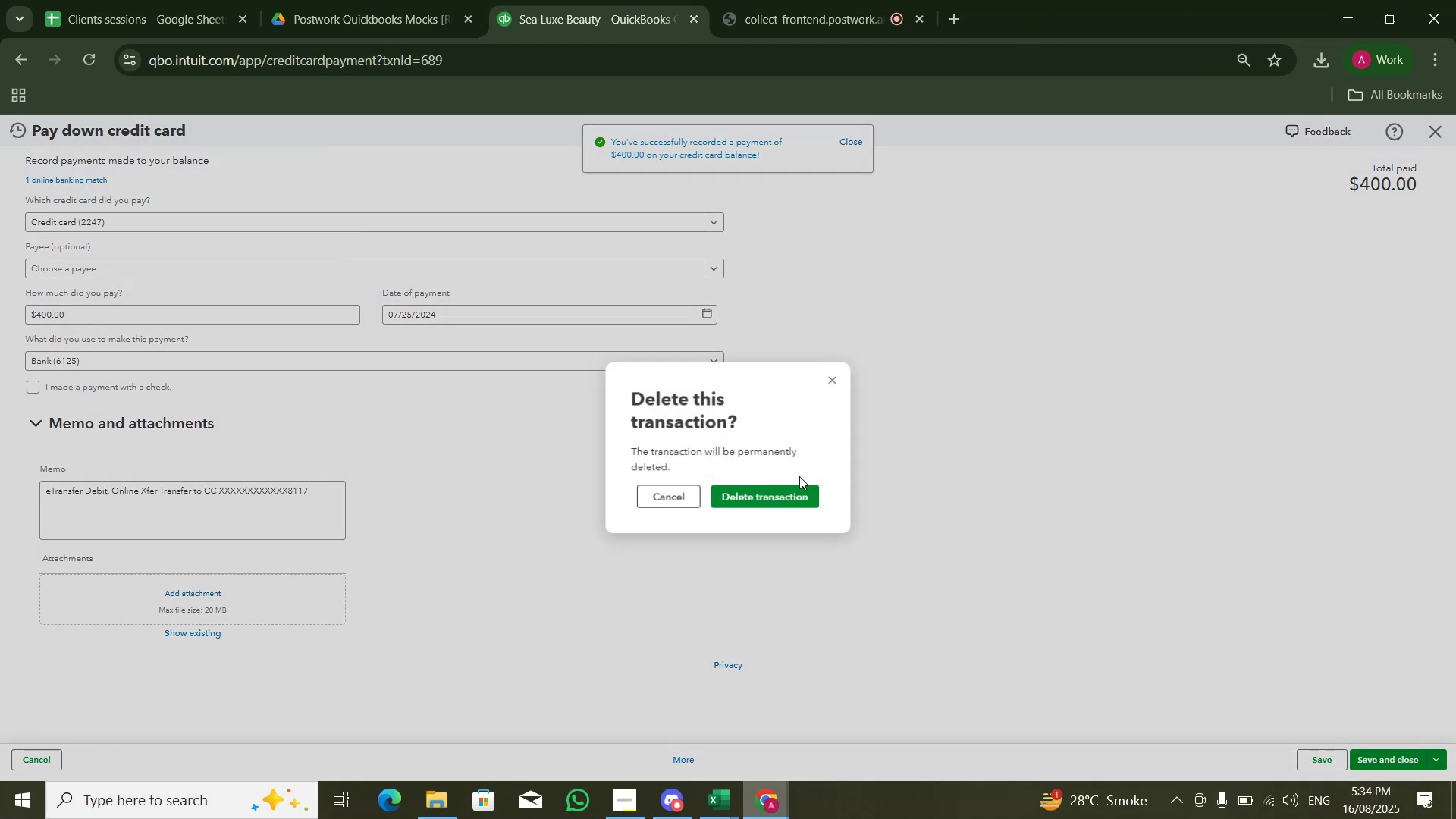 
left_click([789, 501])
 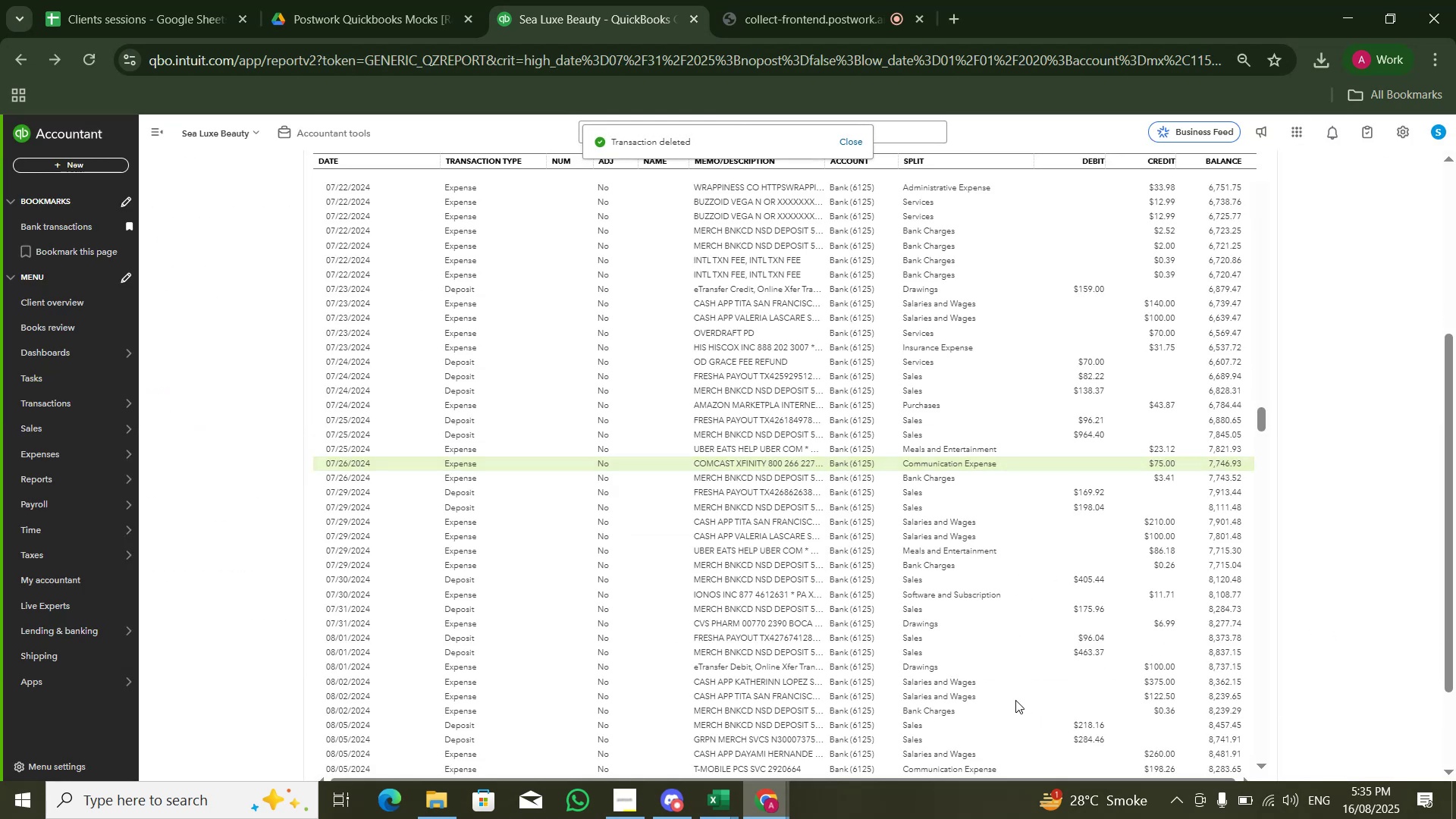 
wait(6.47)
 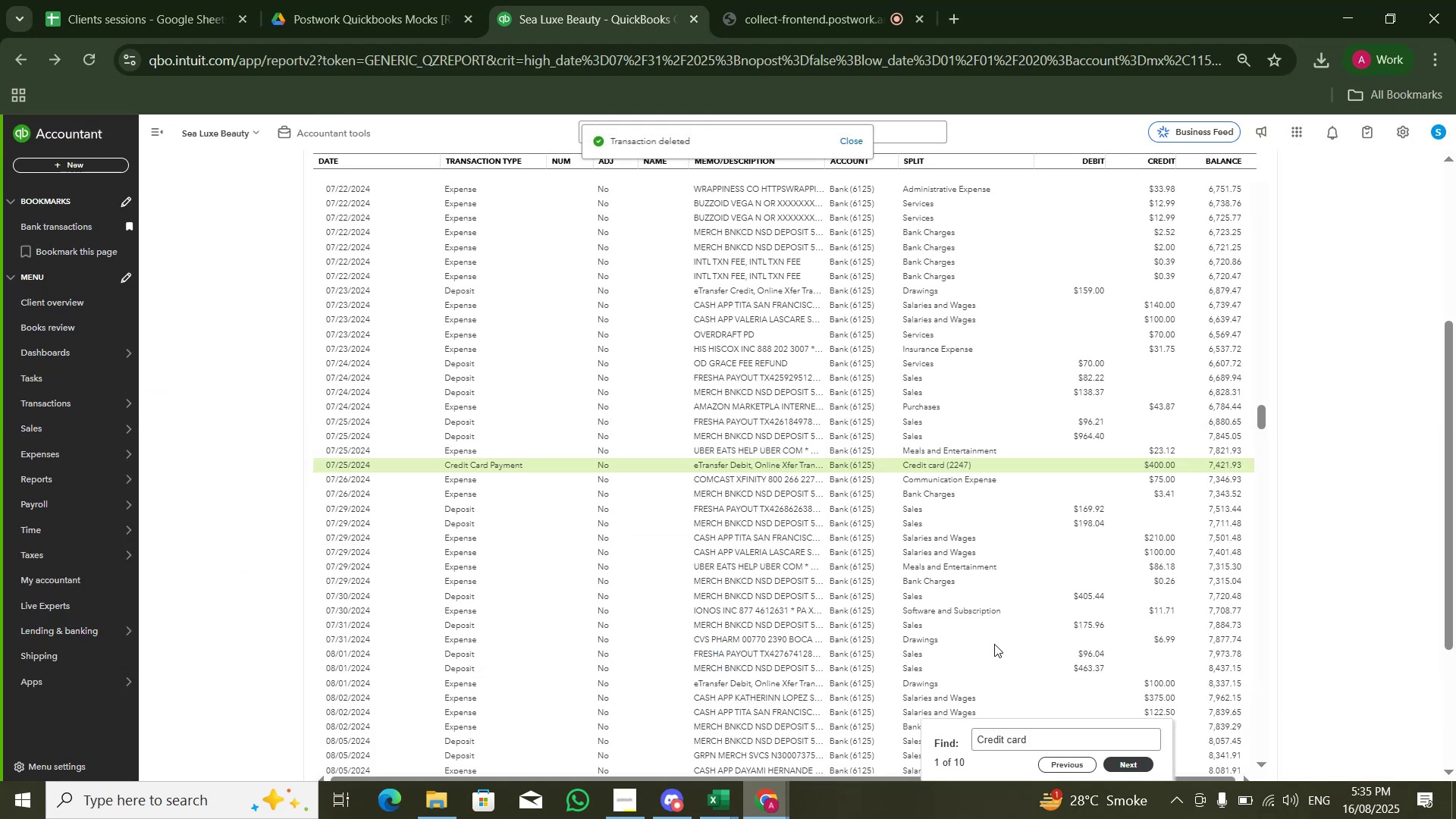 
key(Control+F)
 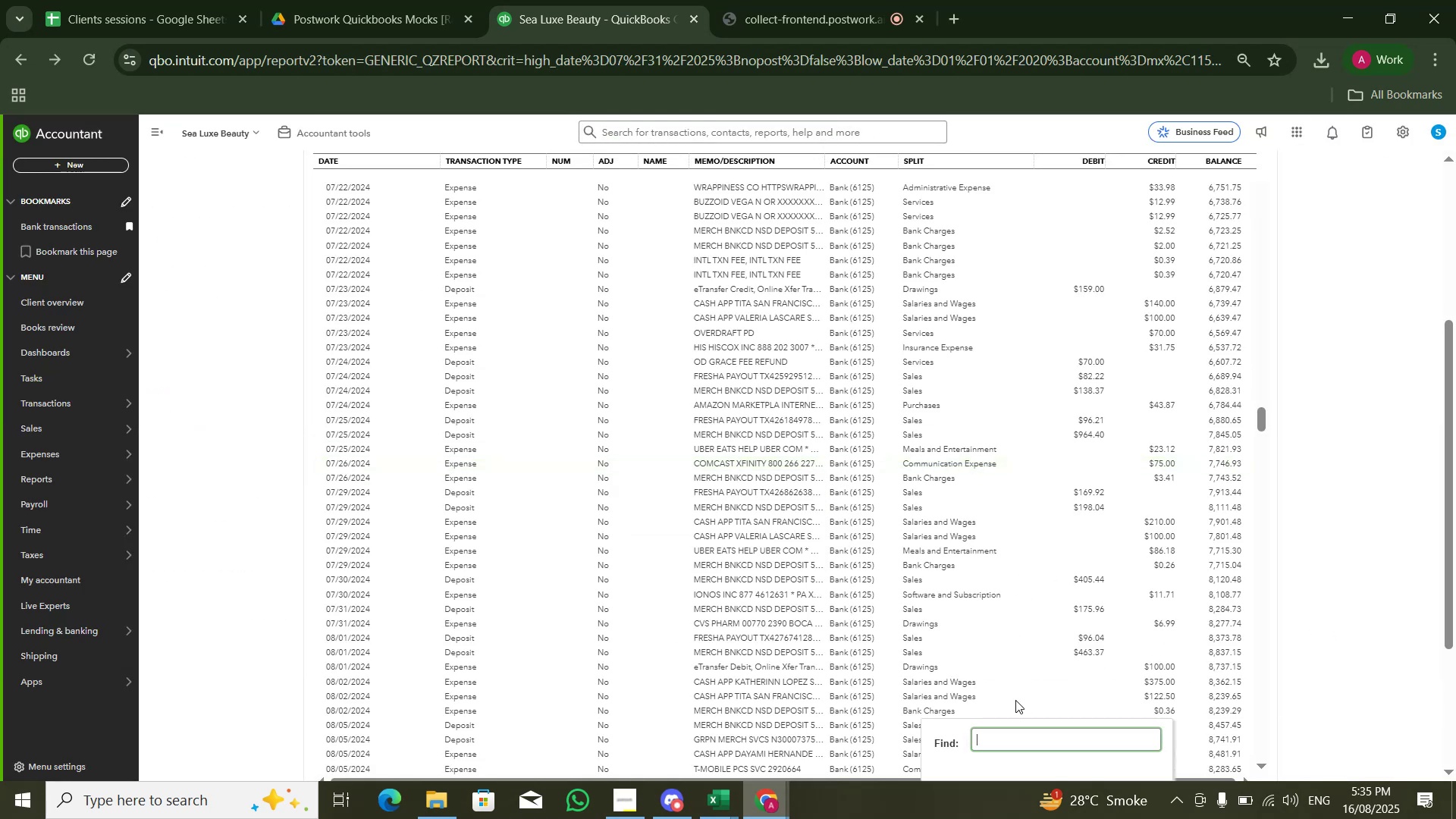 
key(Control+V)
 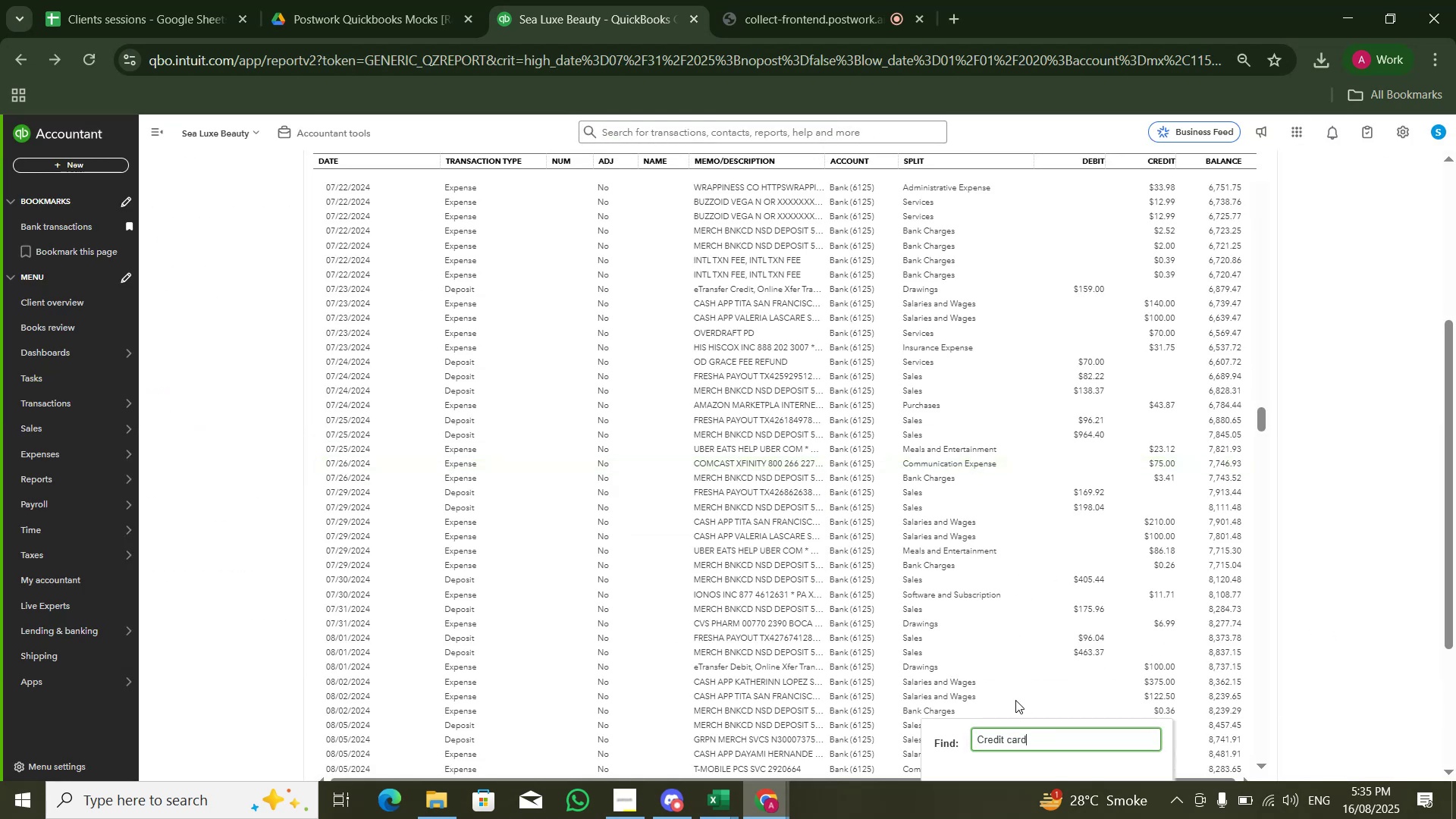 
key(NumpadEnter)
 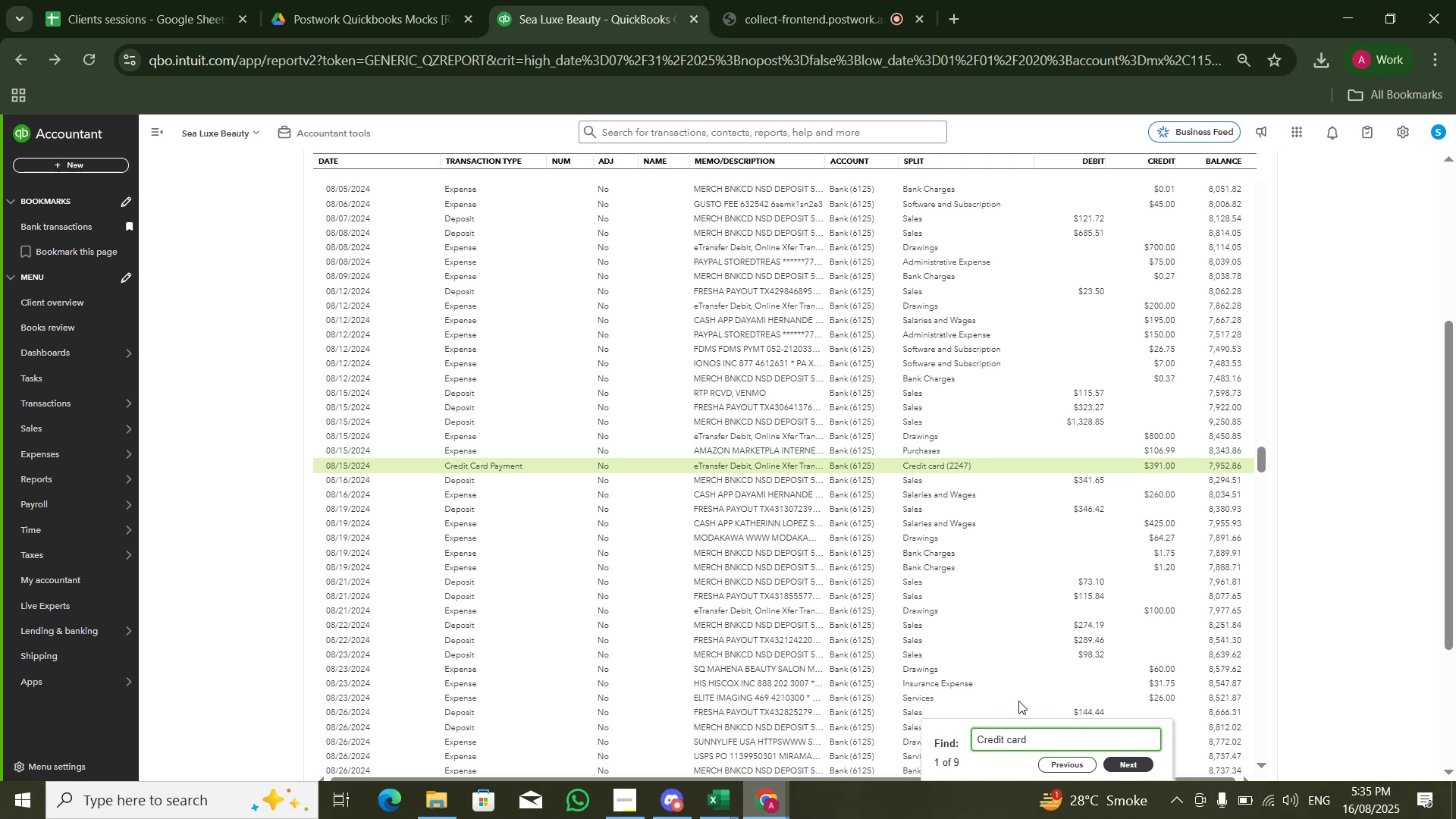 
wait(11.76)
 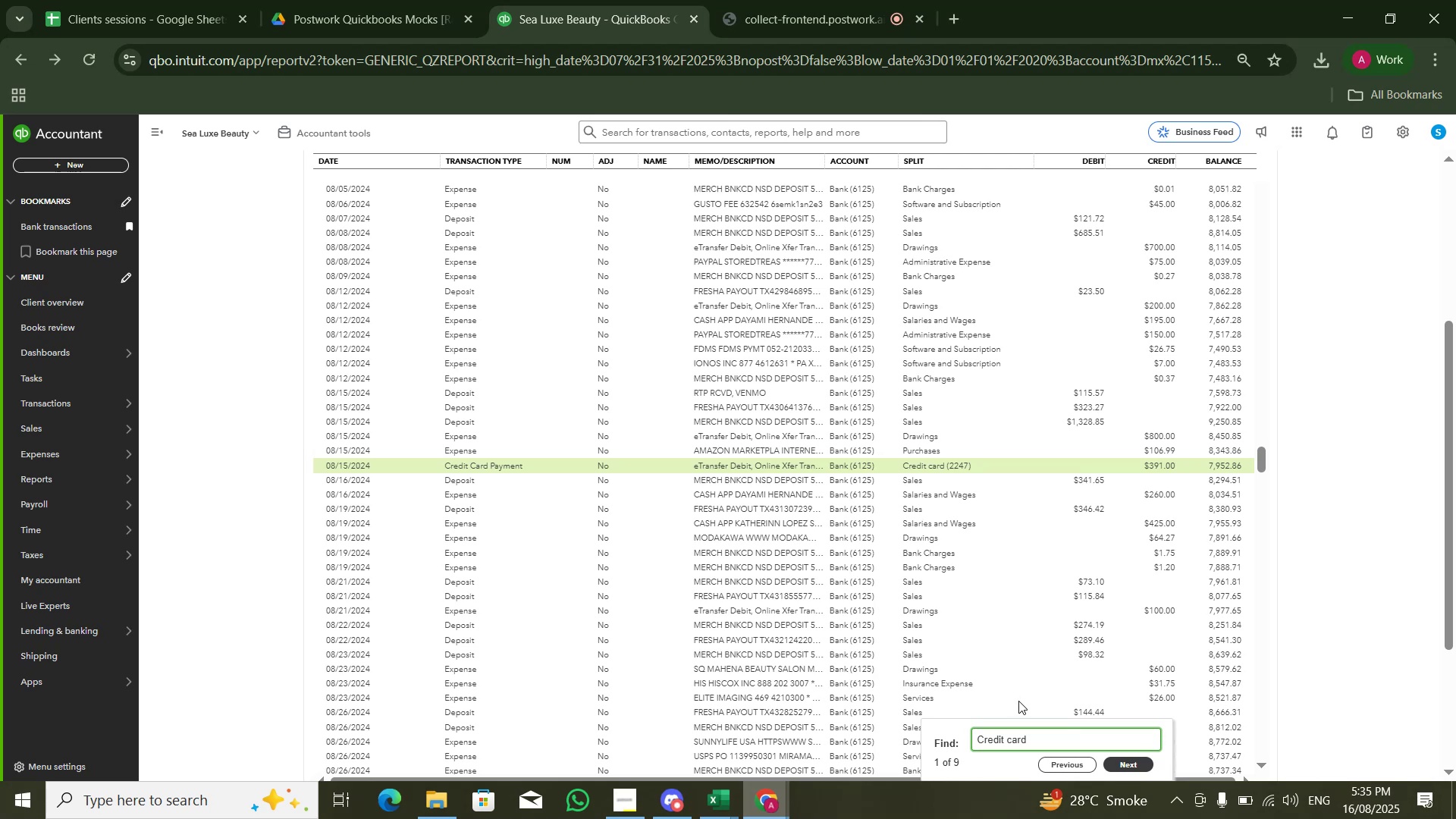 
left_click([1153, 469])
 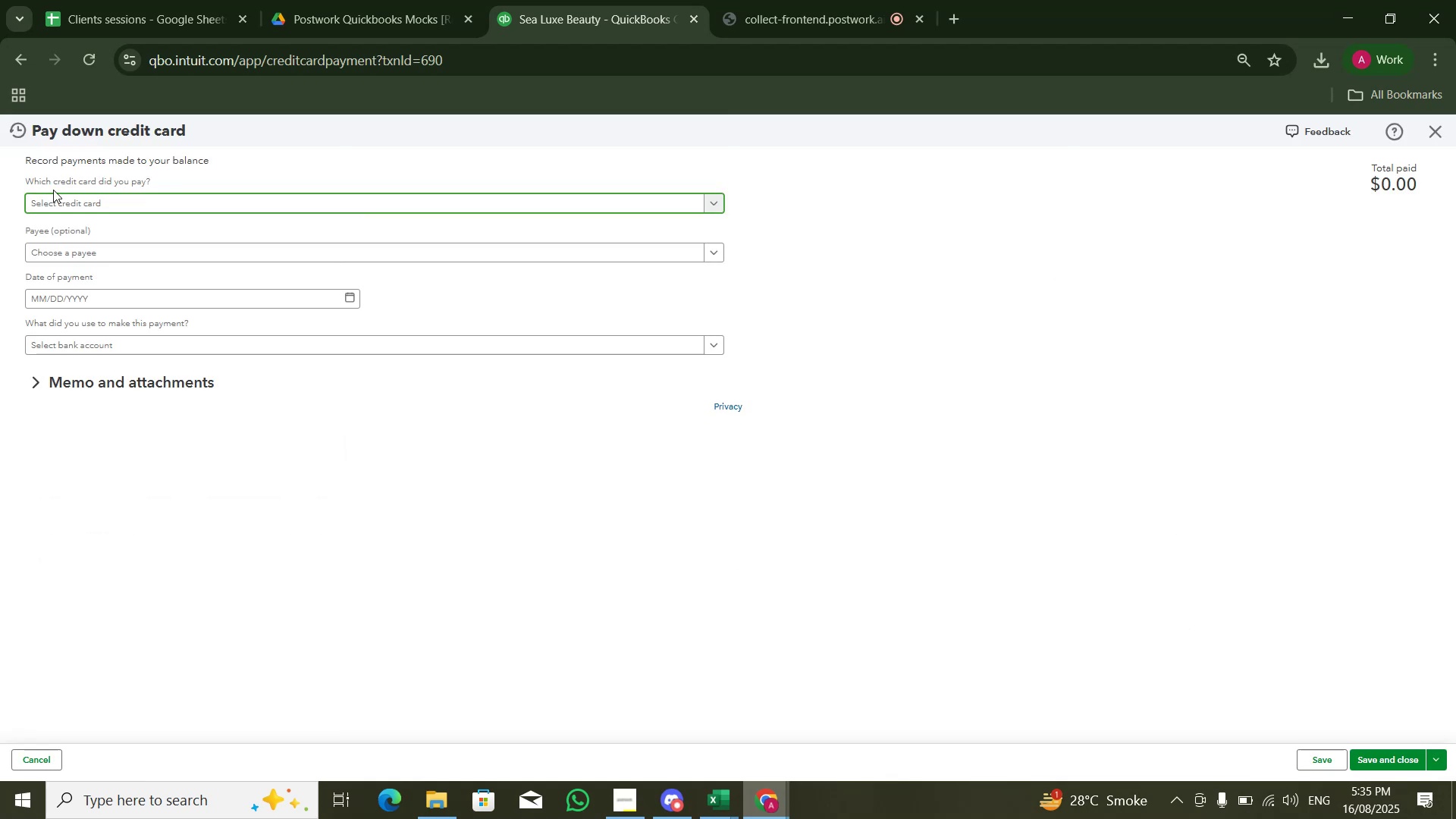 
left_click([64, 178])
 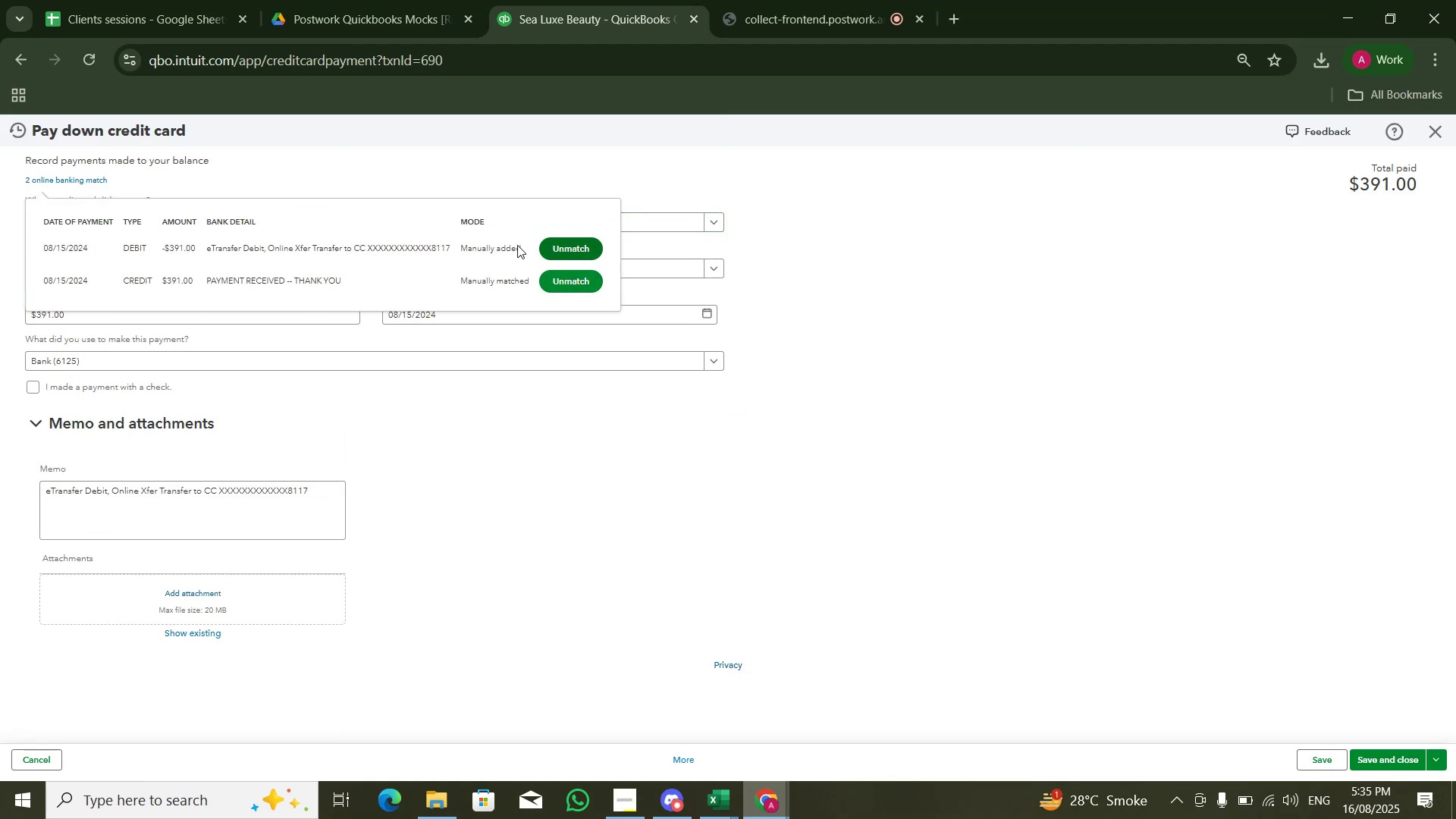 
left_click([102, 183])
 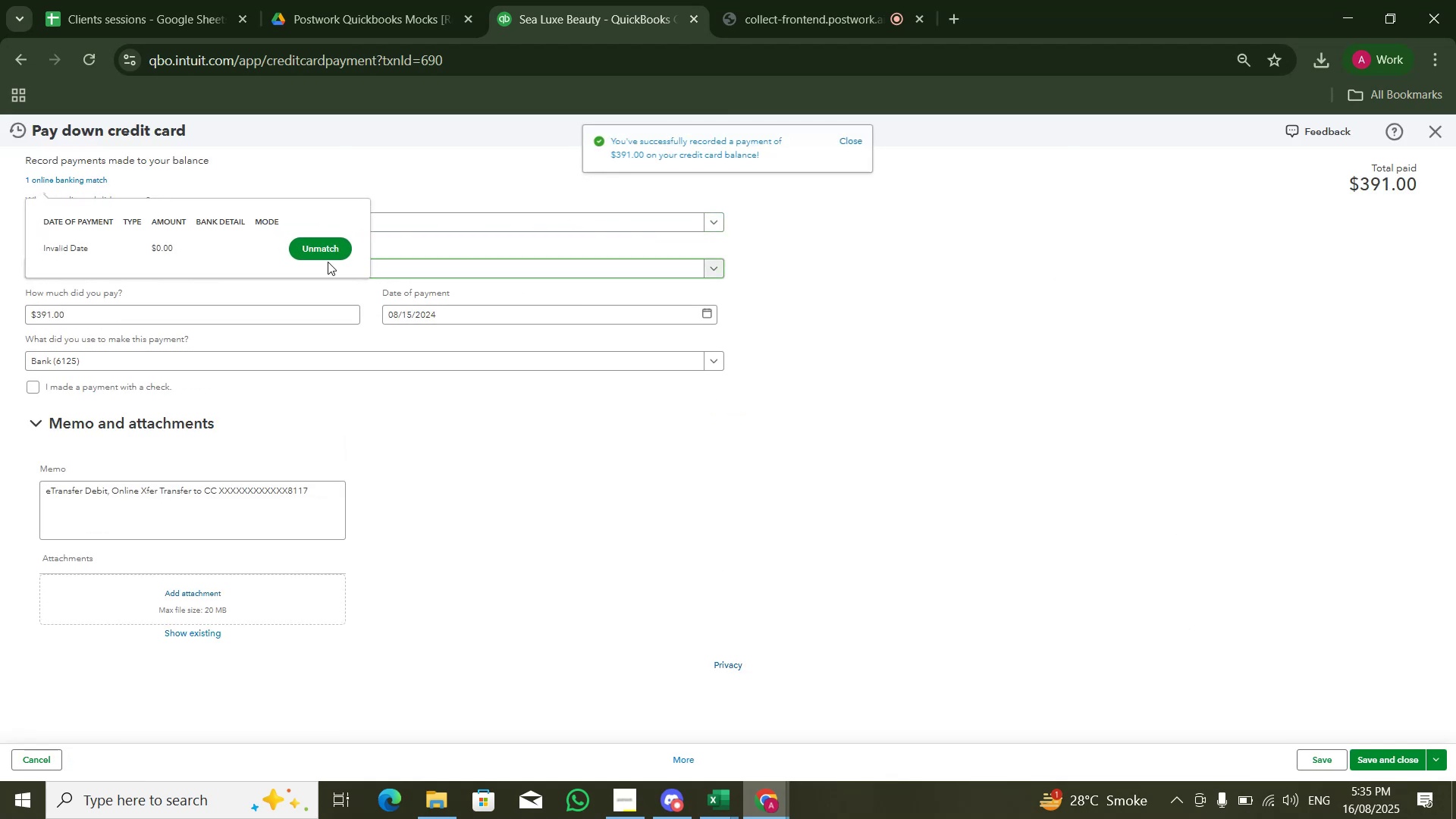 
left_click([308, 248])
 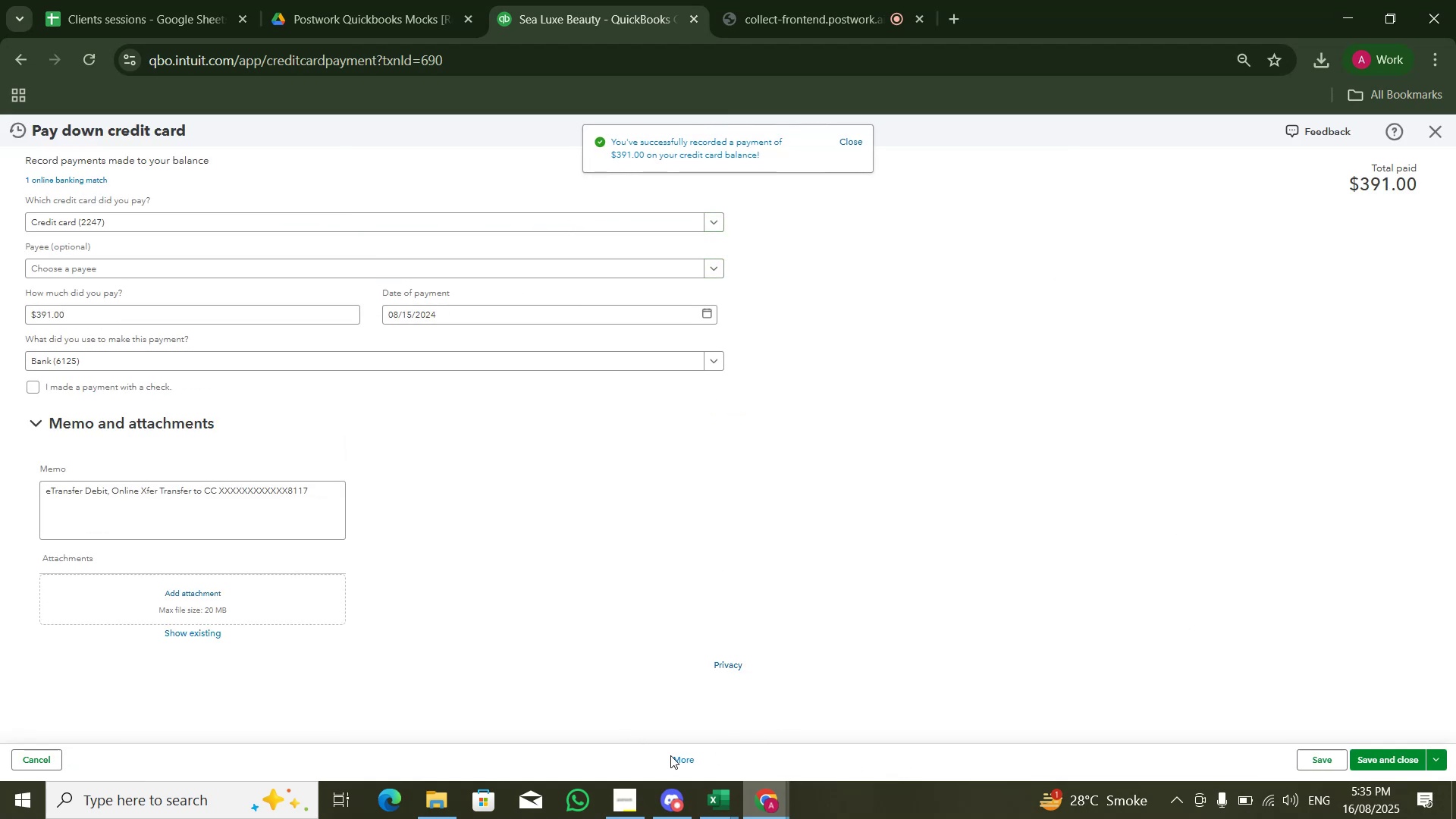 
left_click([688, 682])
 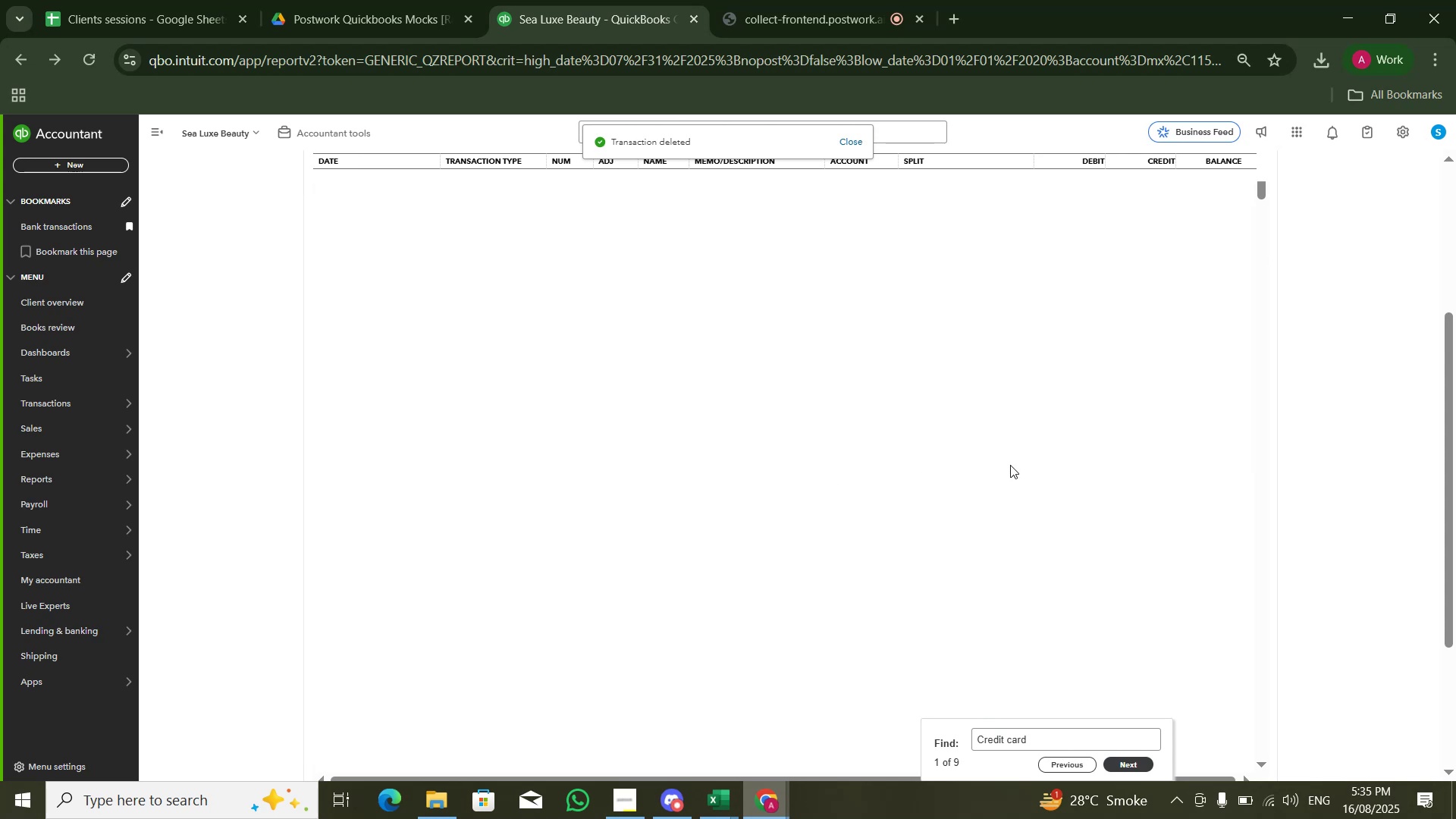 
wait(5.96)
 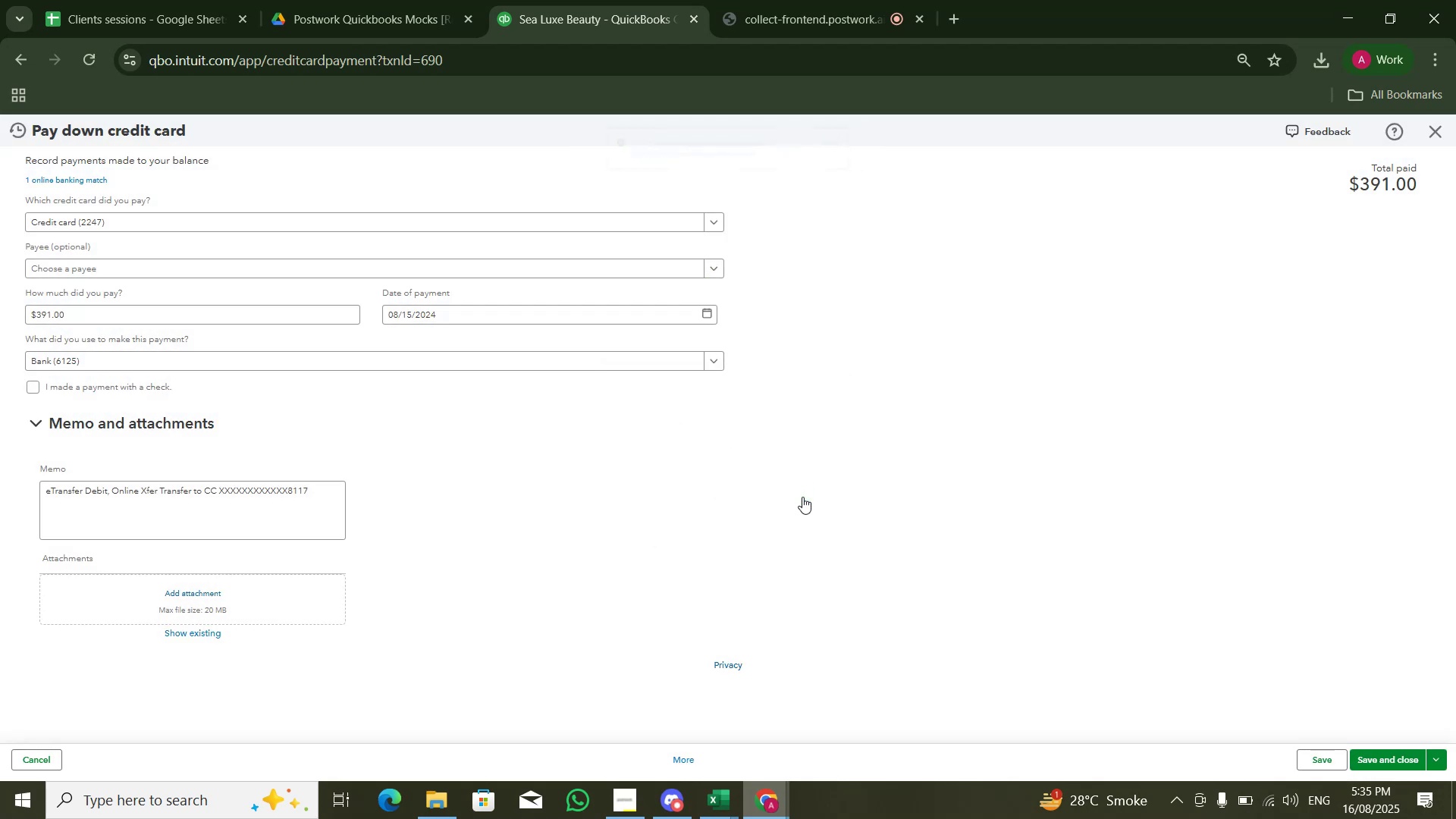 
left_click([1090, 462])
 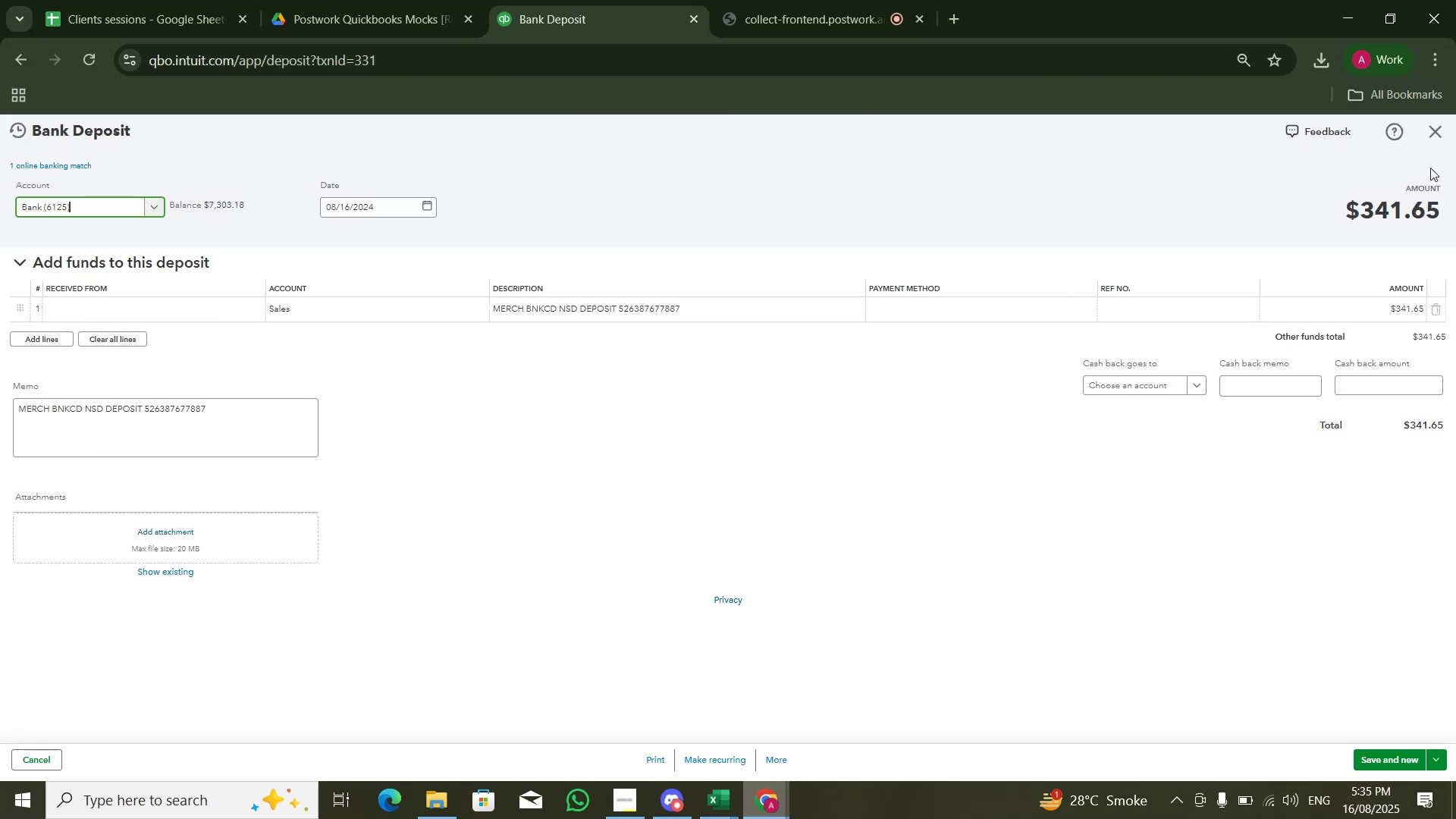 
left_click([1442, 130])
 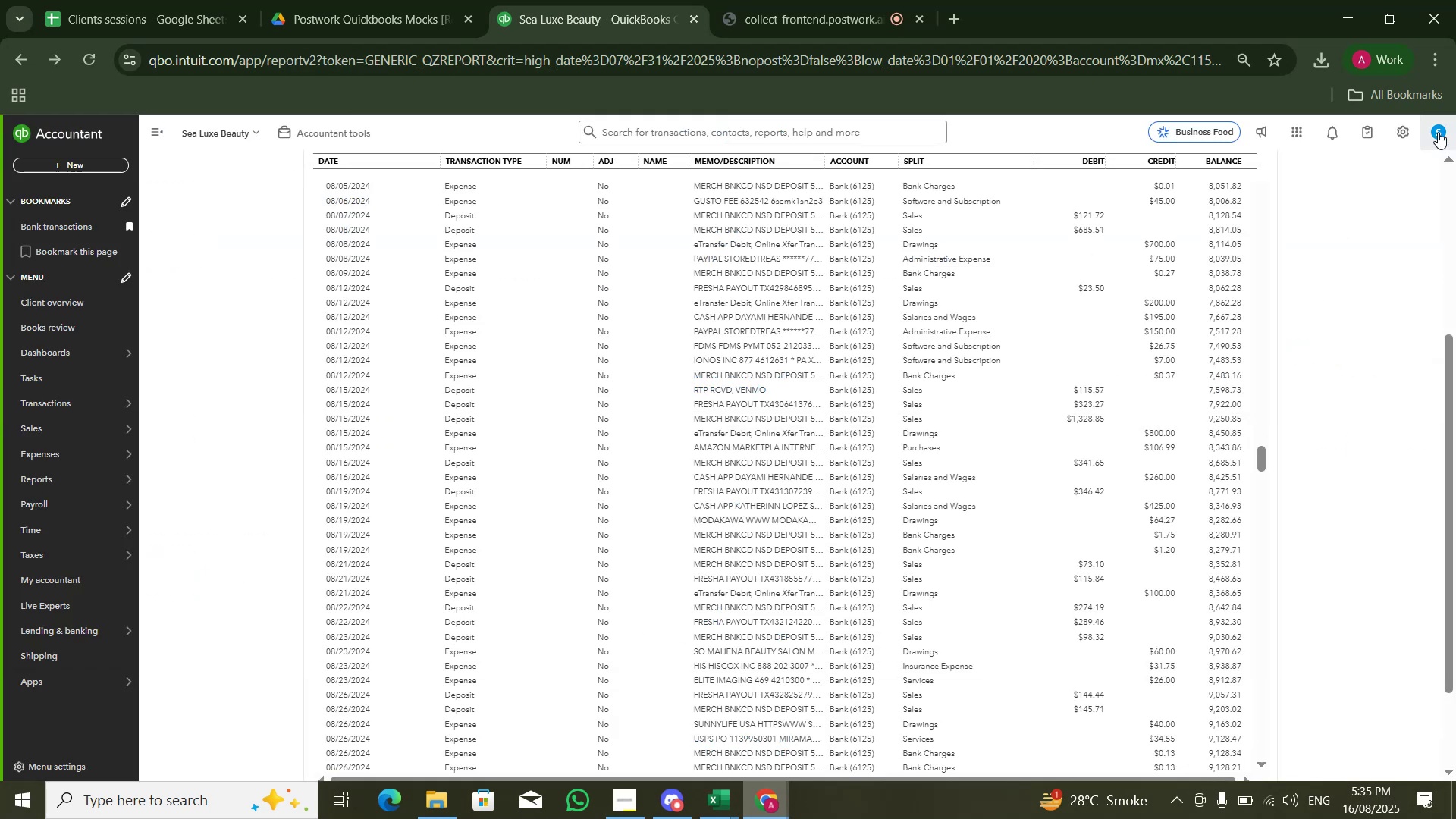 
key(Control+F)
 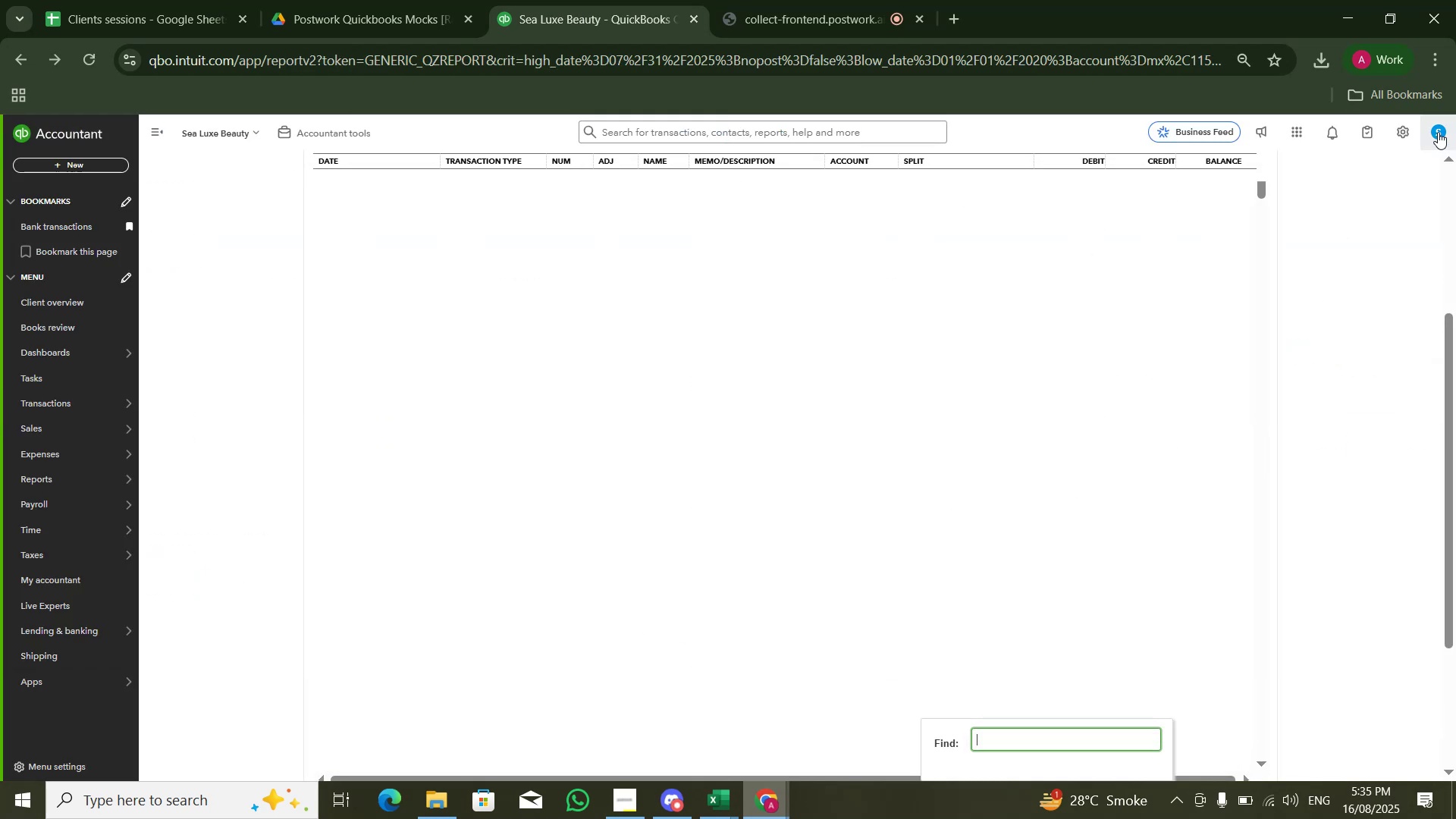 
key(Control+V)
 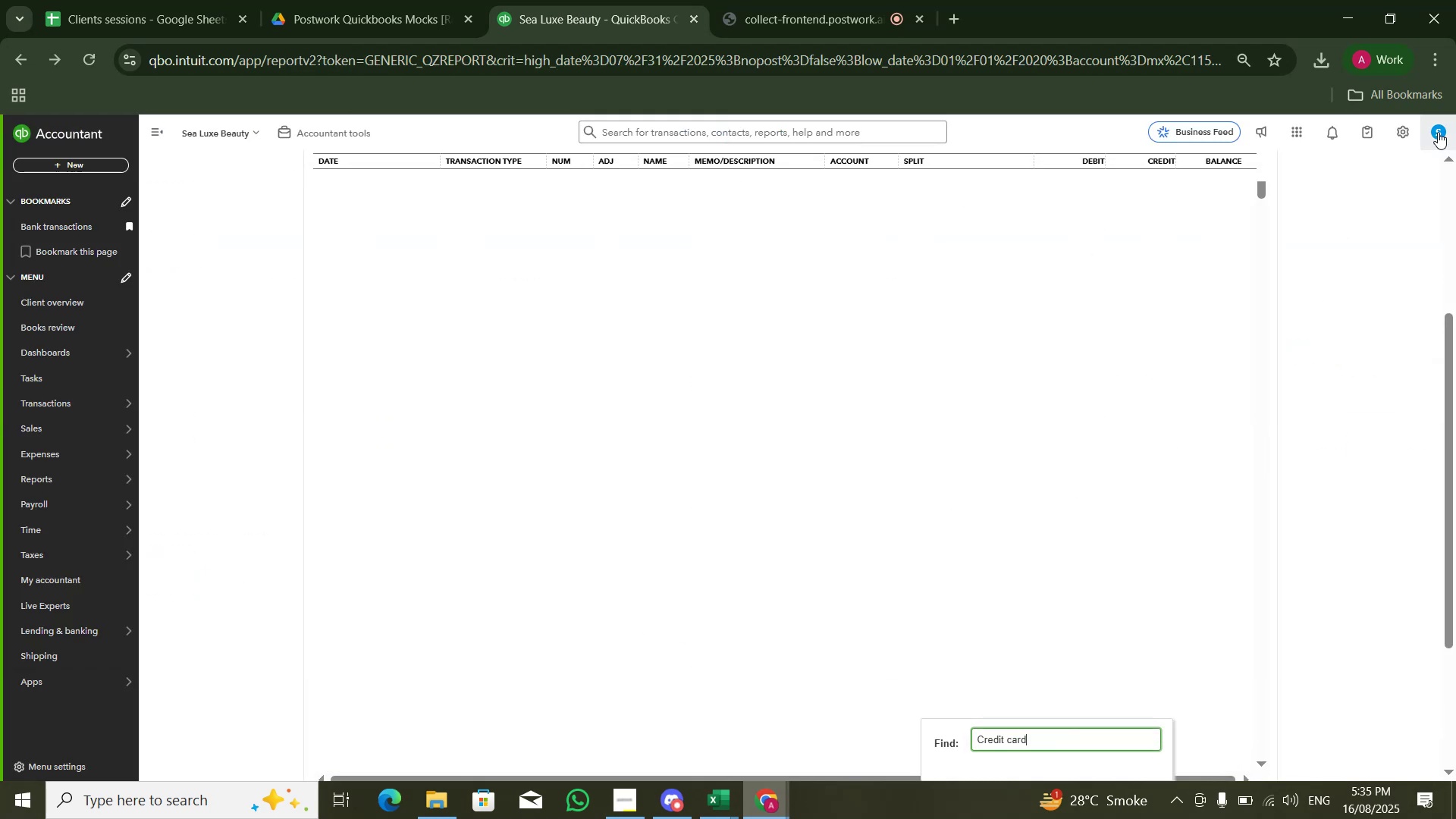 
key(NumpadEnter)
 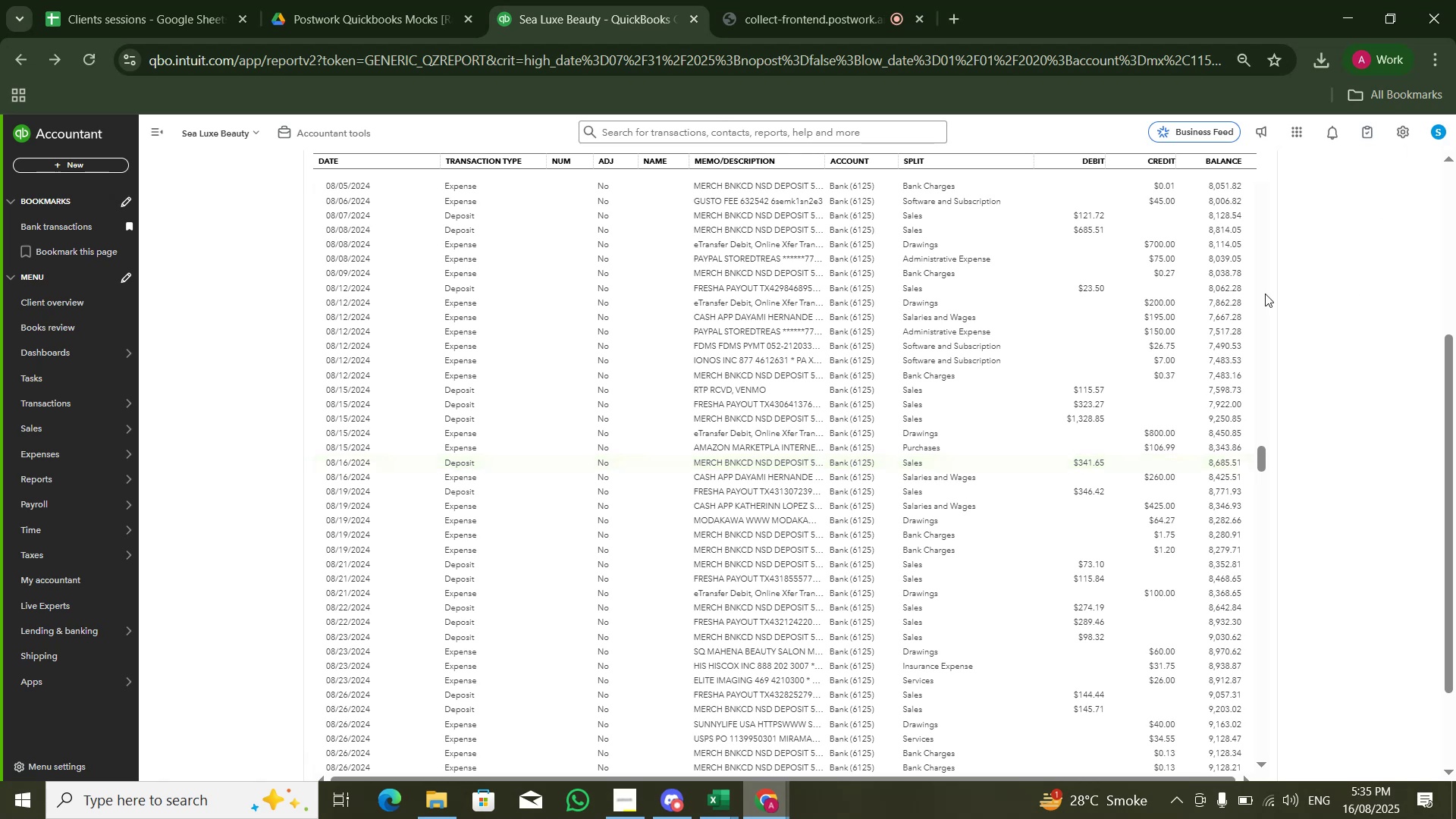 
key(Control+F)
 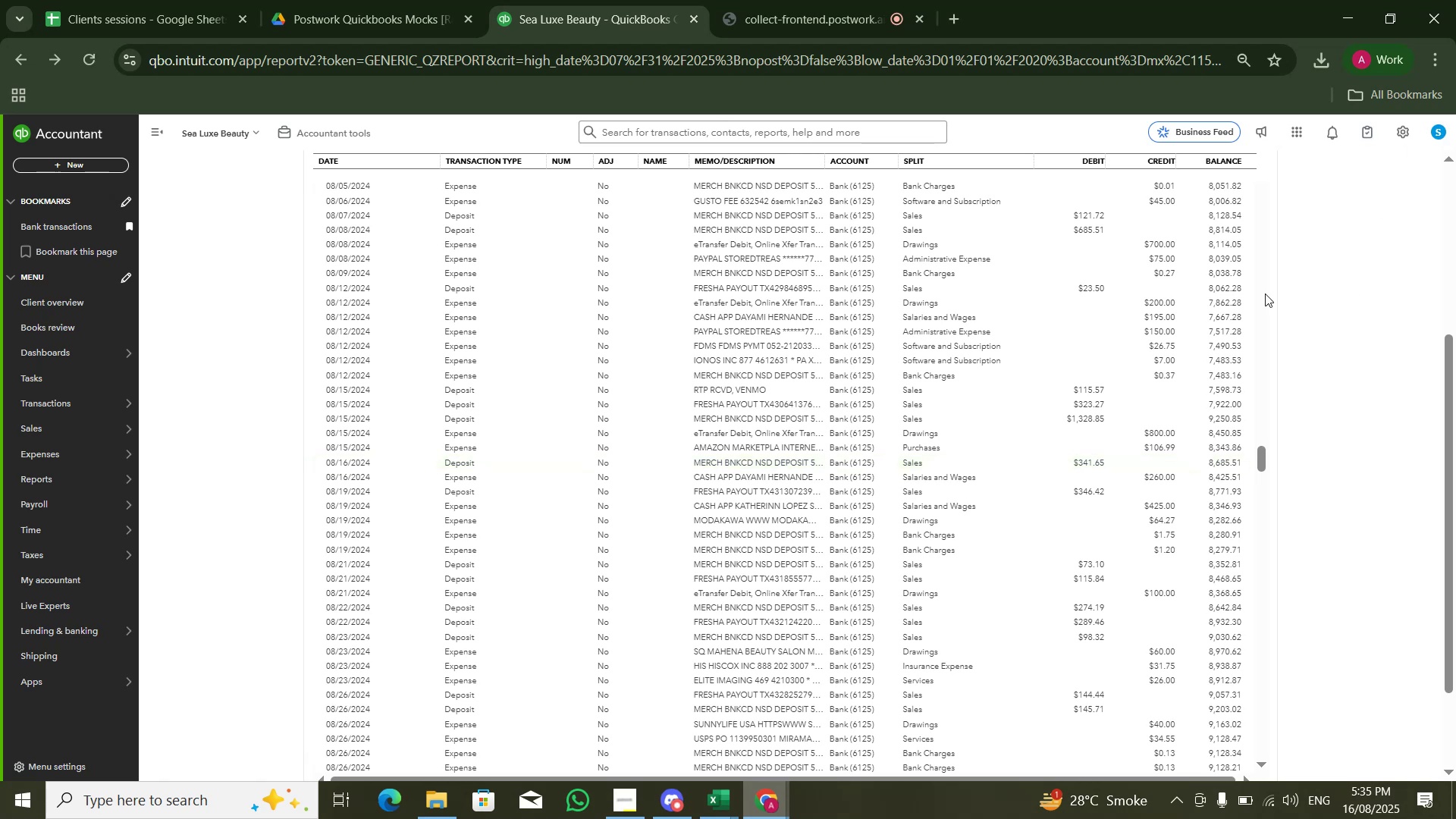 
key(Control+V)
 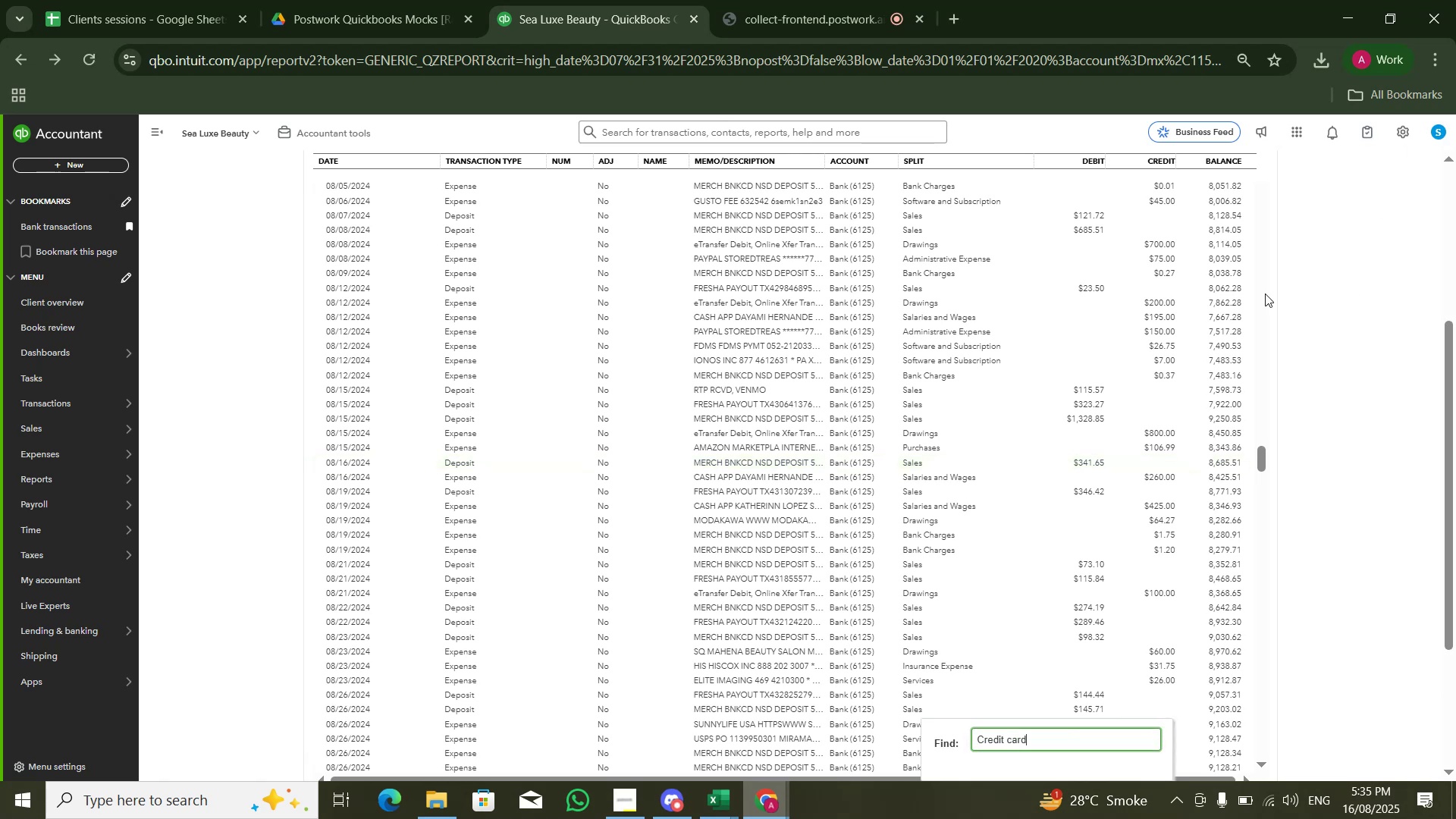 
key(Enter)
 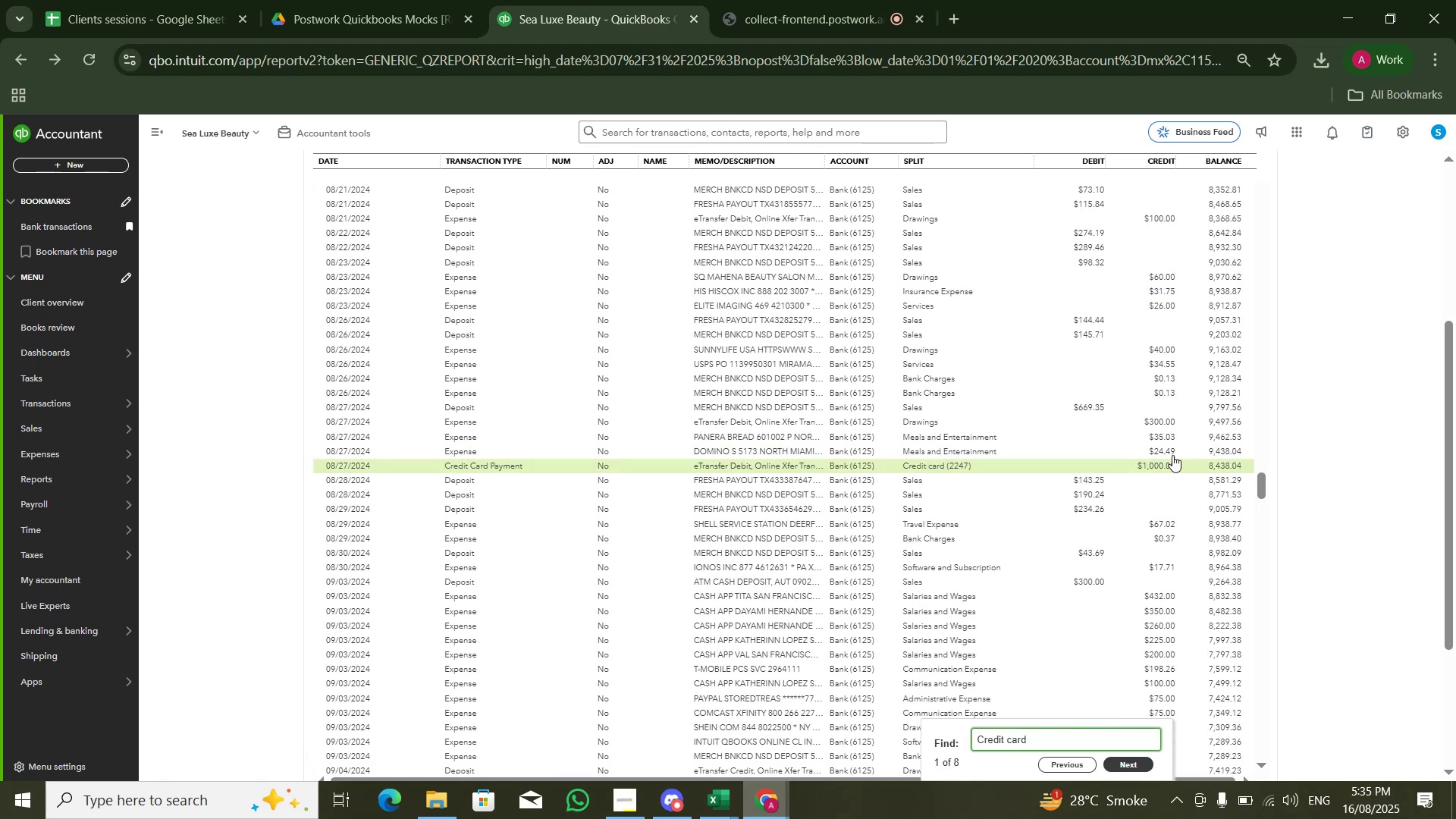 
left_click([1163, 464])
 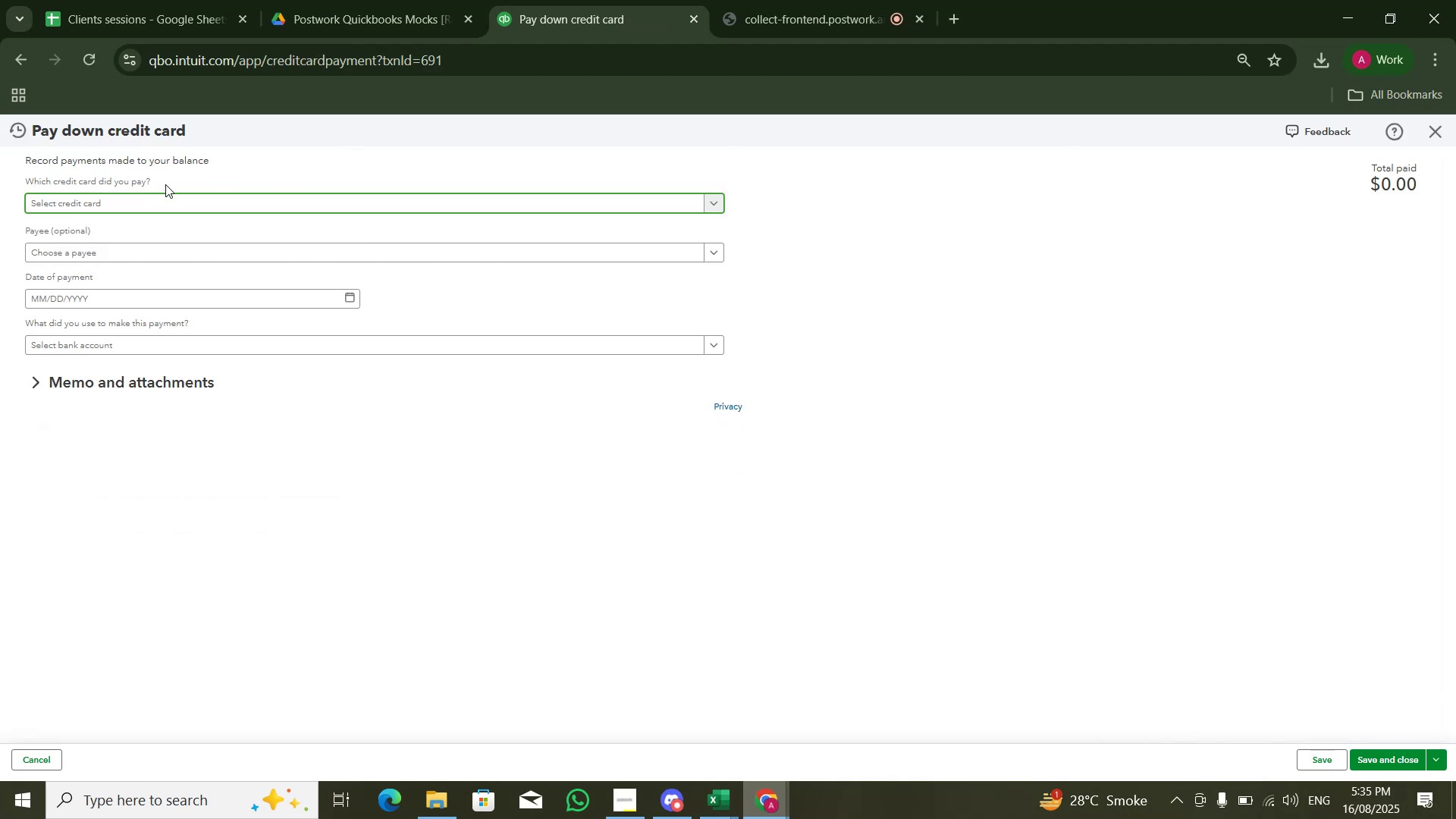 
left_click([77, 180])
 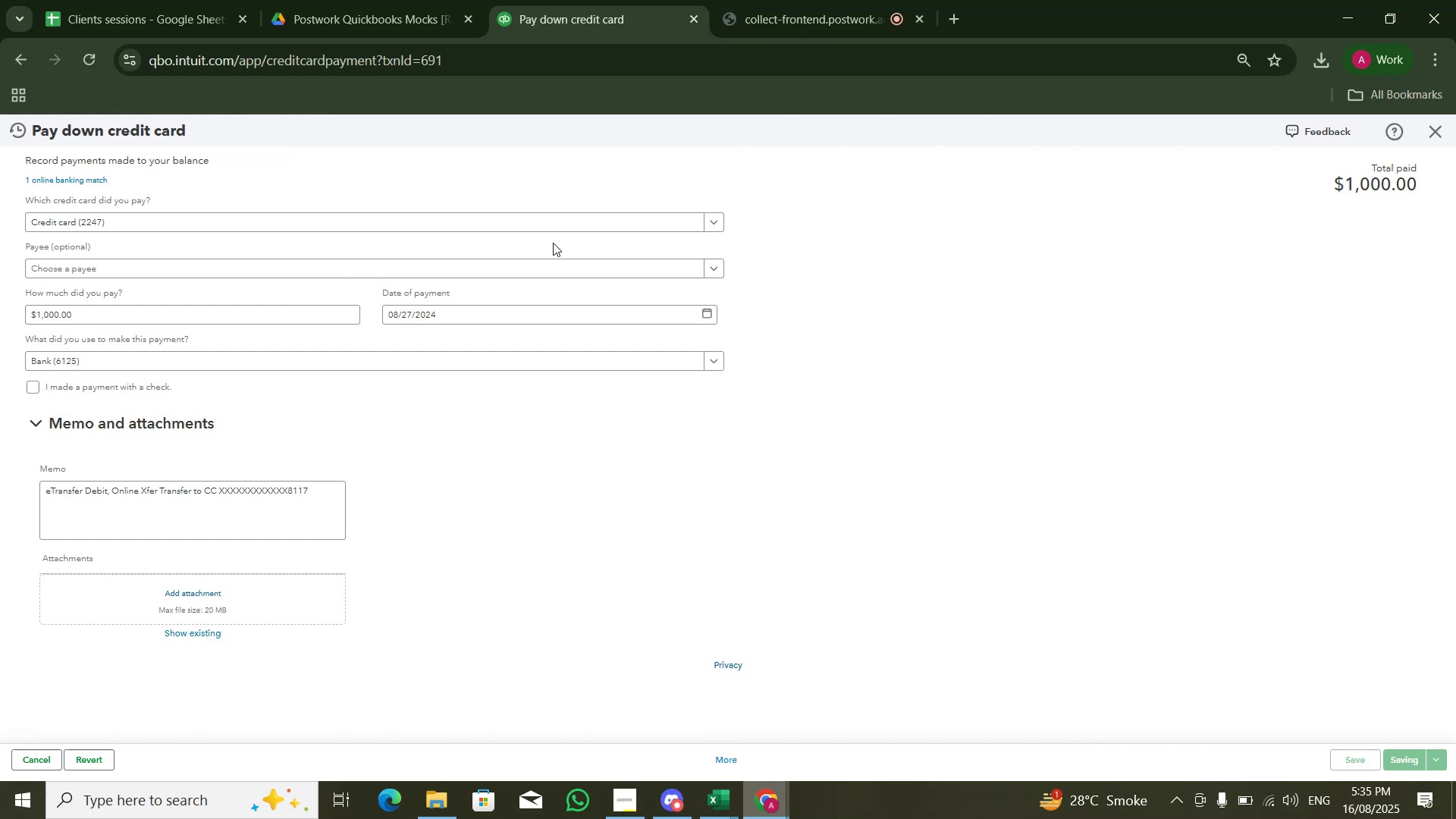 
left_click([96, 182])
 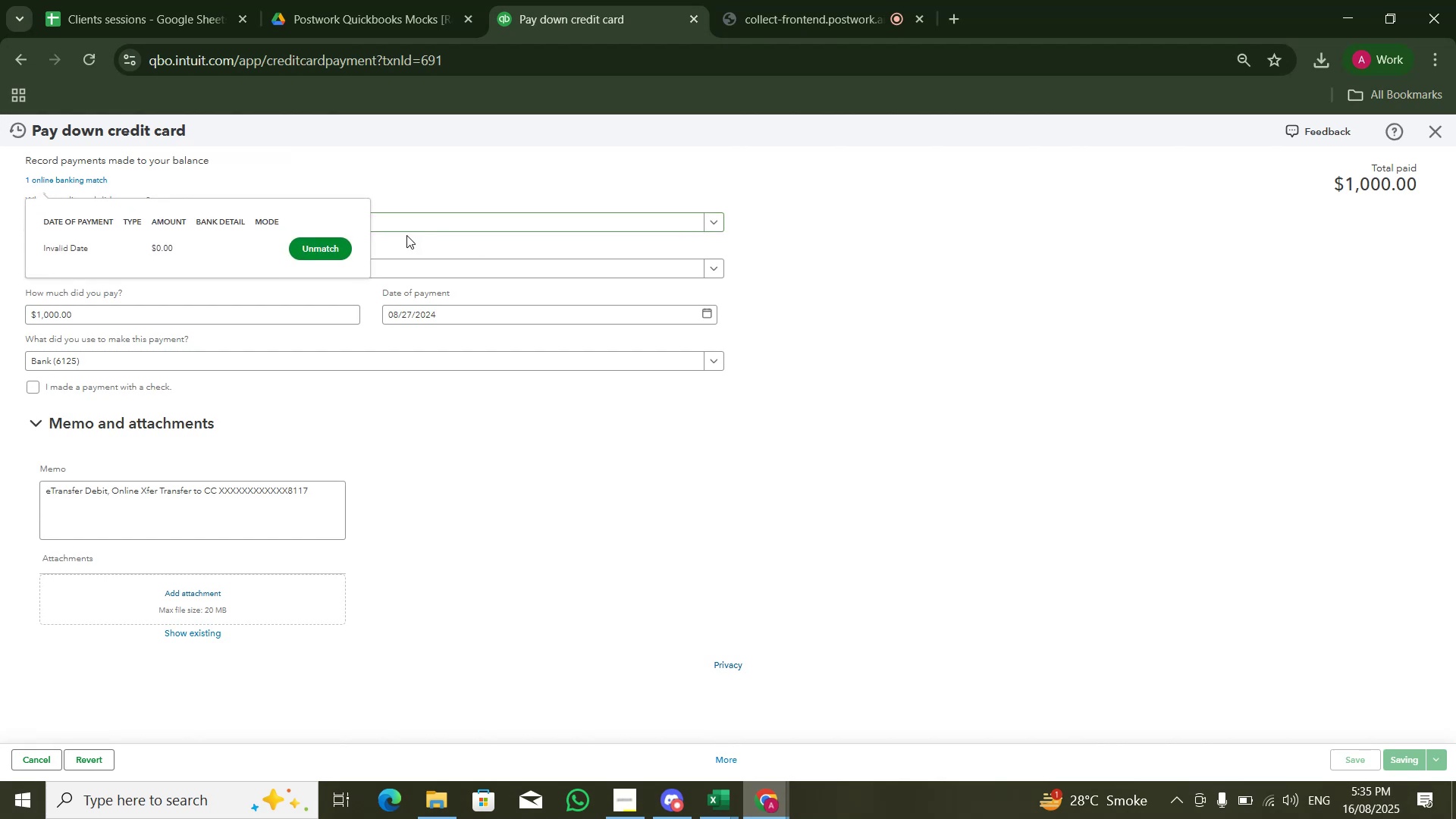 
left_click([337, 247])
 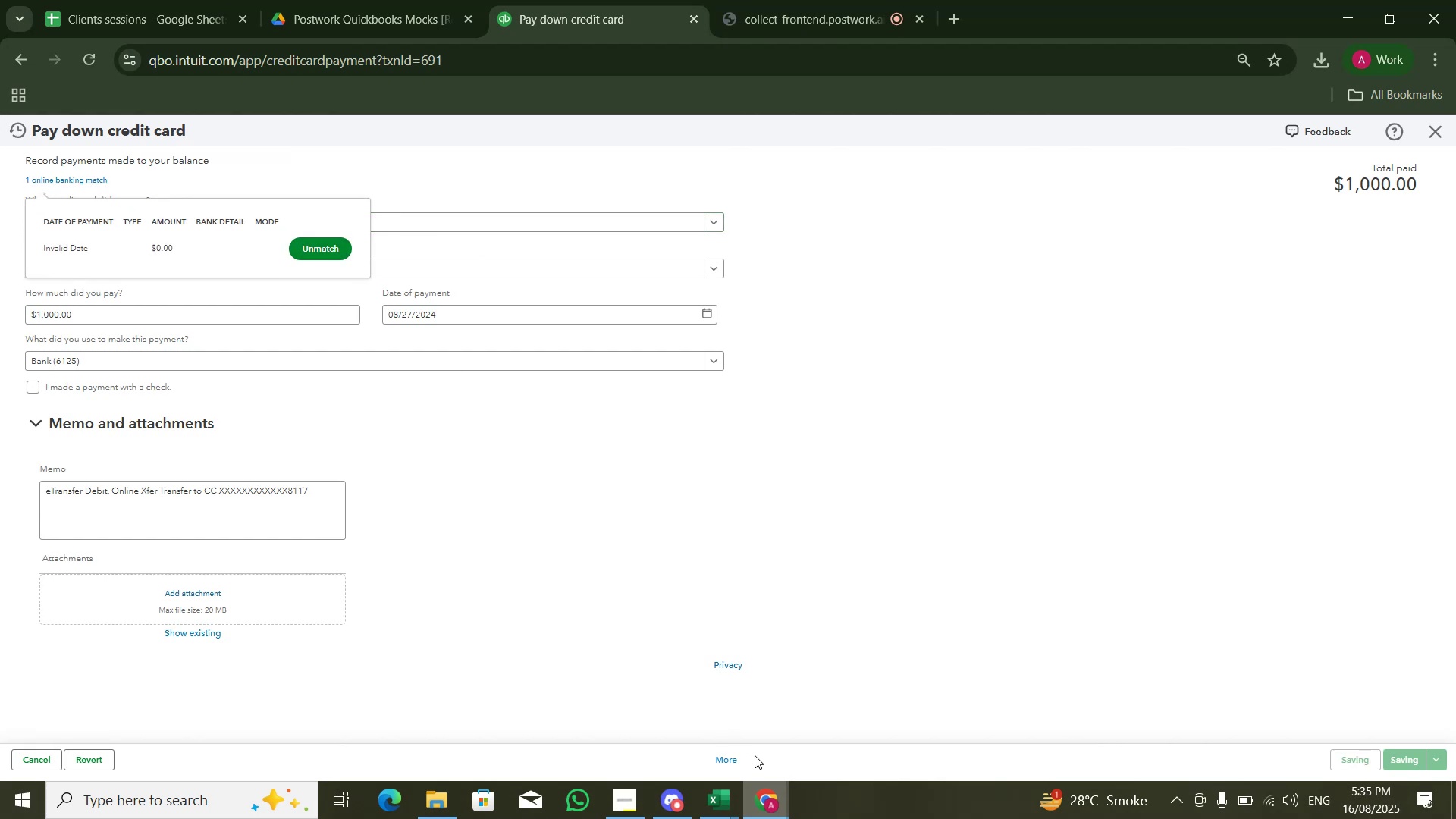 
left_click([725, 758])
 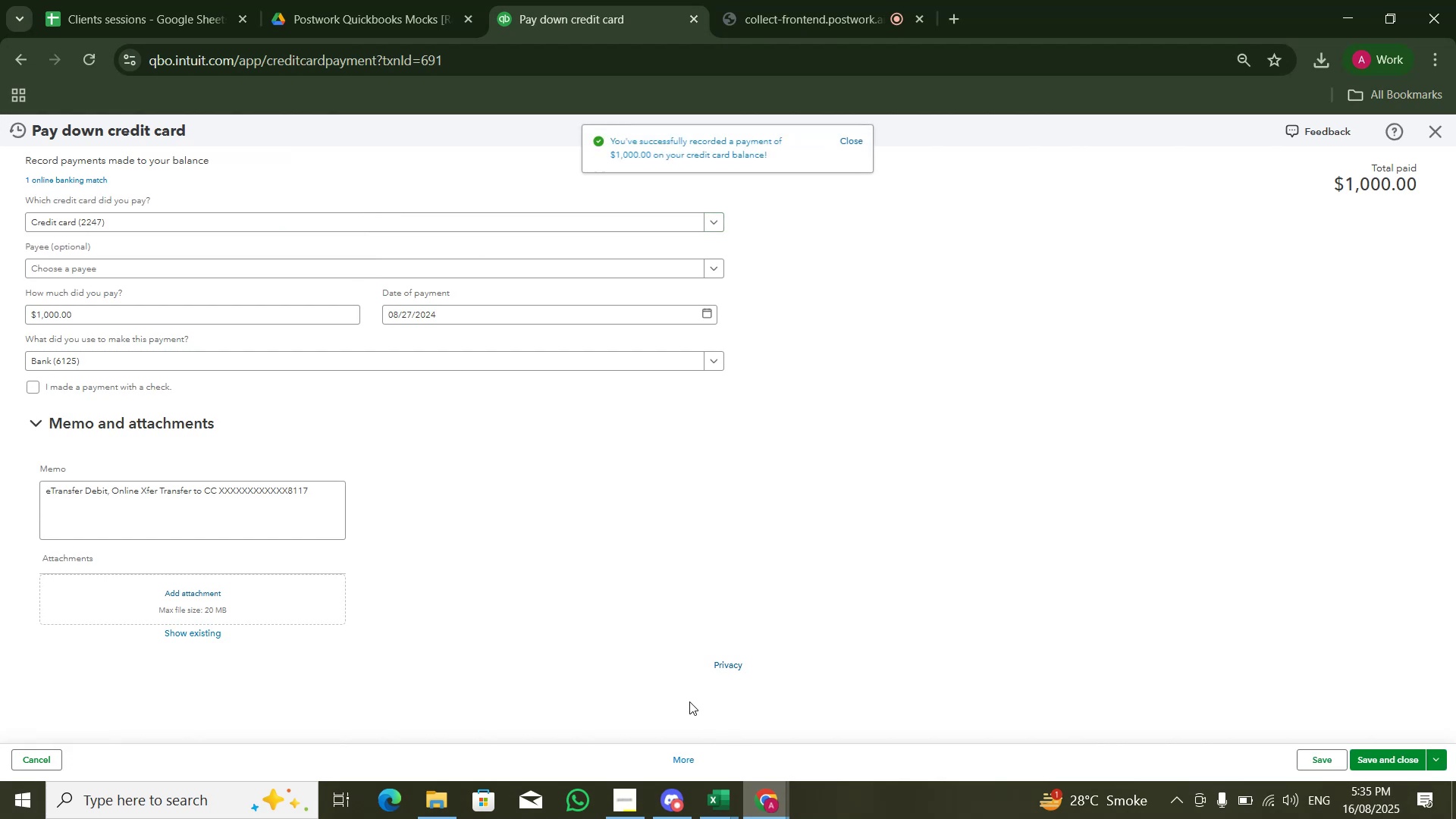 
left_click([676, 761])
 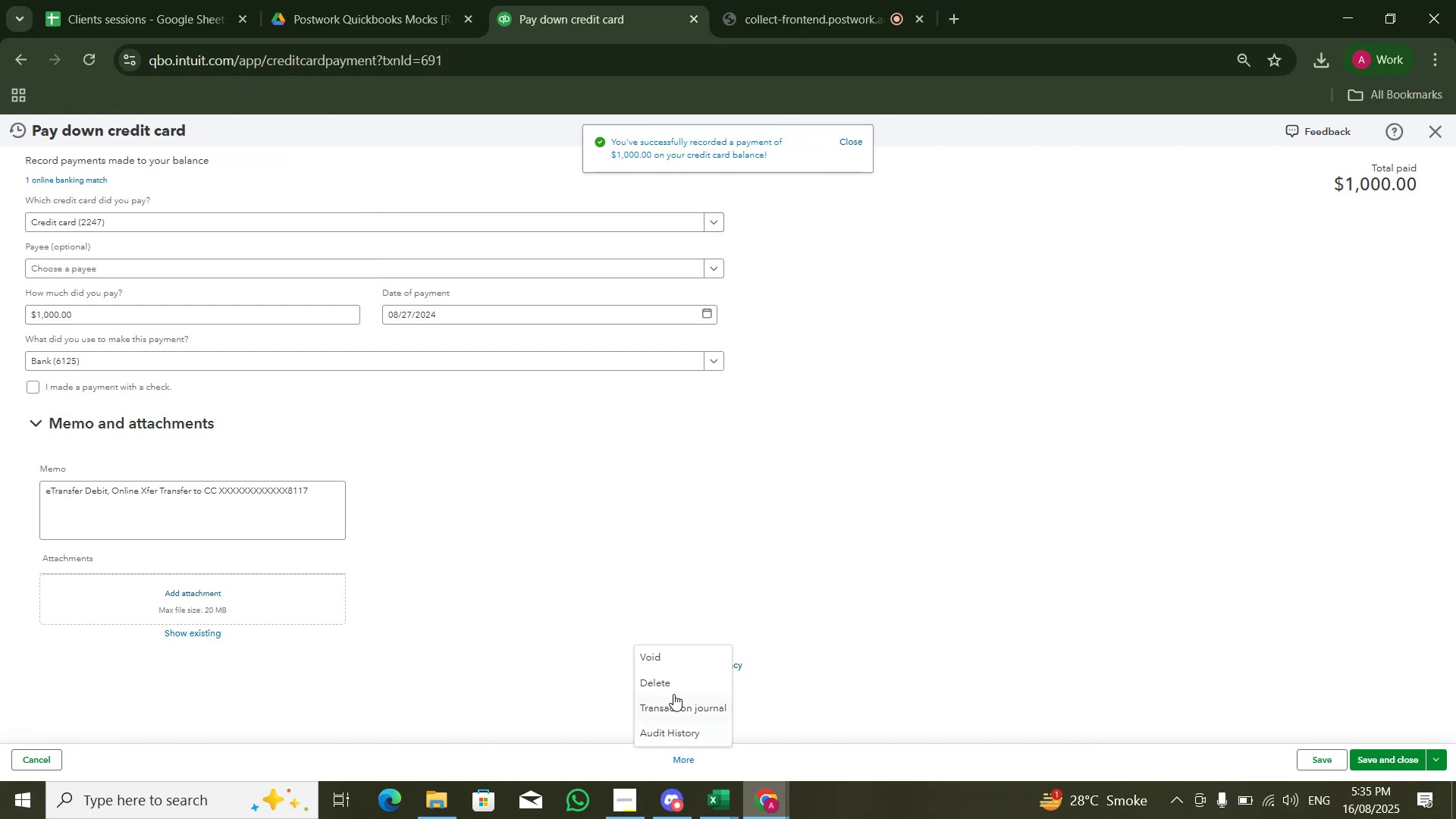 
left_click([670, 682])
 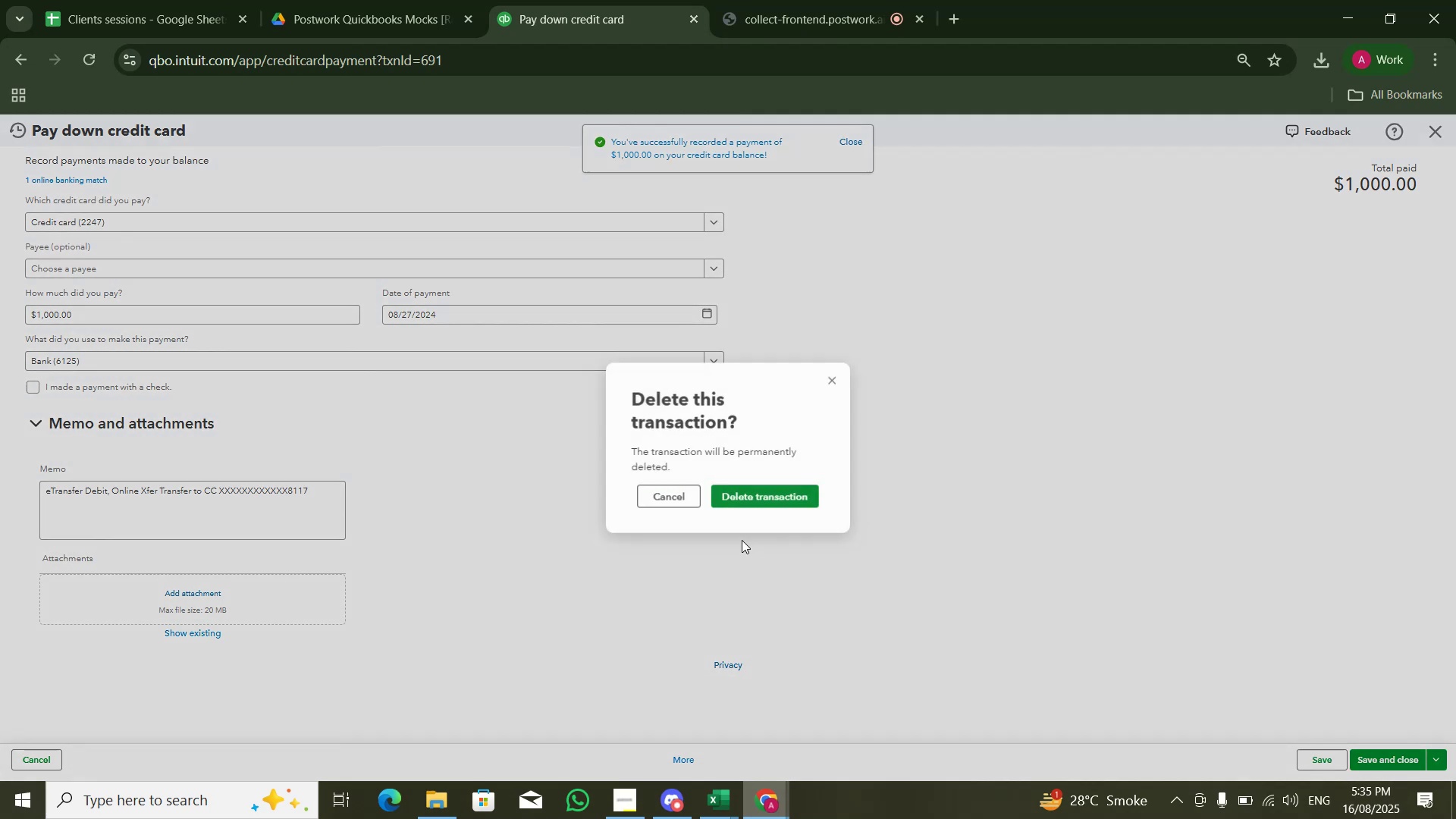 
left_click([743, 505])
 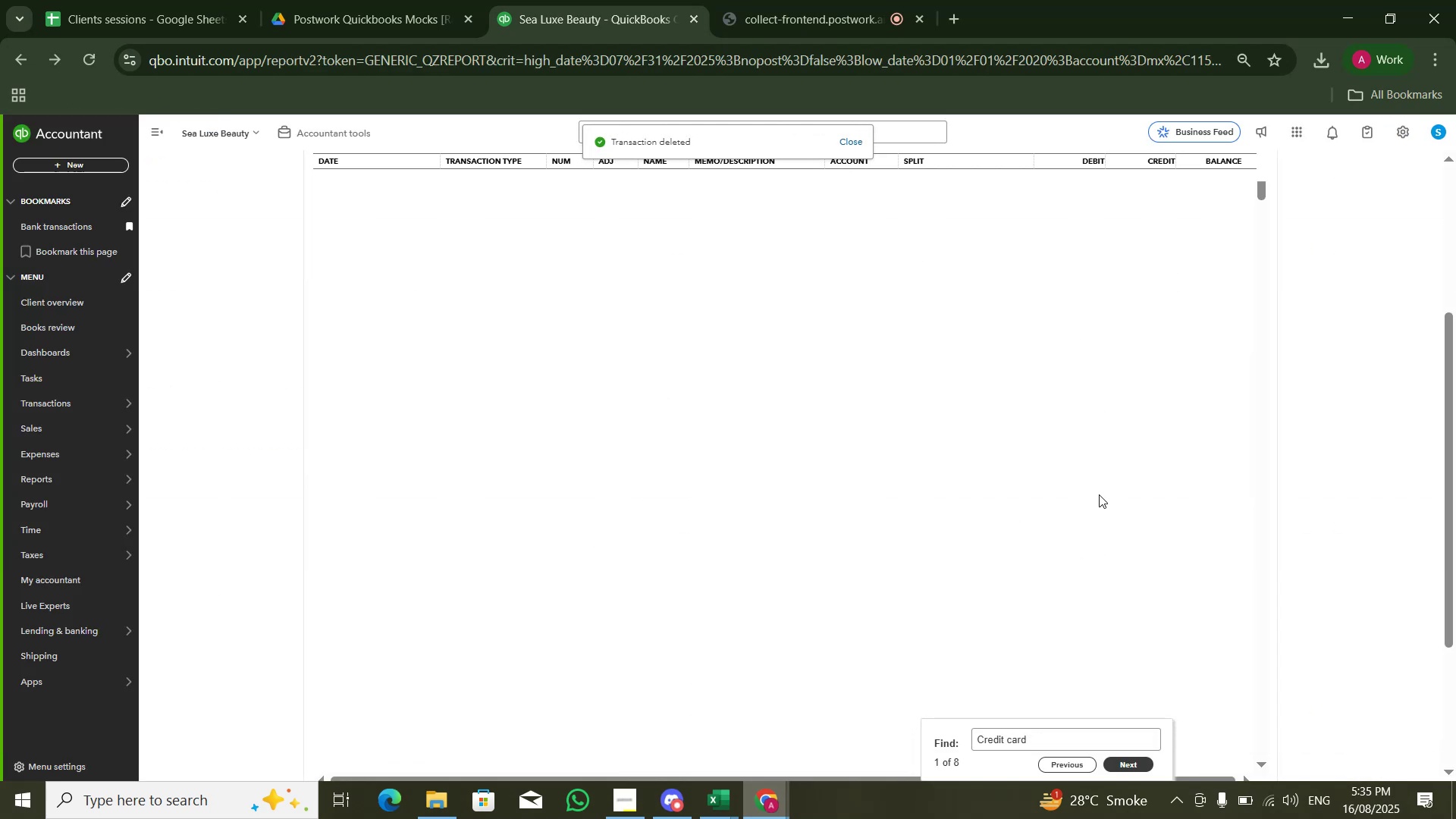 
wait(8.72)
 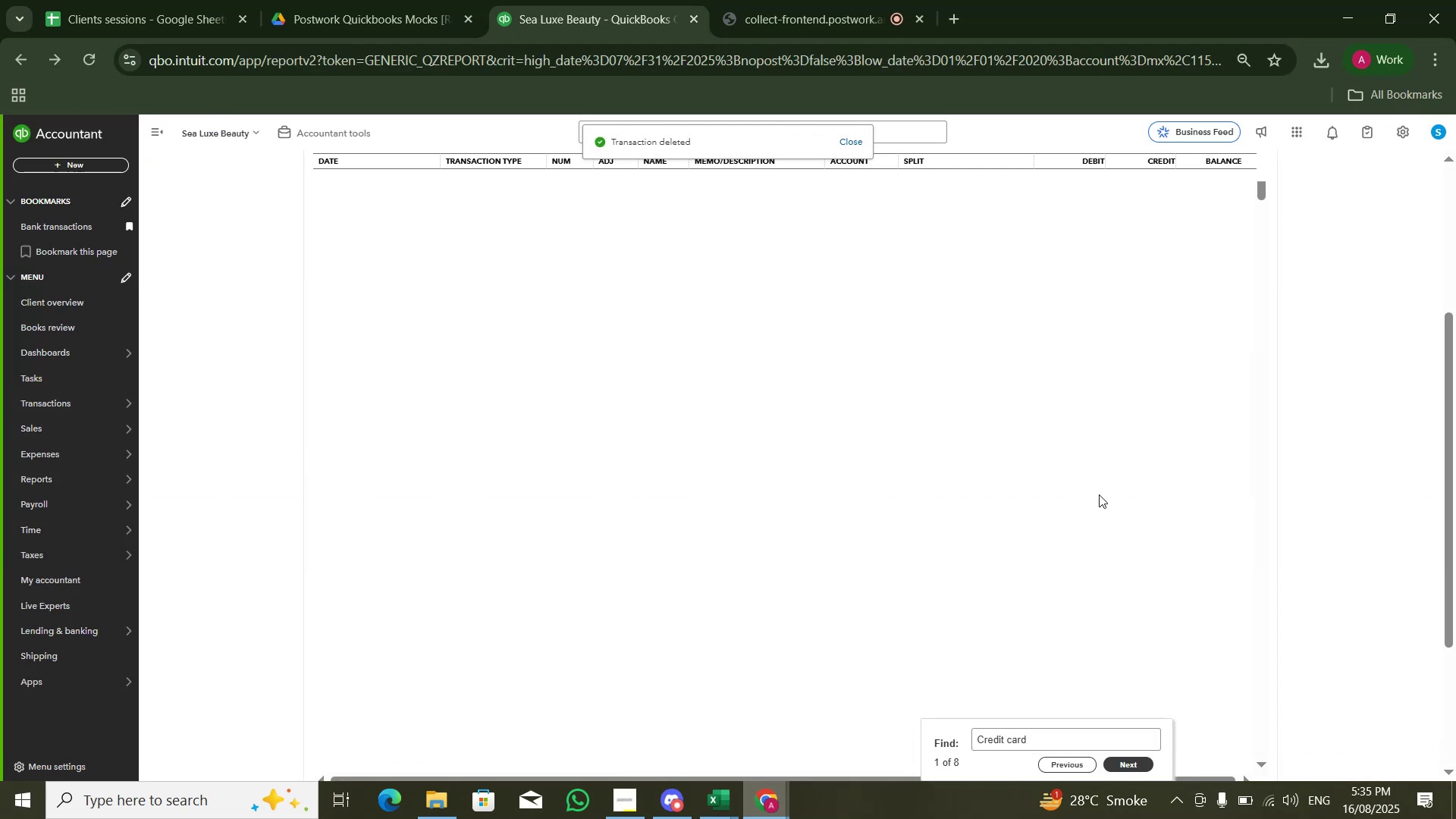 
key(Shift+ShiftLeft)
 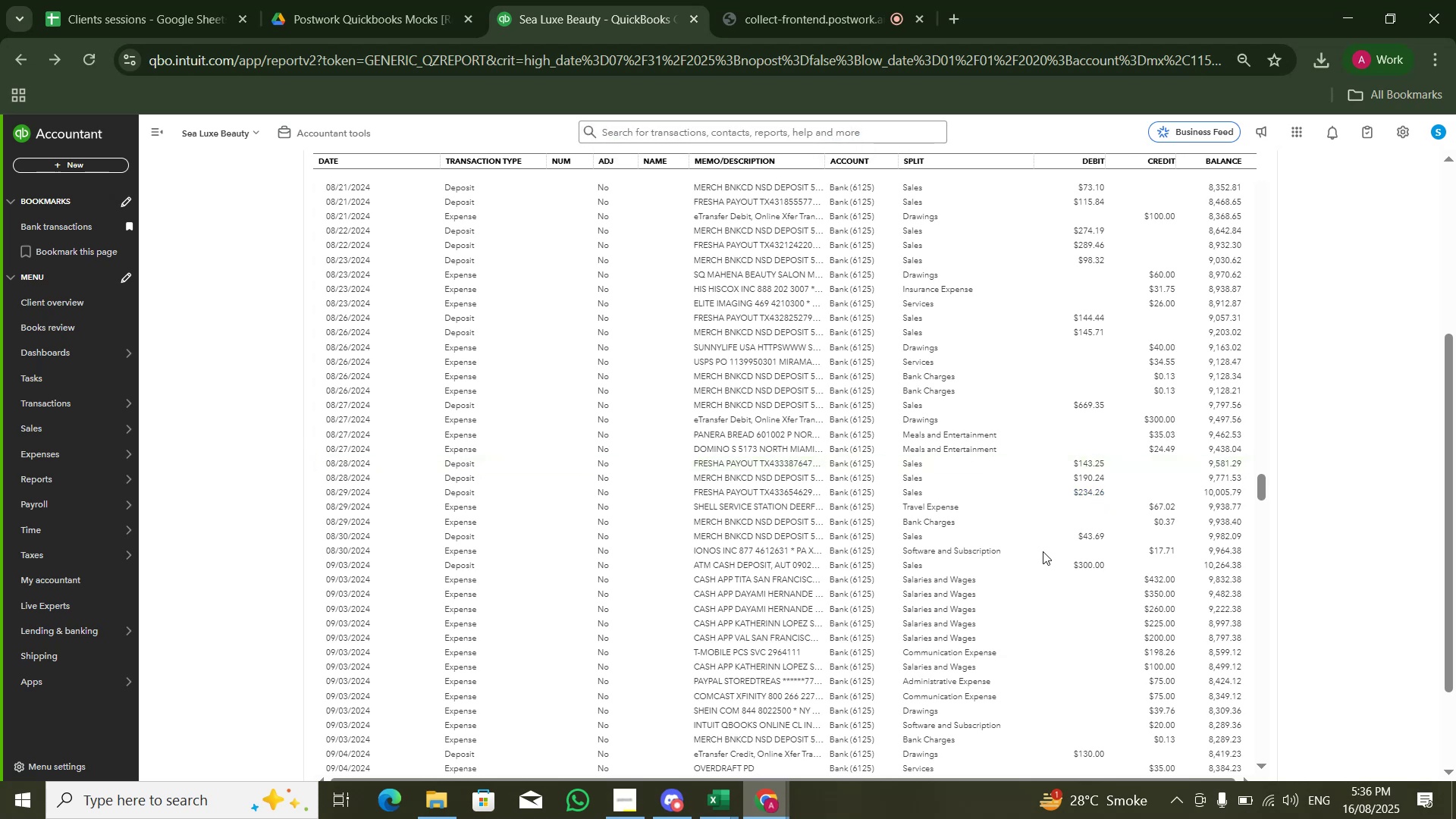 
key(Control+F)
 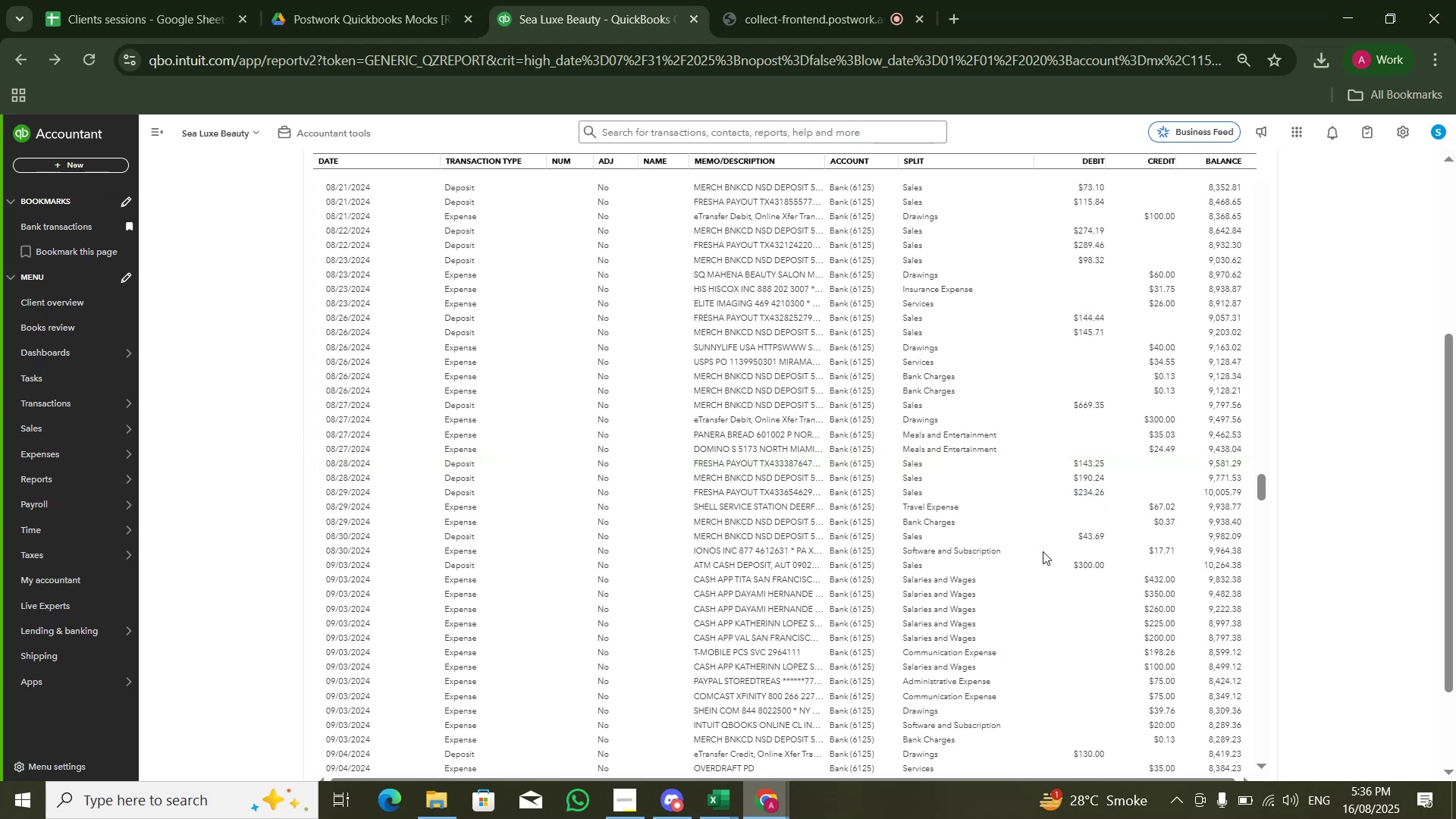 
key(Control+V)
 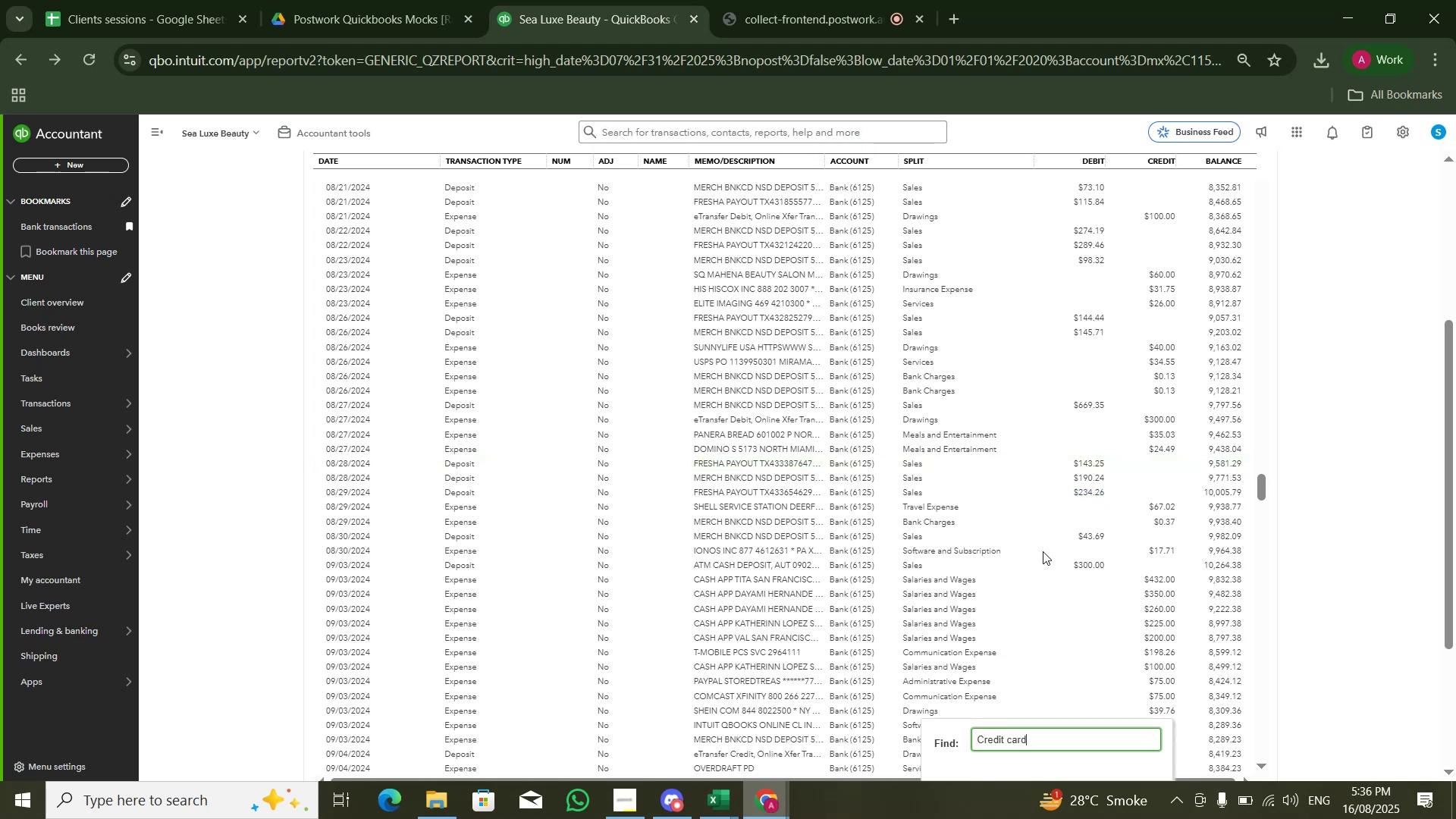 
key(Enter)
 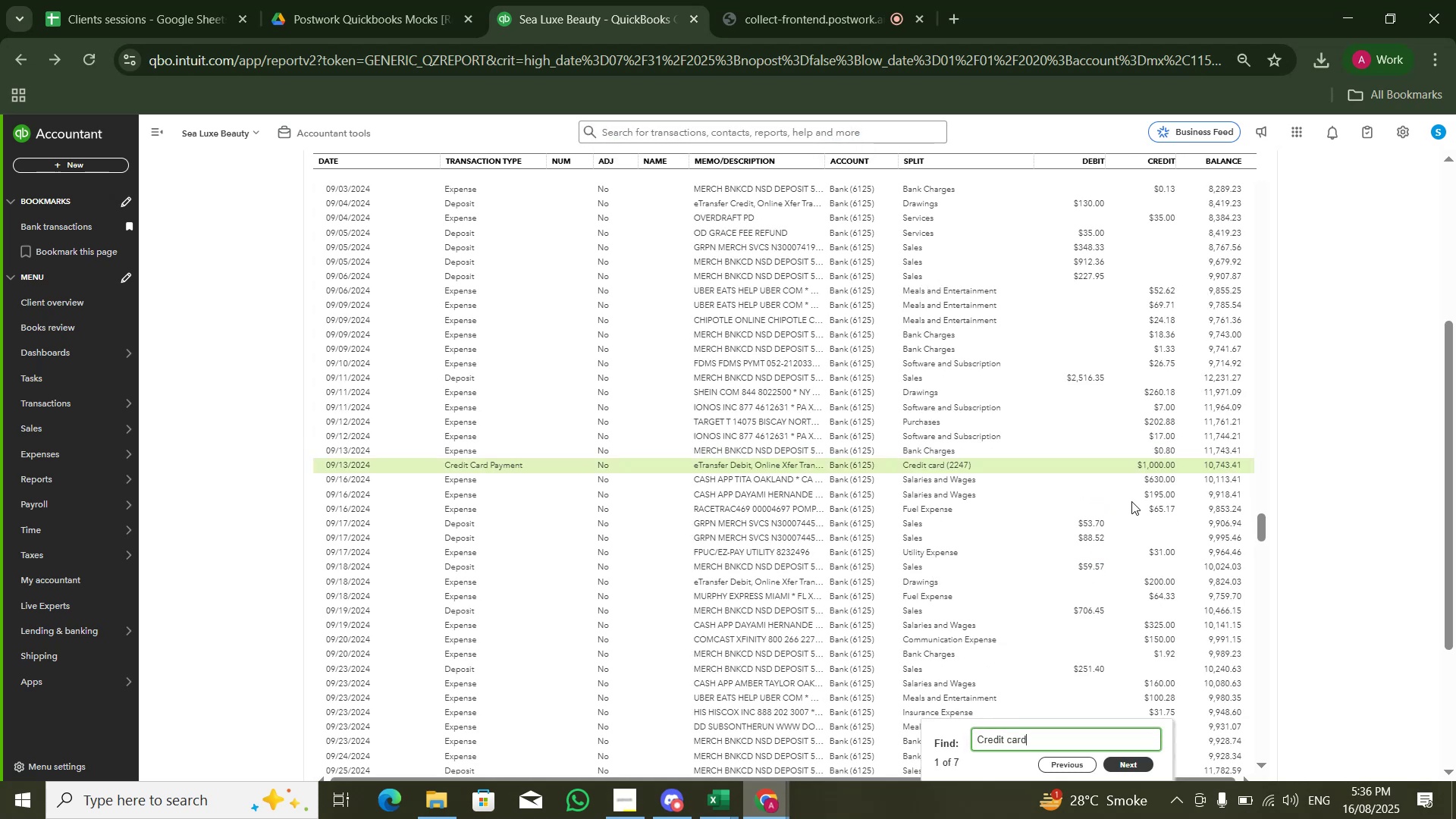 
left_click([1156, 463])
 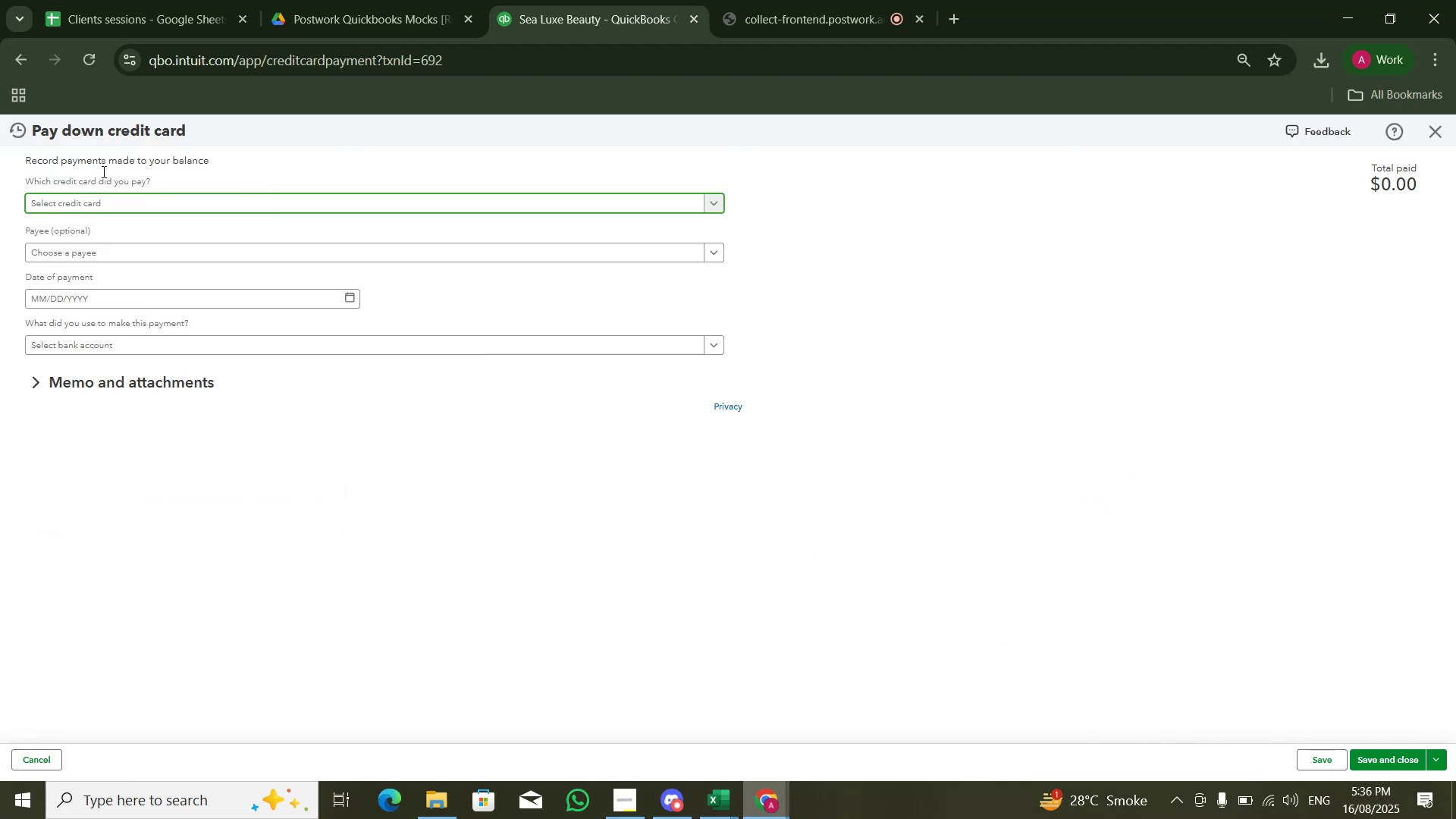 
left_click([86, 182])
 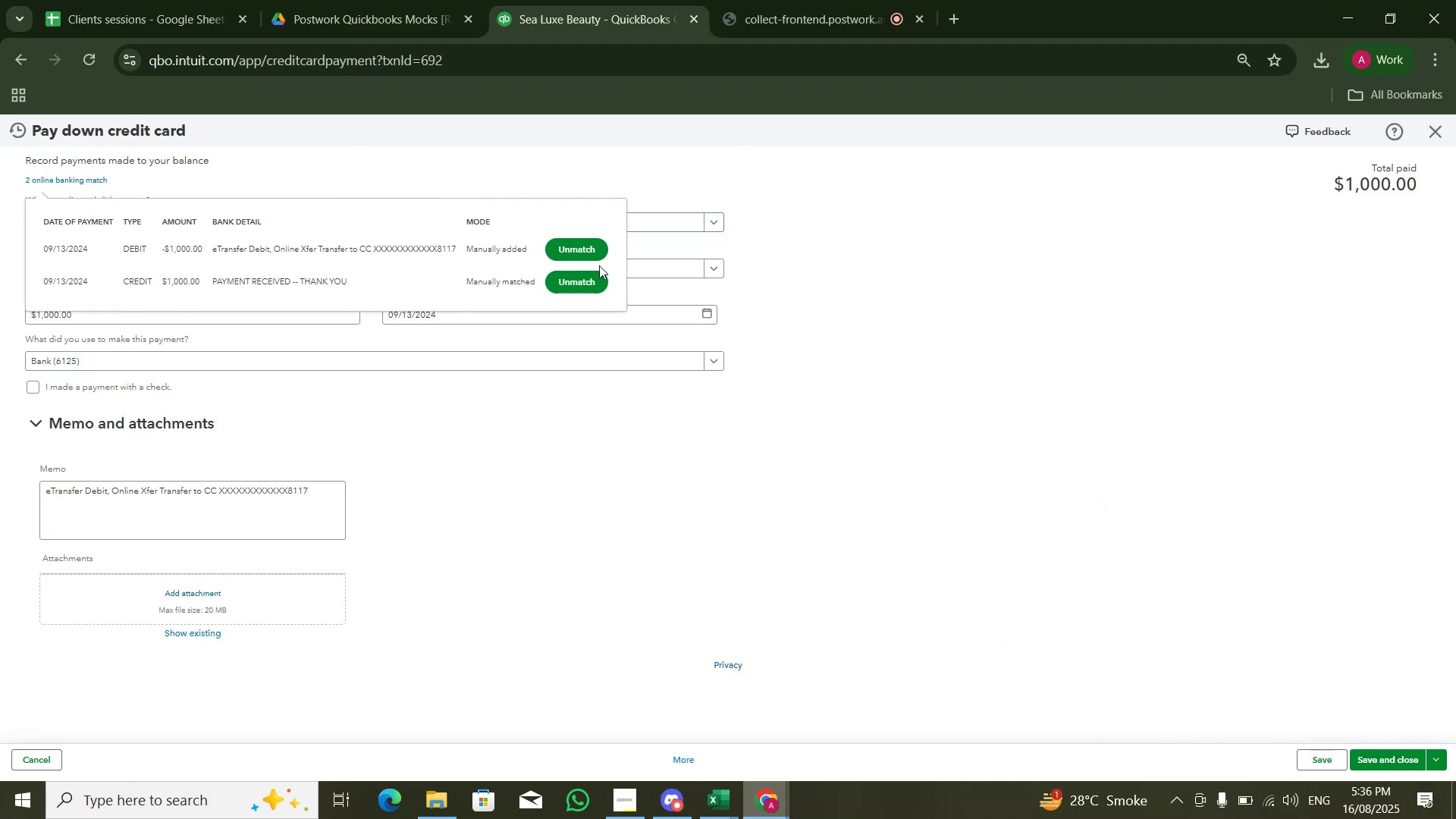 
left_click([589, 258])
 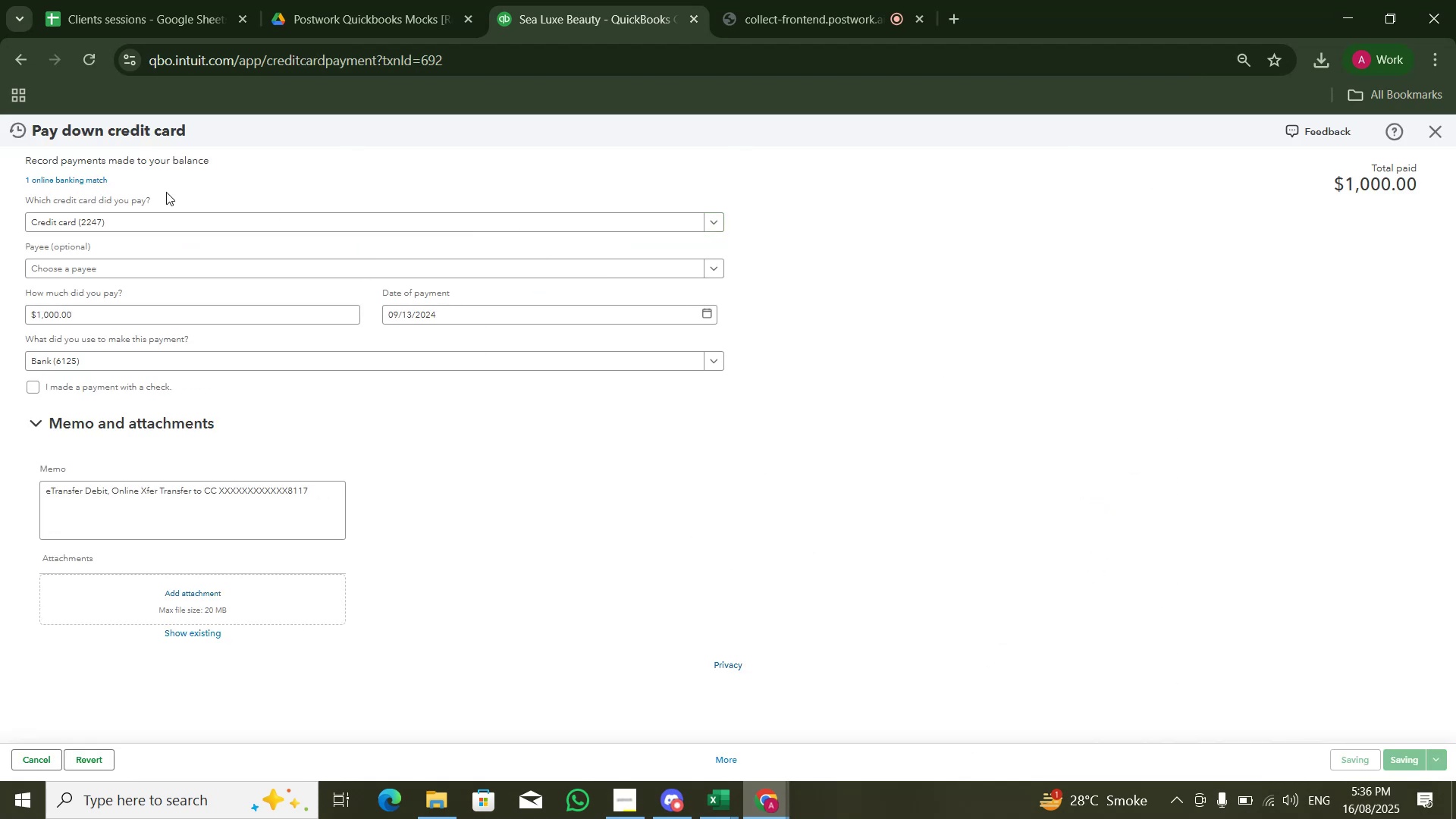 
left_click([58, 184])
 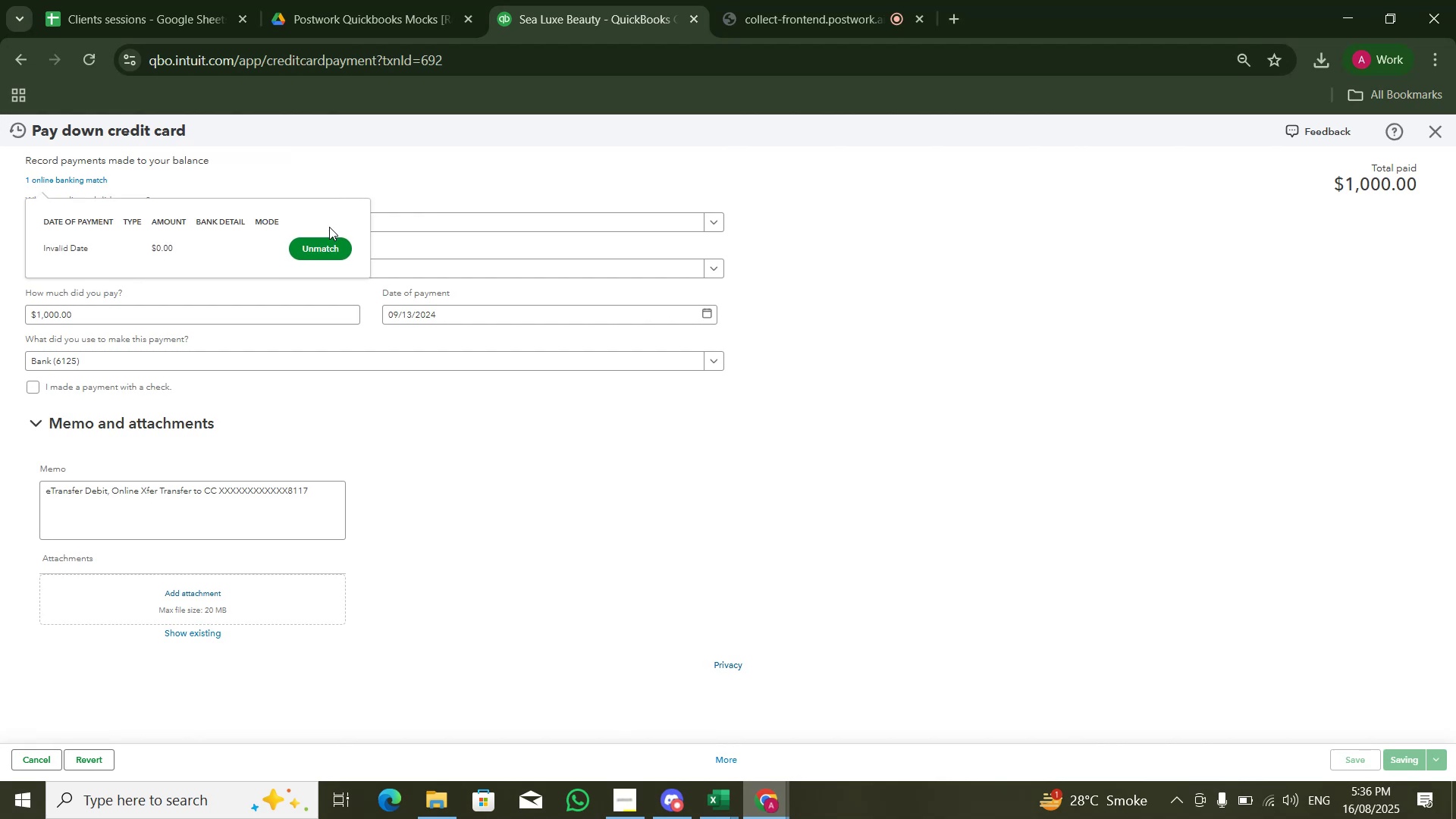 
left_click([322, 243])
 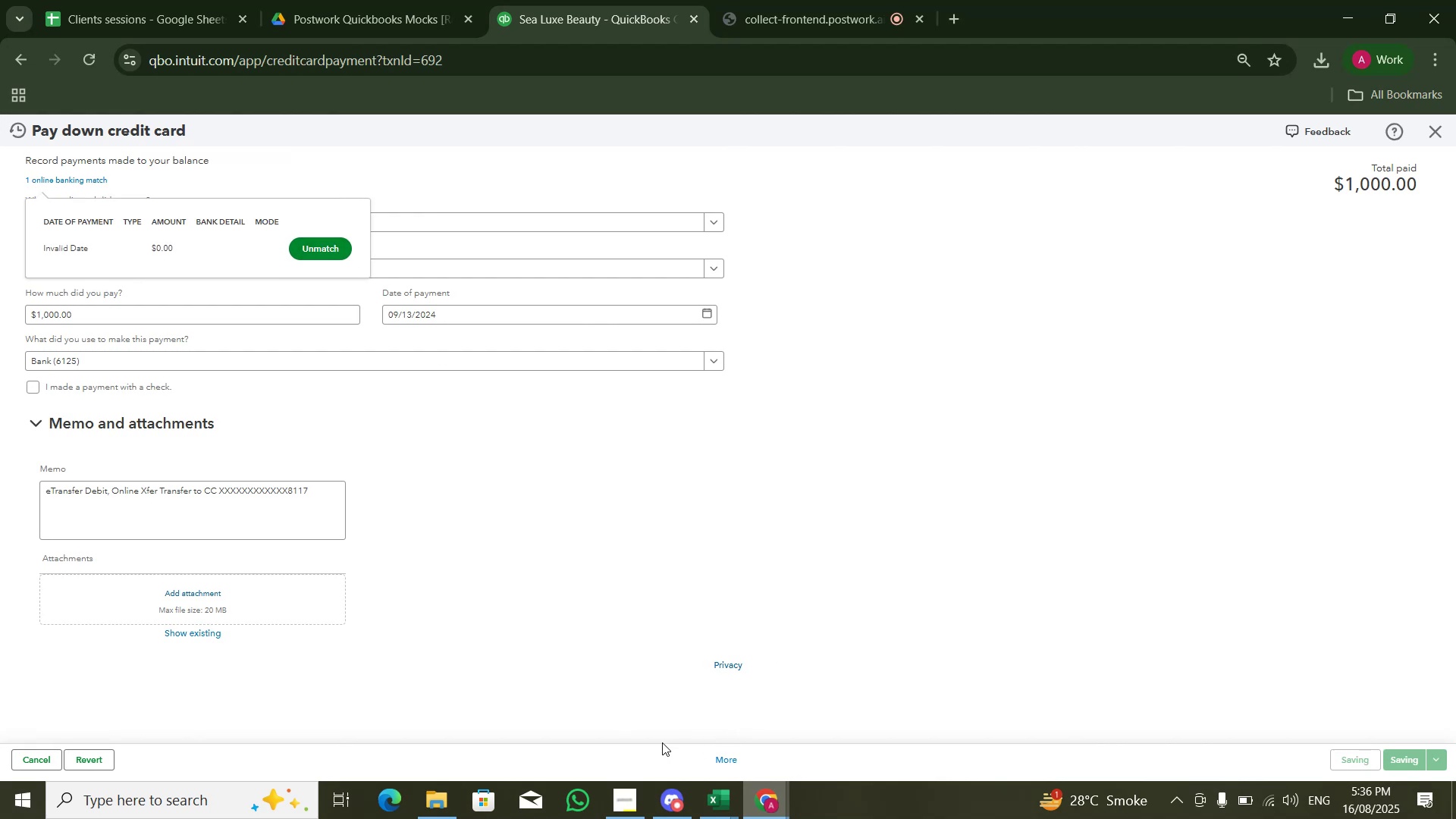 
left_click([672, 761])
 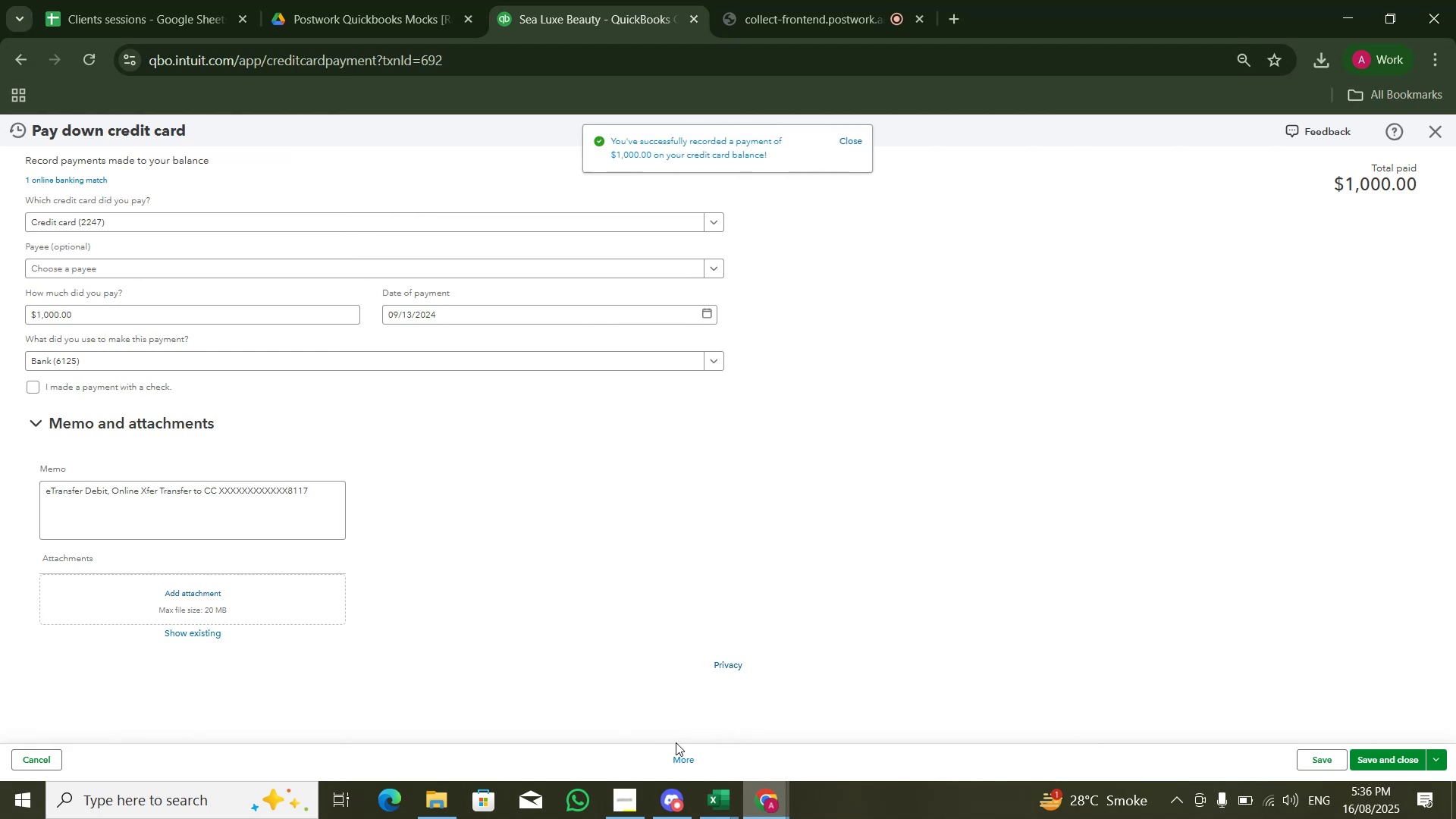 
left_click([679, 754])
 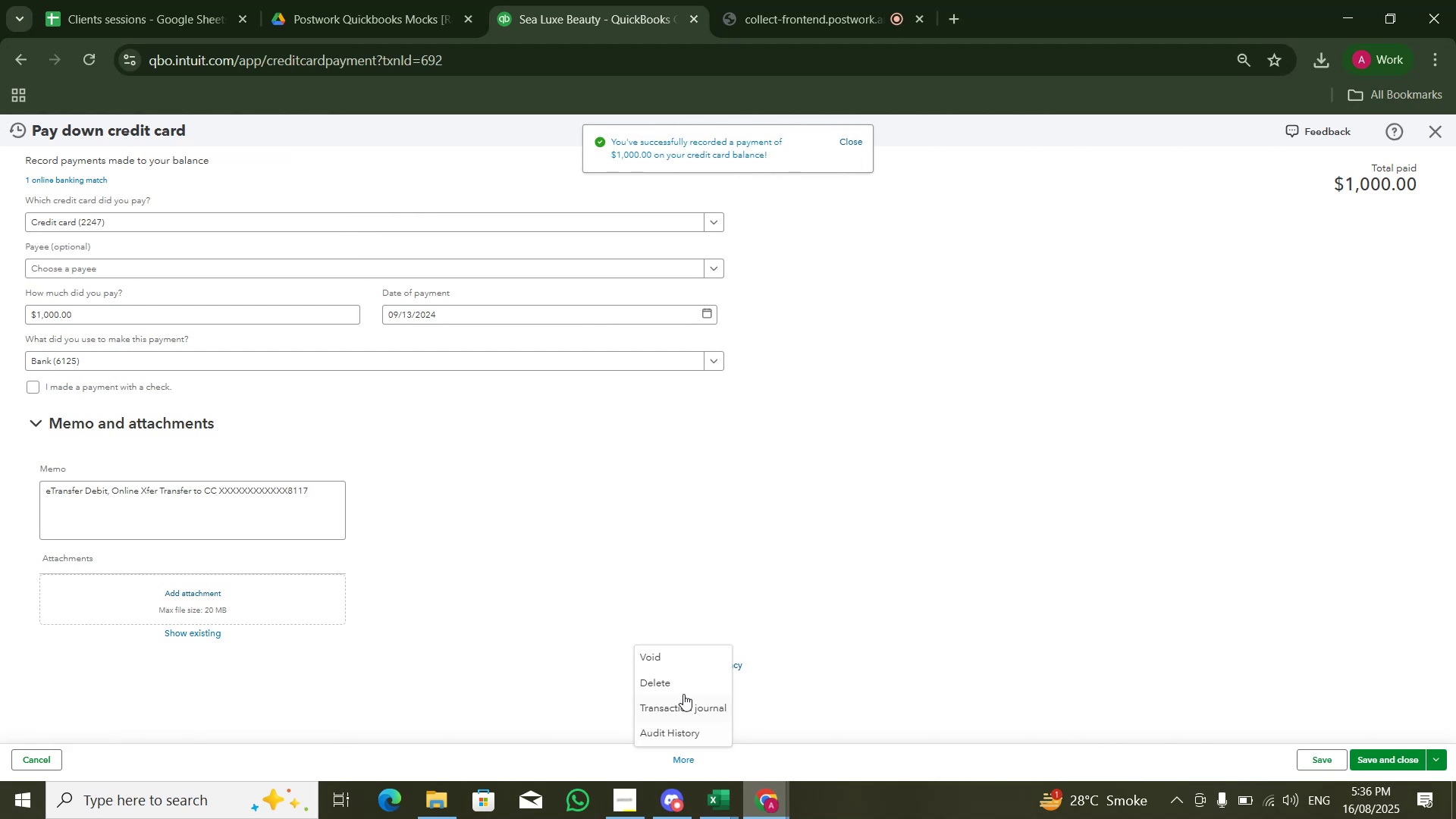 
left_click([684, 689])
 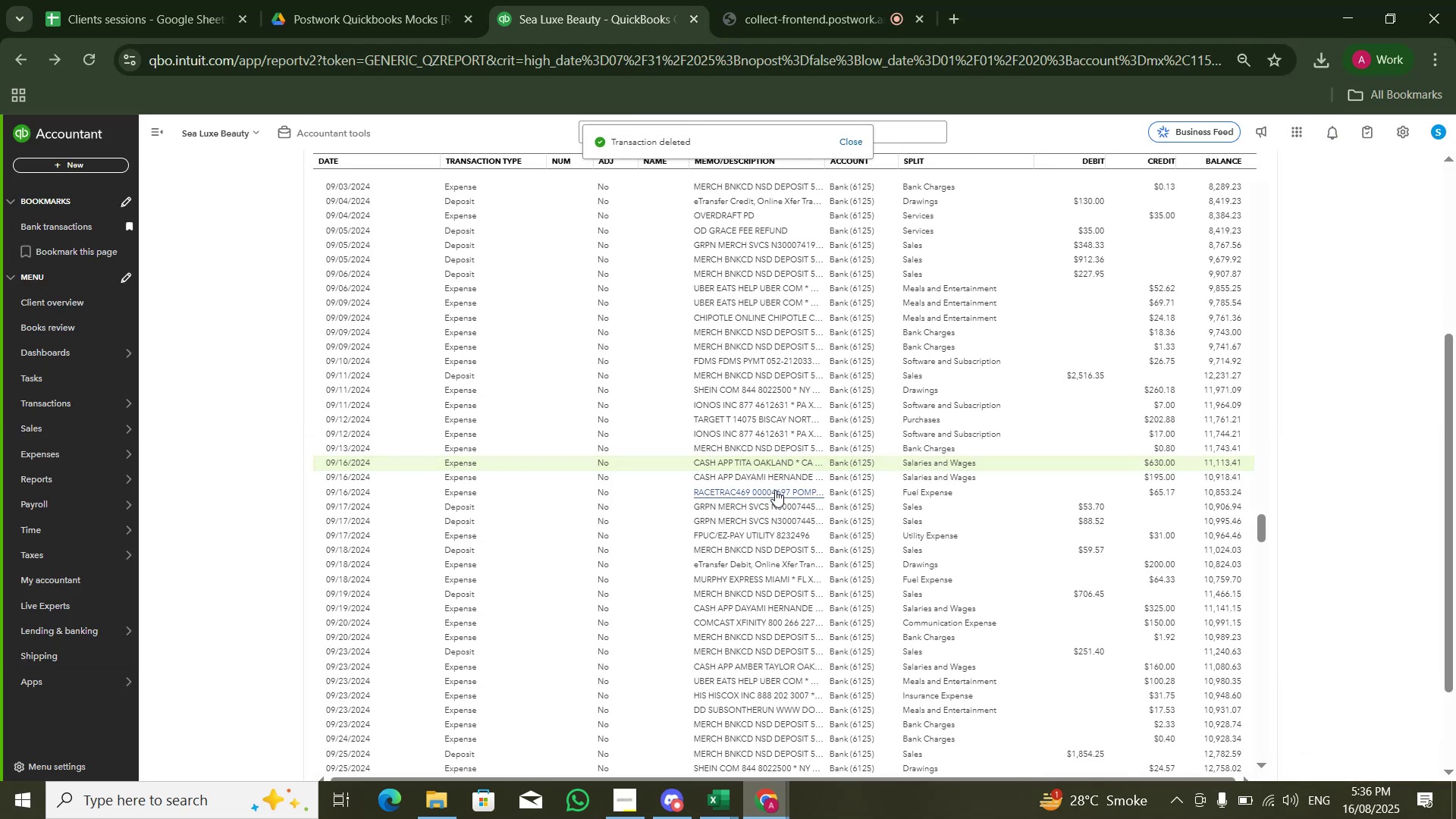 
wait(7.73)
 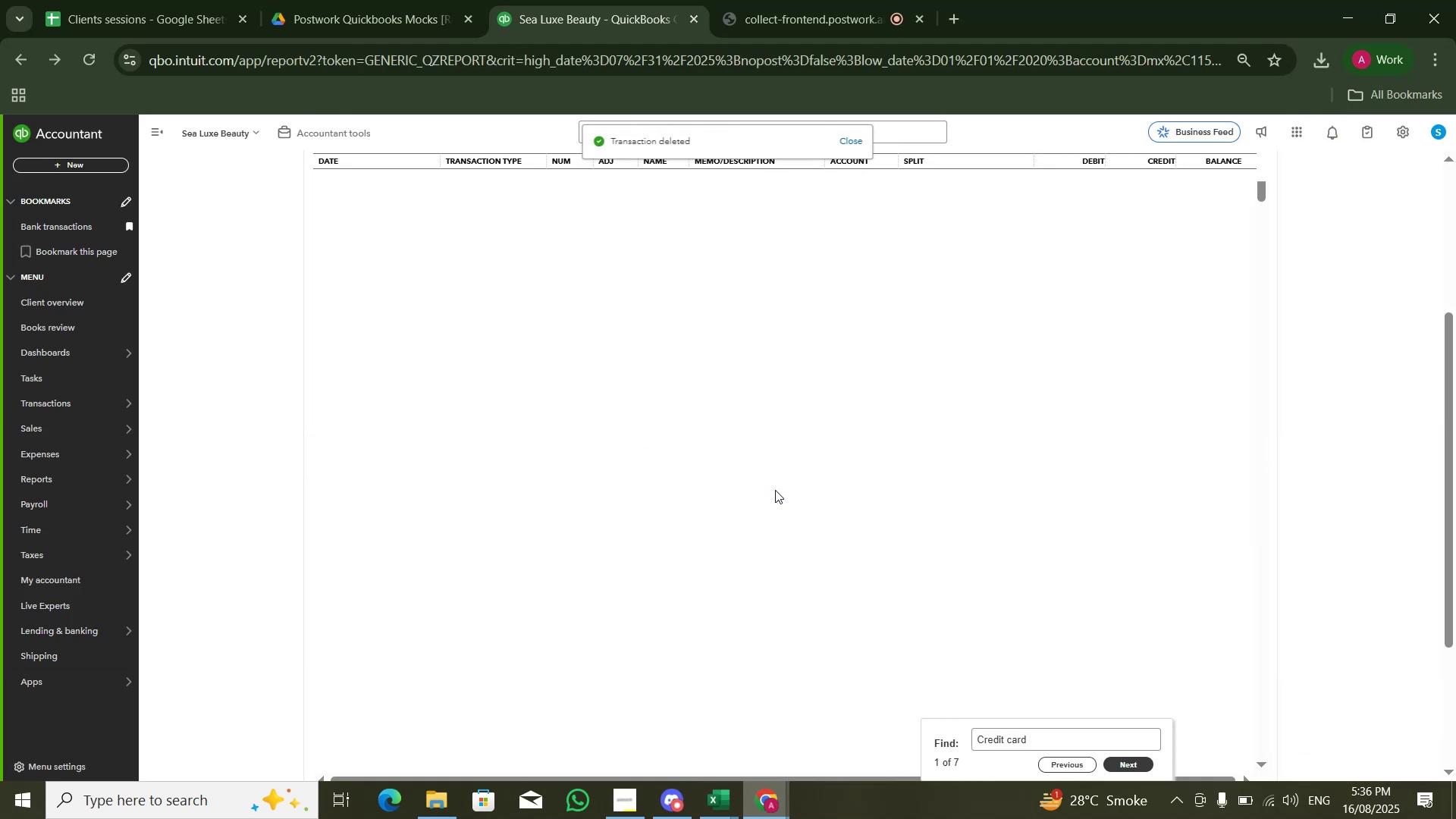 
key(Control+F)
 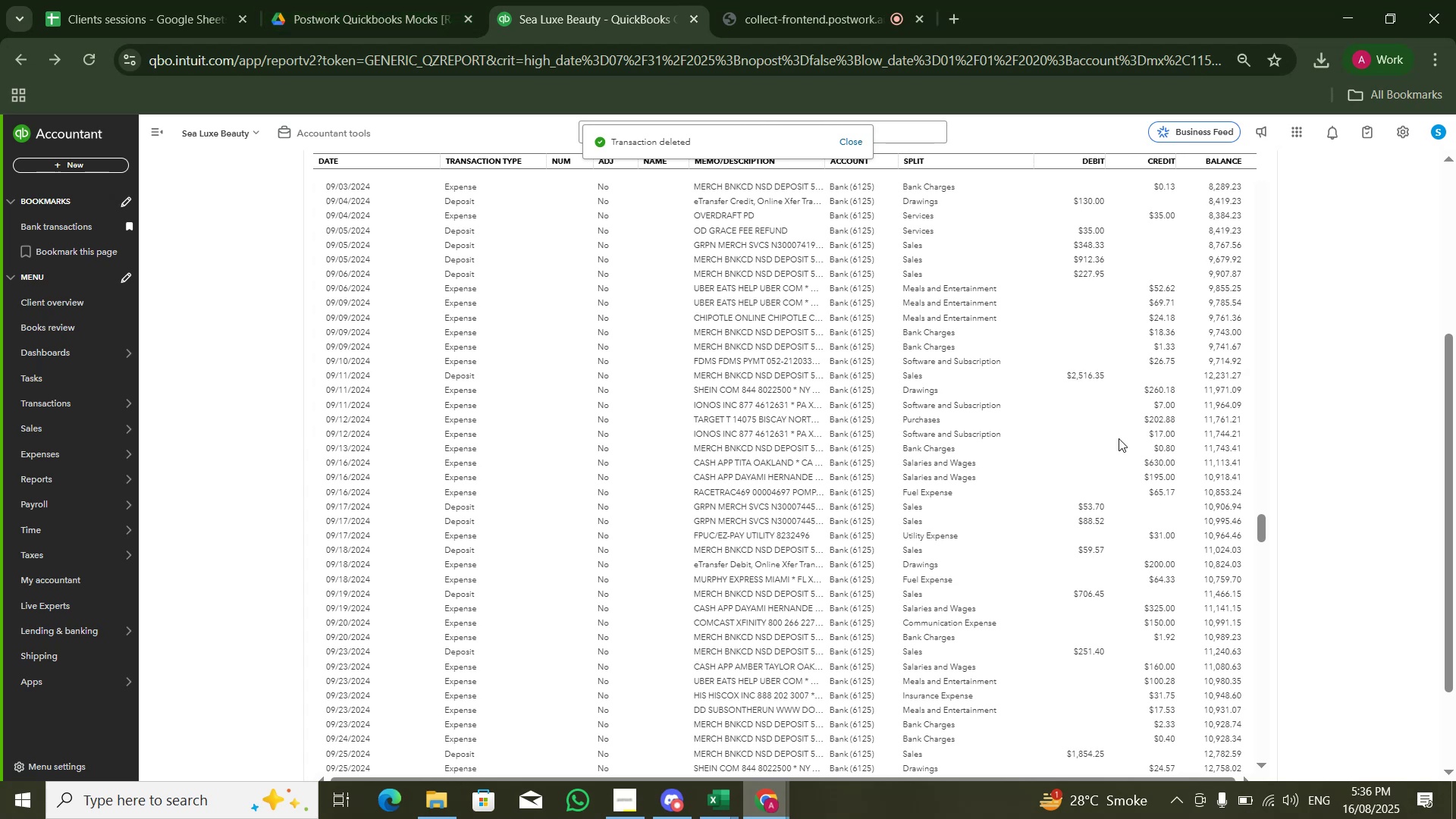 
key(Control+V)
 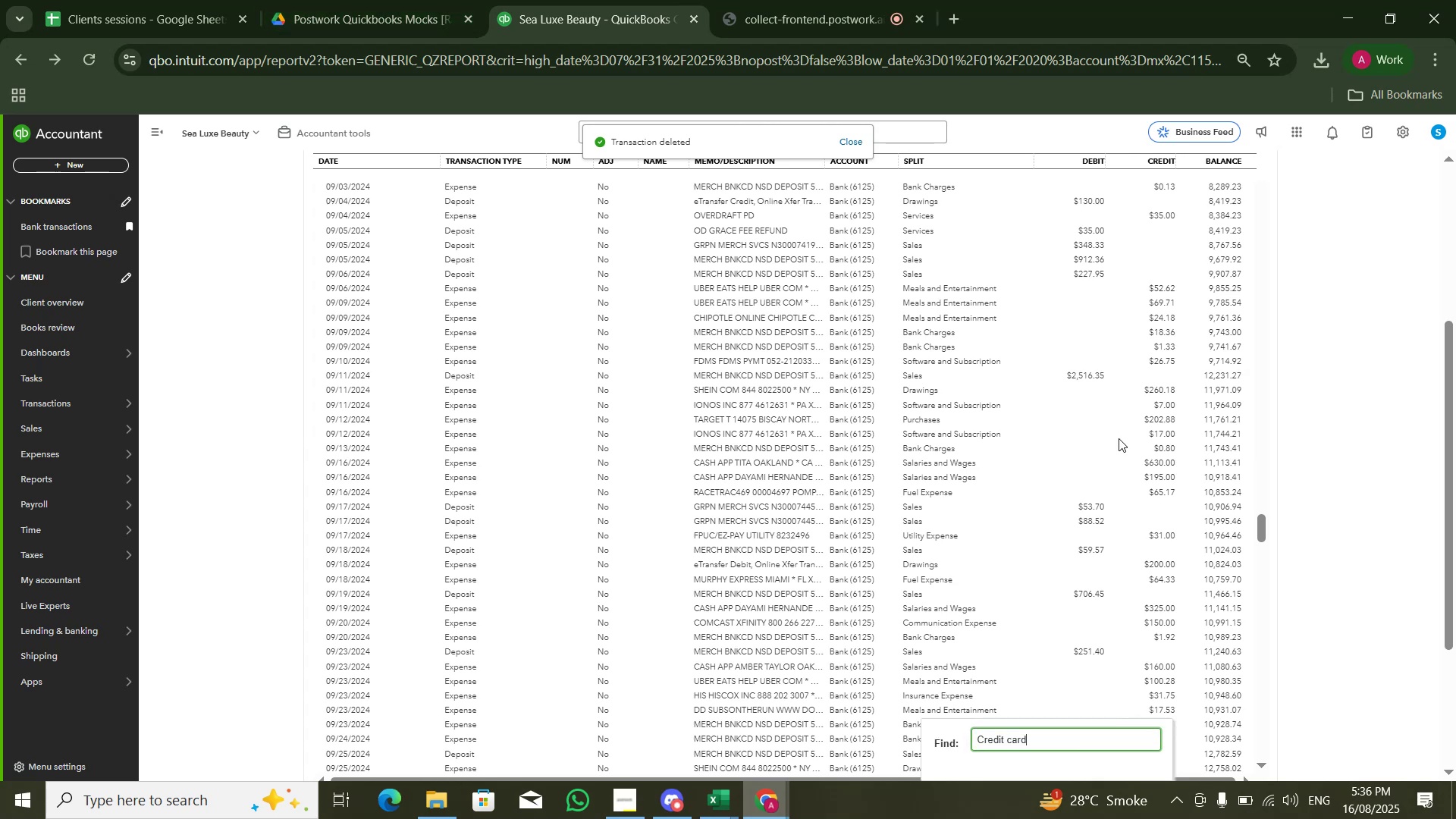 
key(Enter)
 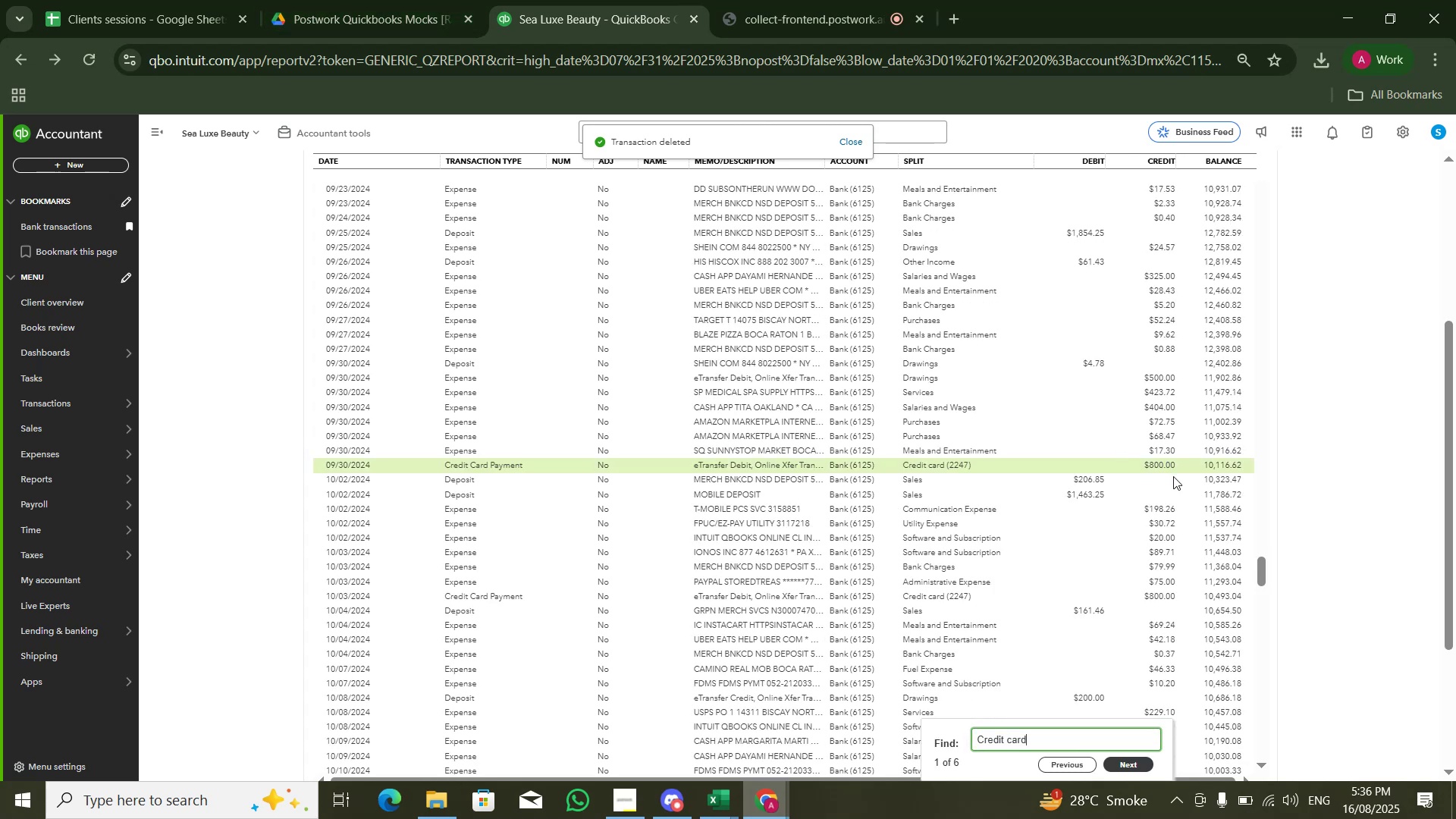 
double_click([1163, 468])
 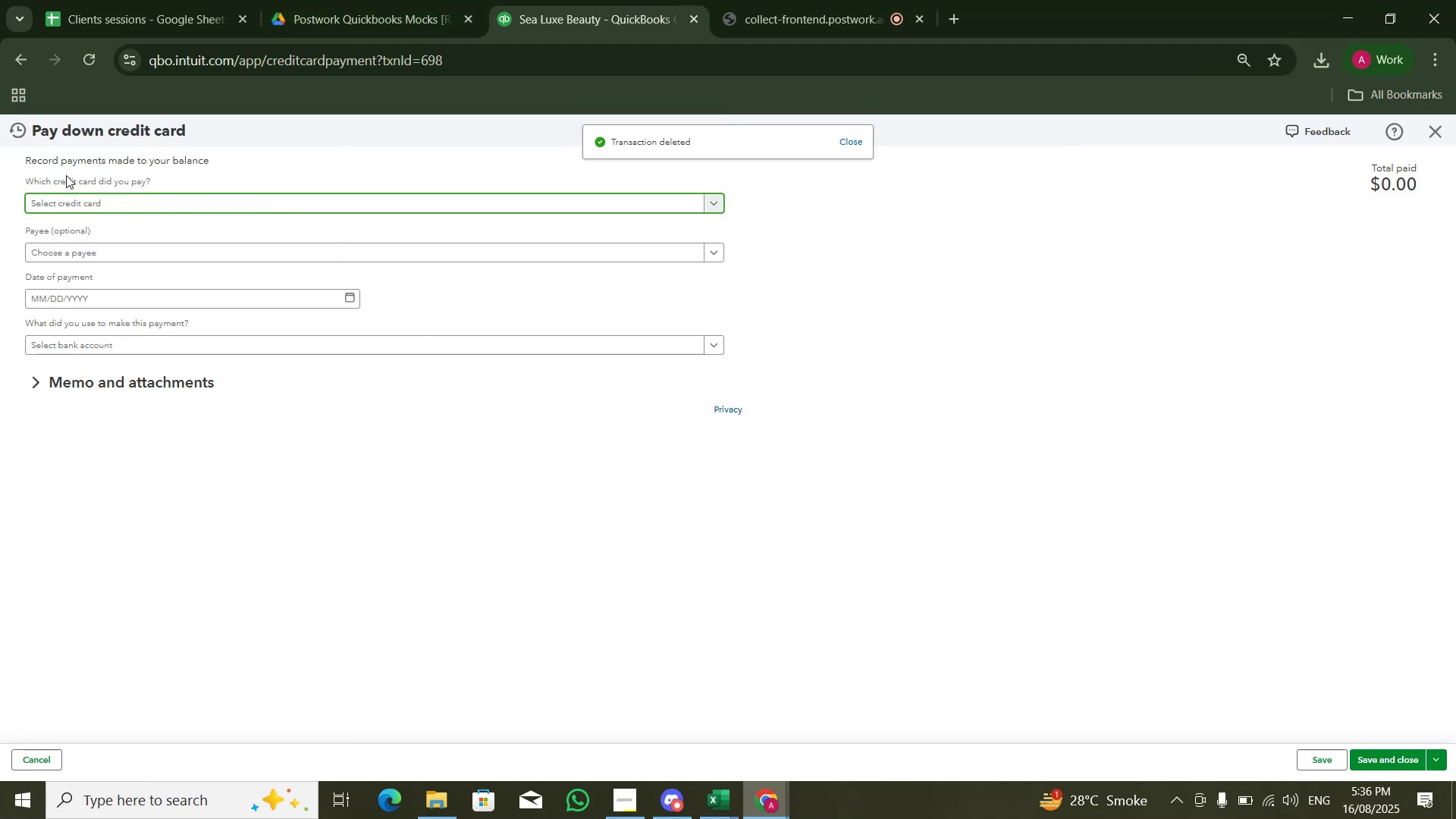 
left_click([82, 175])
 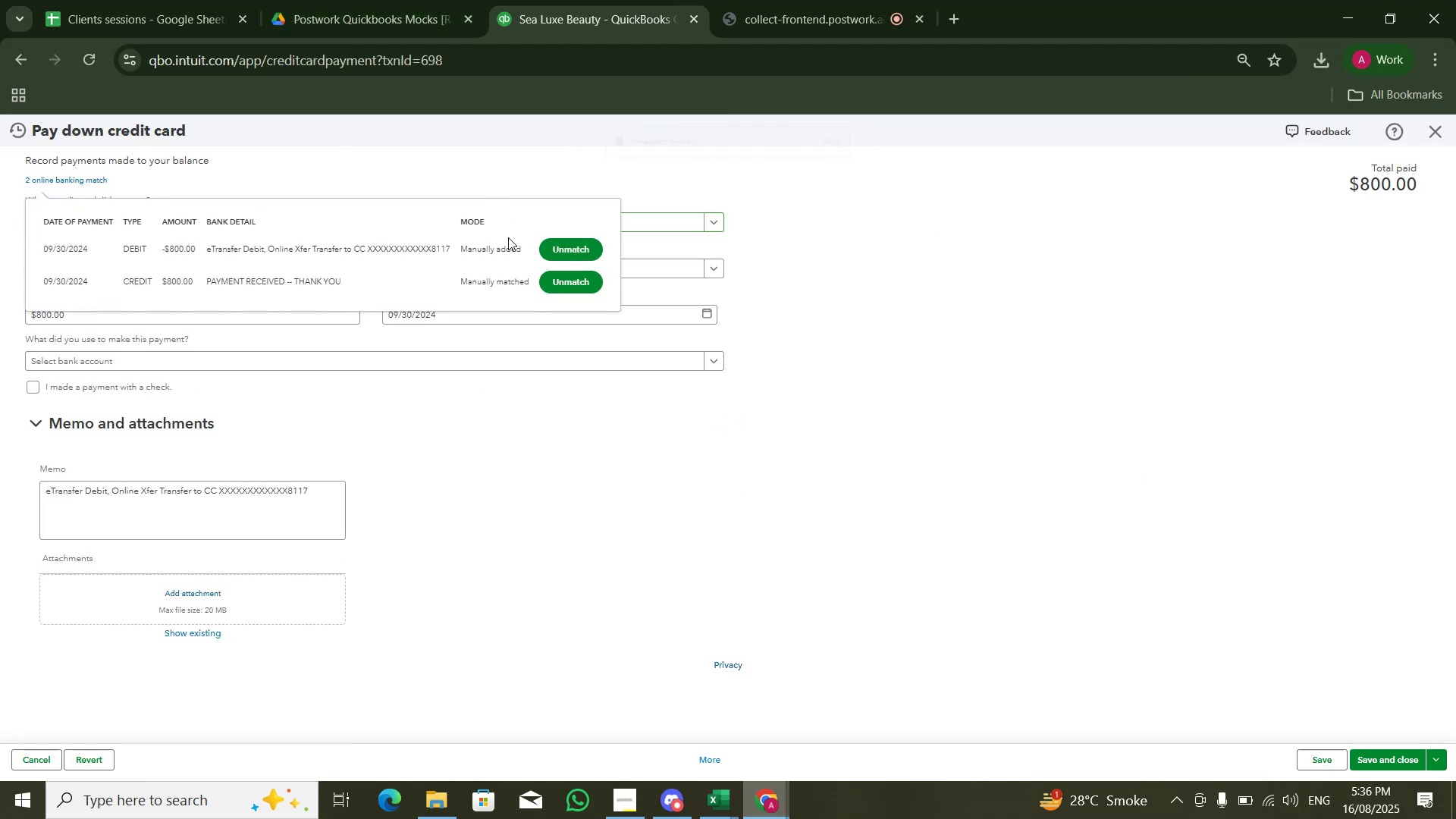 
left_click([546, 245])
 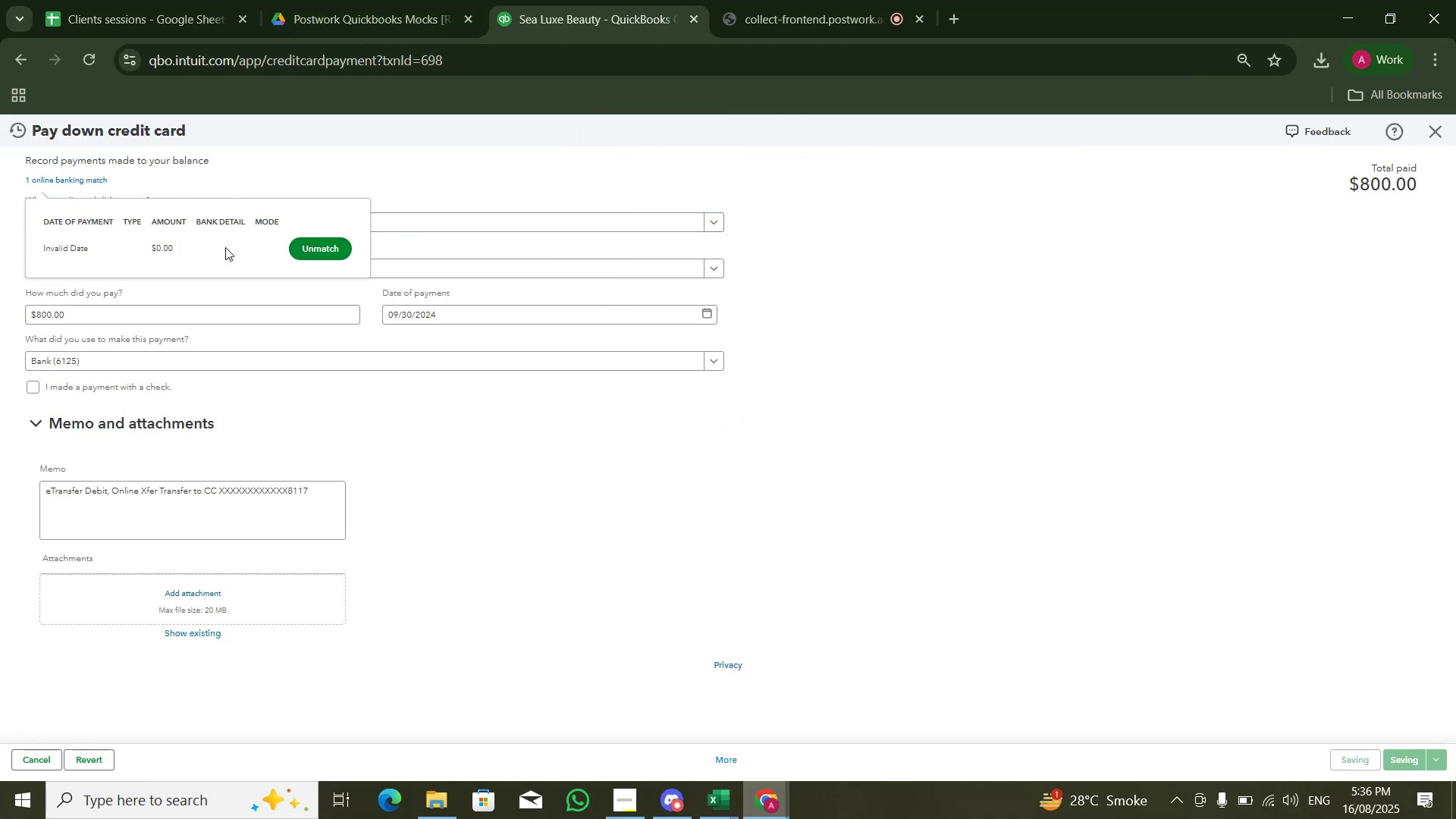 
left_click([303, 255])
 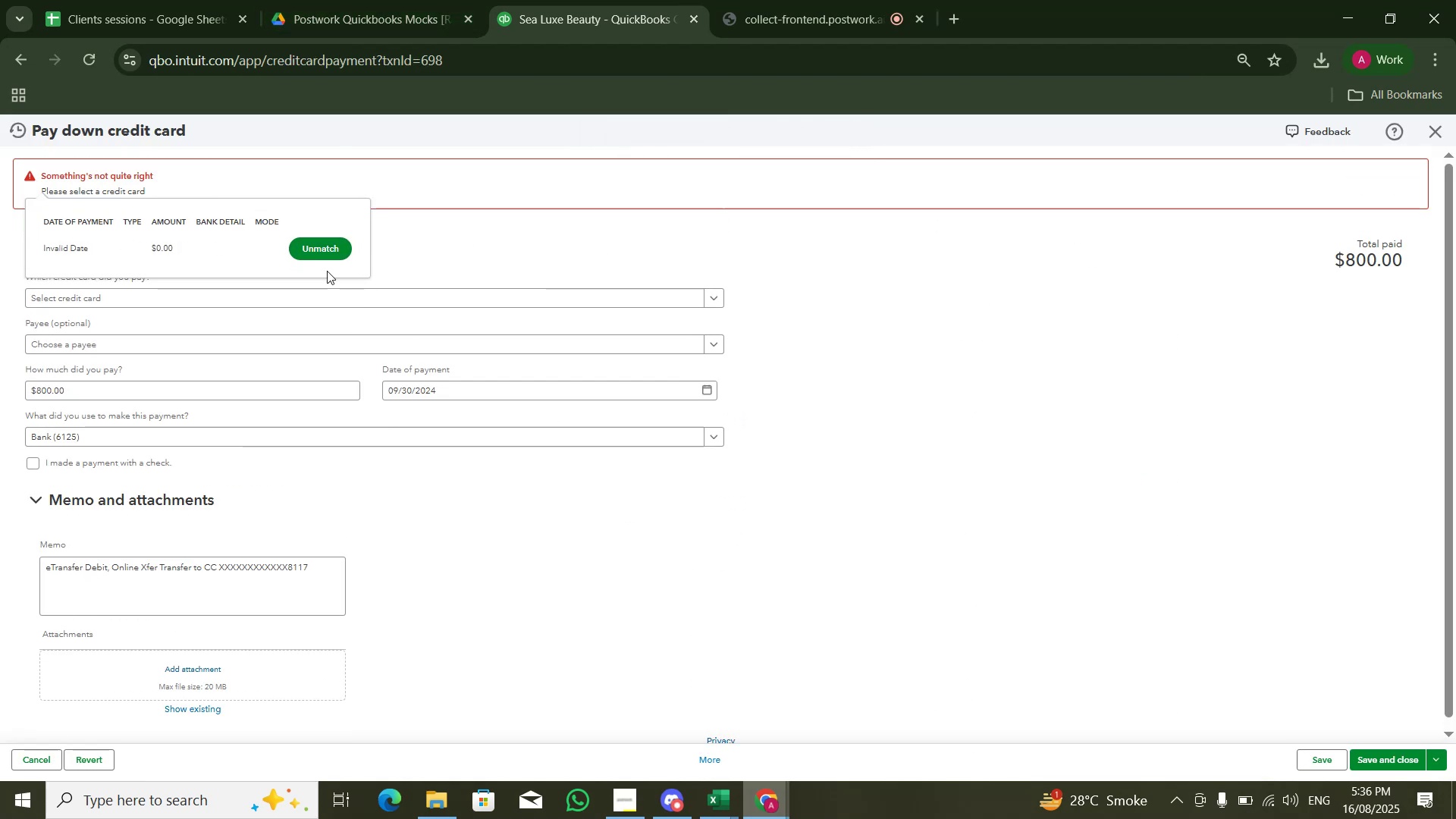 
left_click([527, 250])
 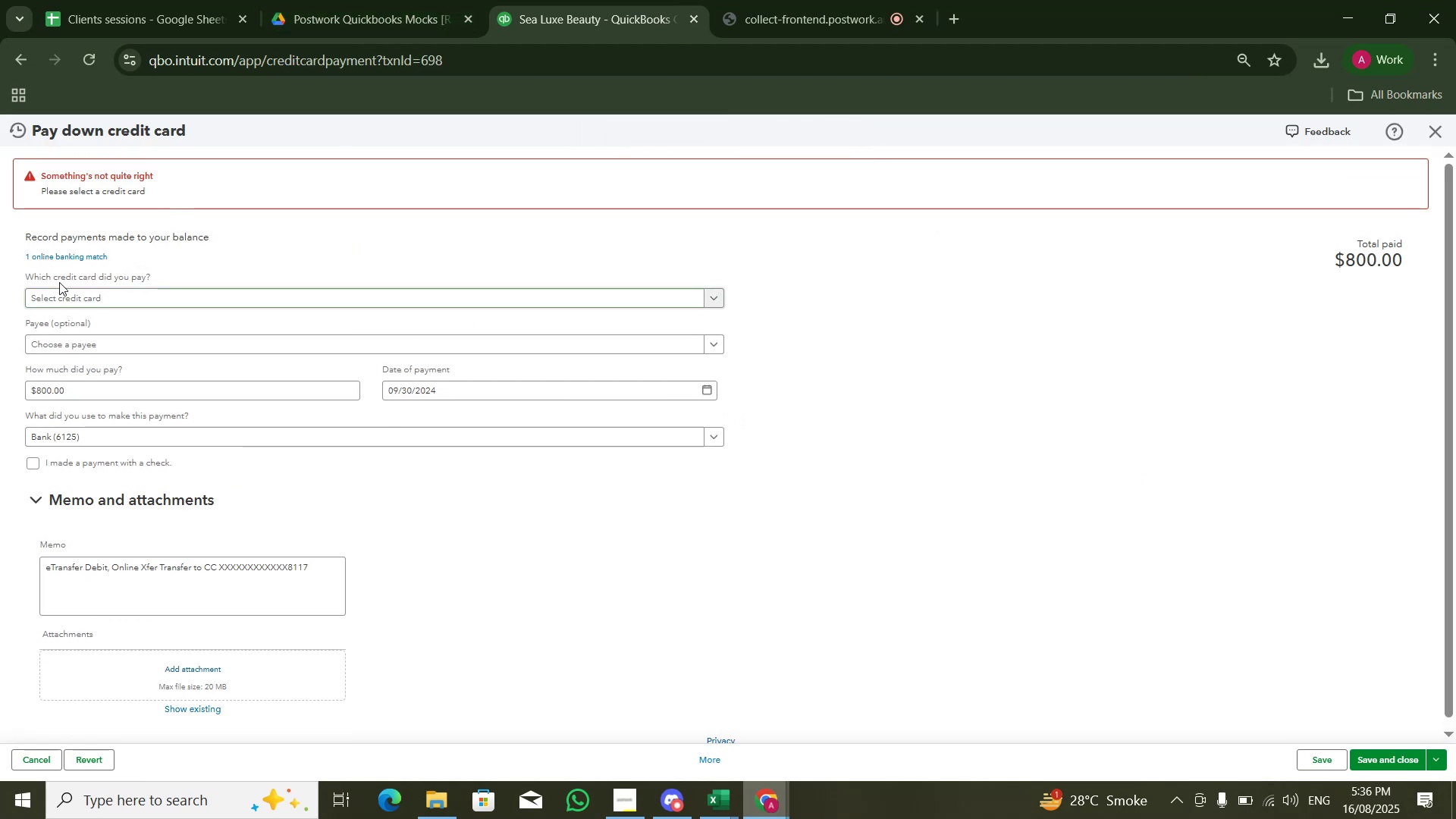 
left_click([61, 262])
 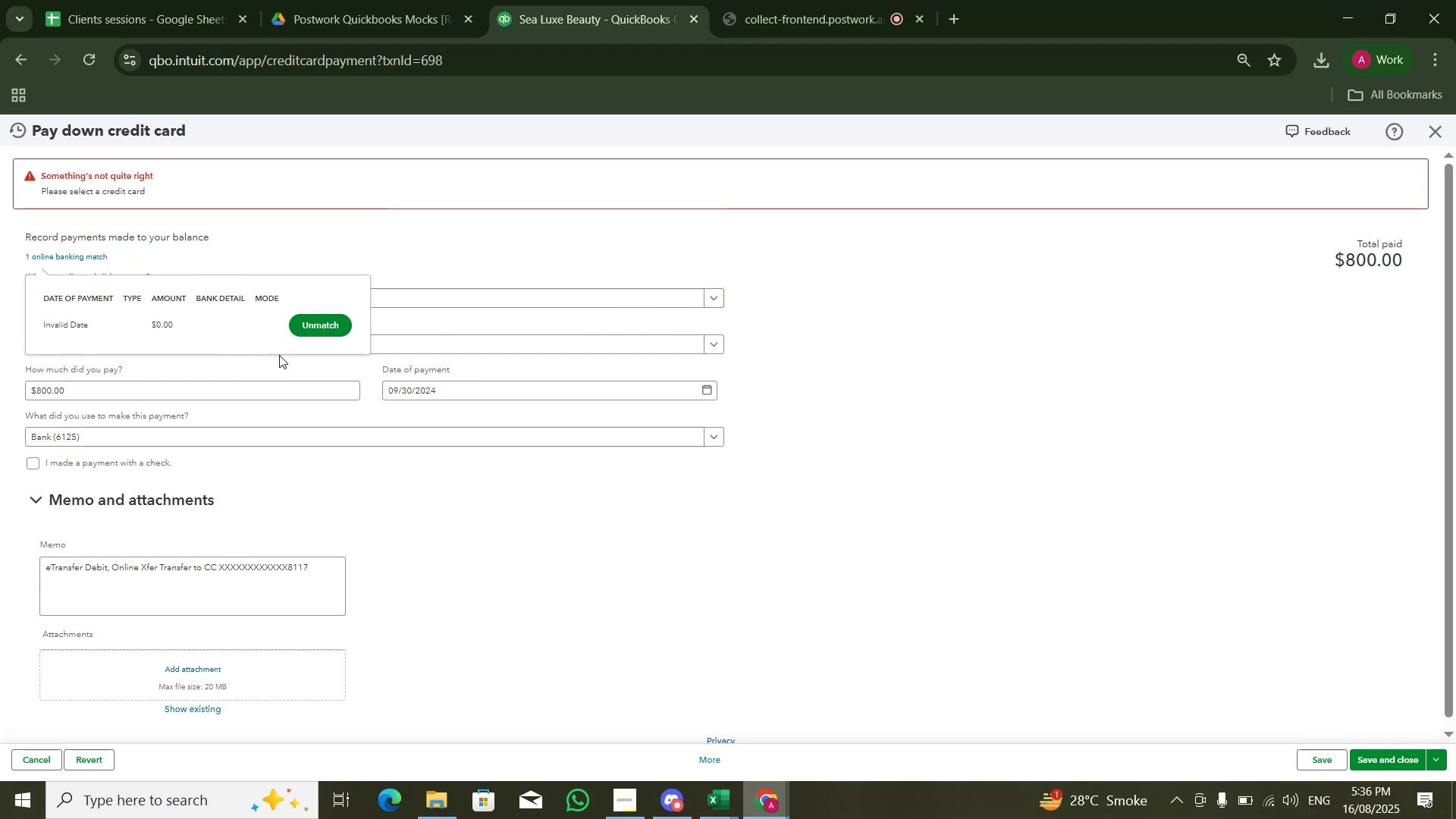 
left_click([296, 331])
 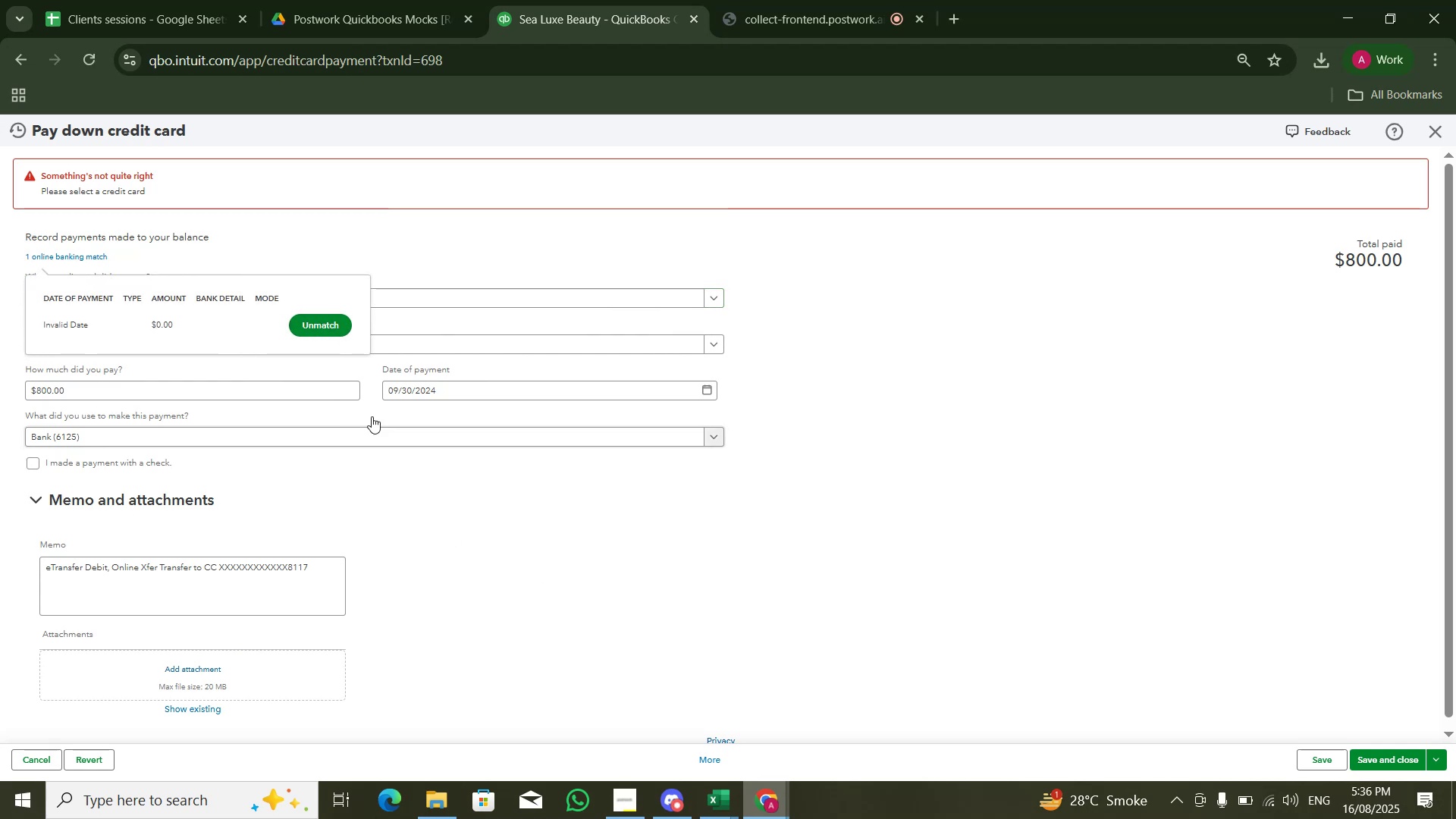 
left_click([317, 330])
 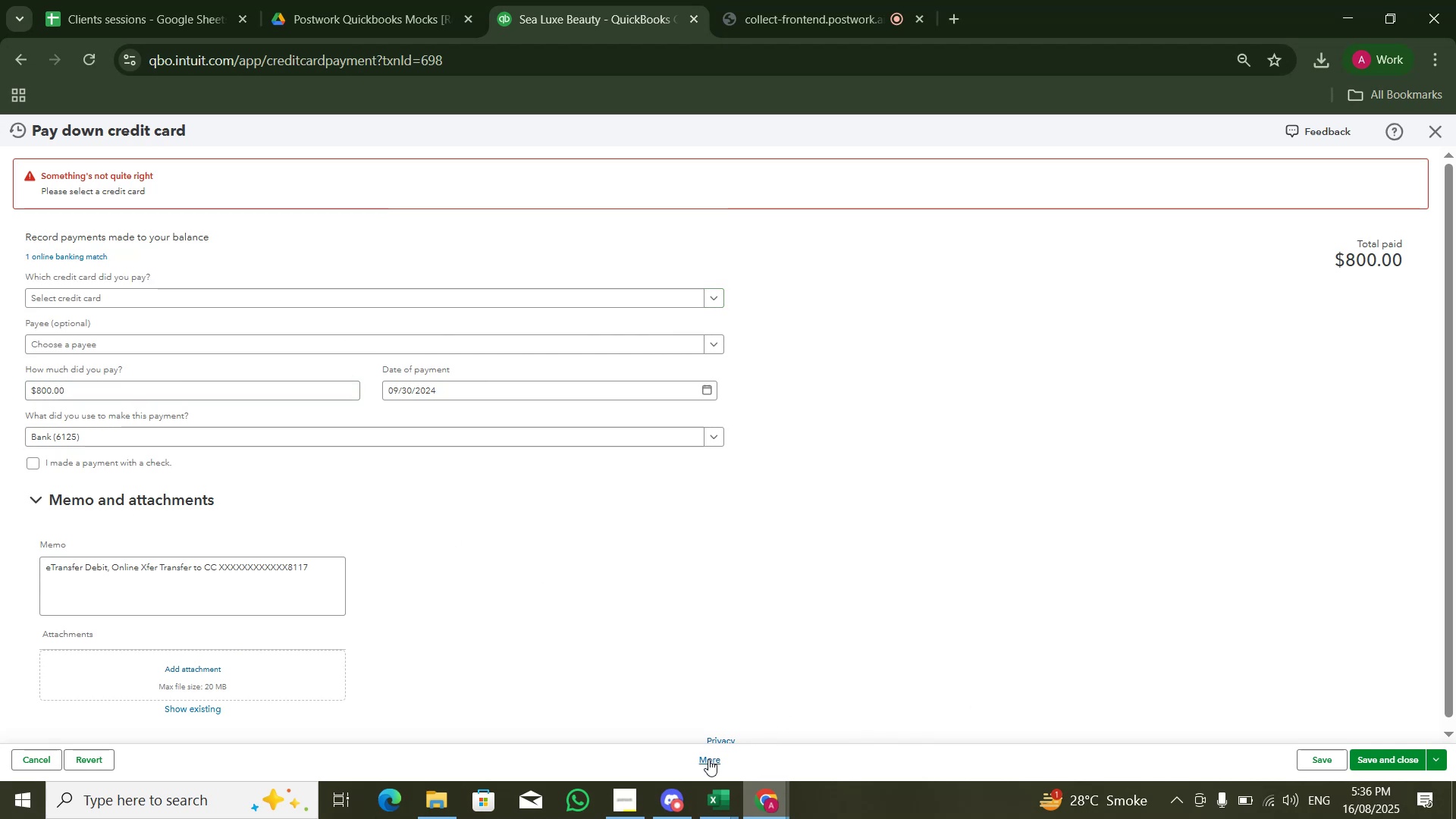 
left_click([685, 686])
 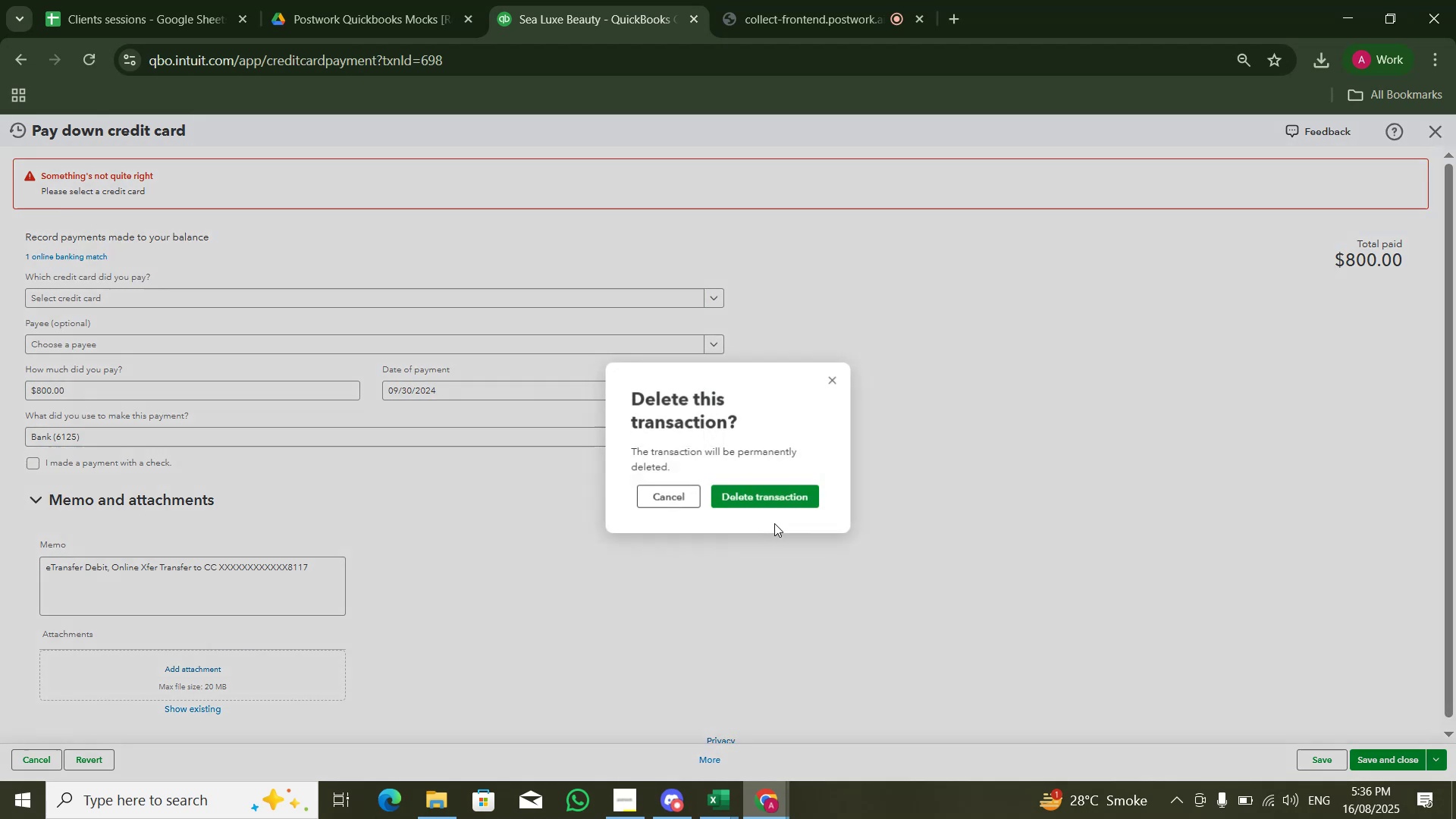 
left_click([774, 507])
 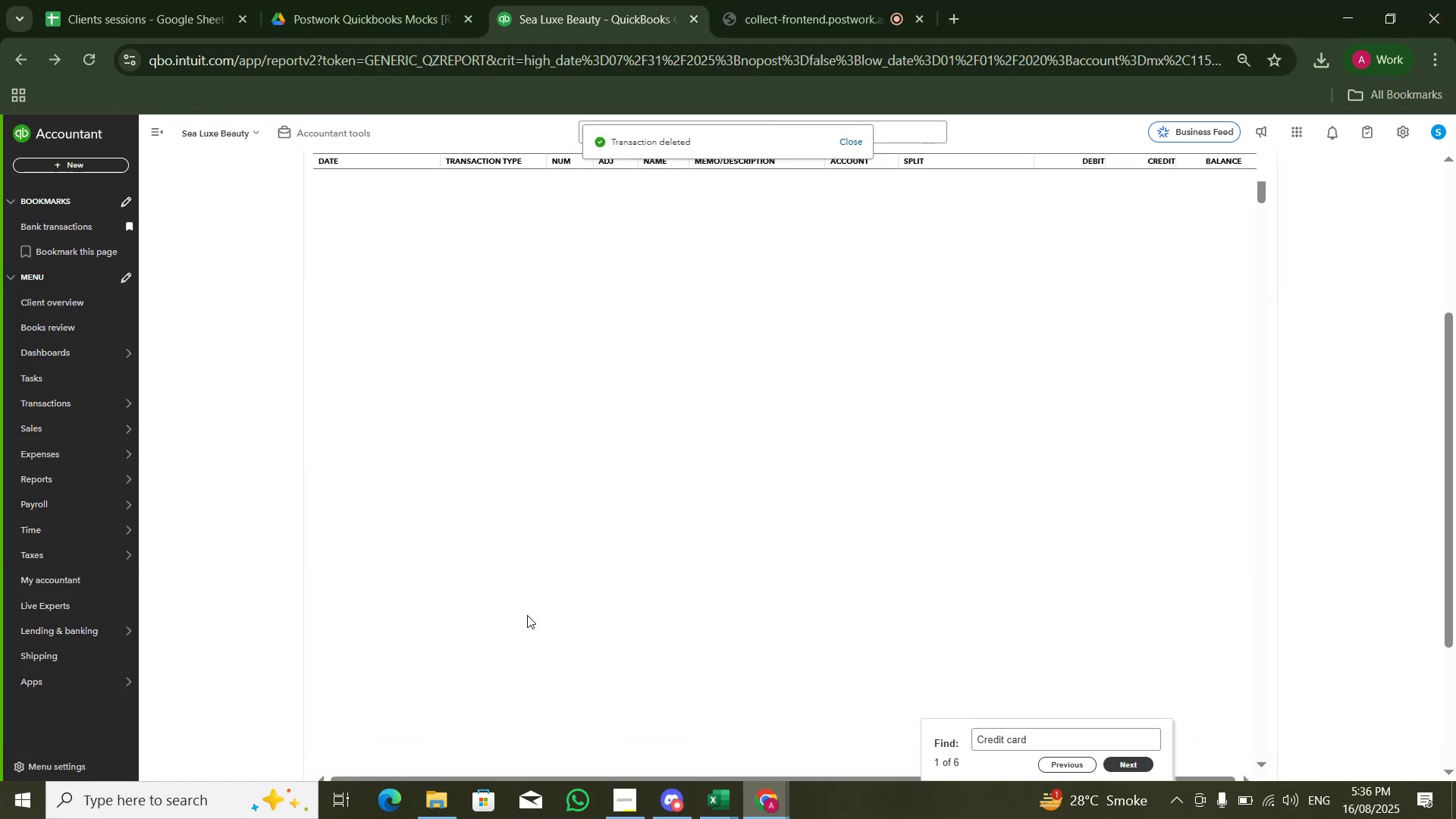 
wait(5.59)
 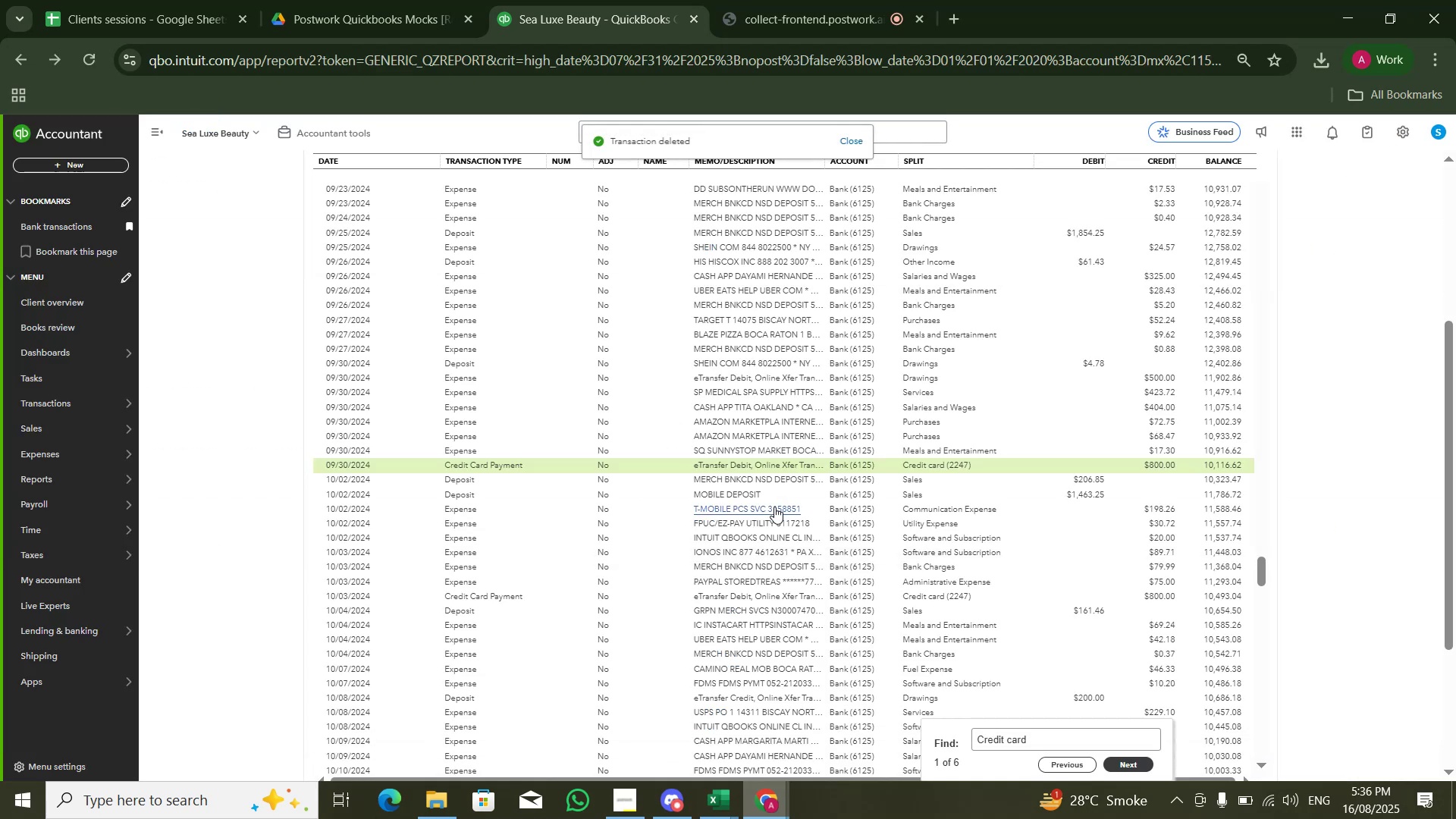 
key(Control+F)
 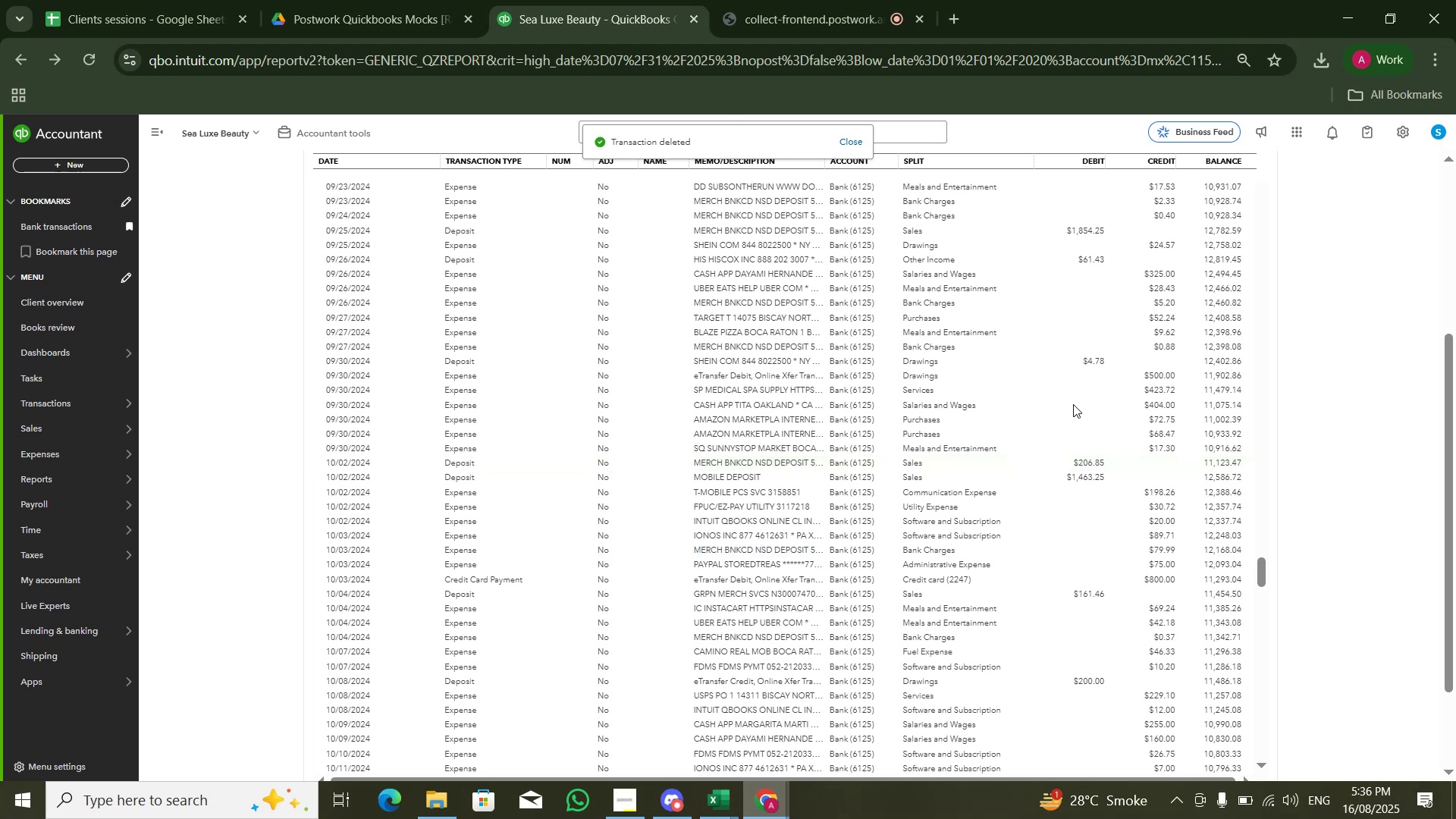 
key(Control+B)
 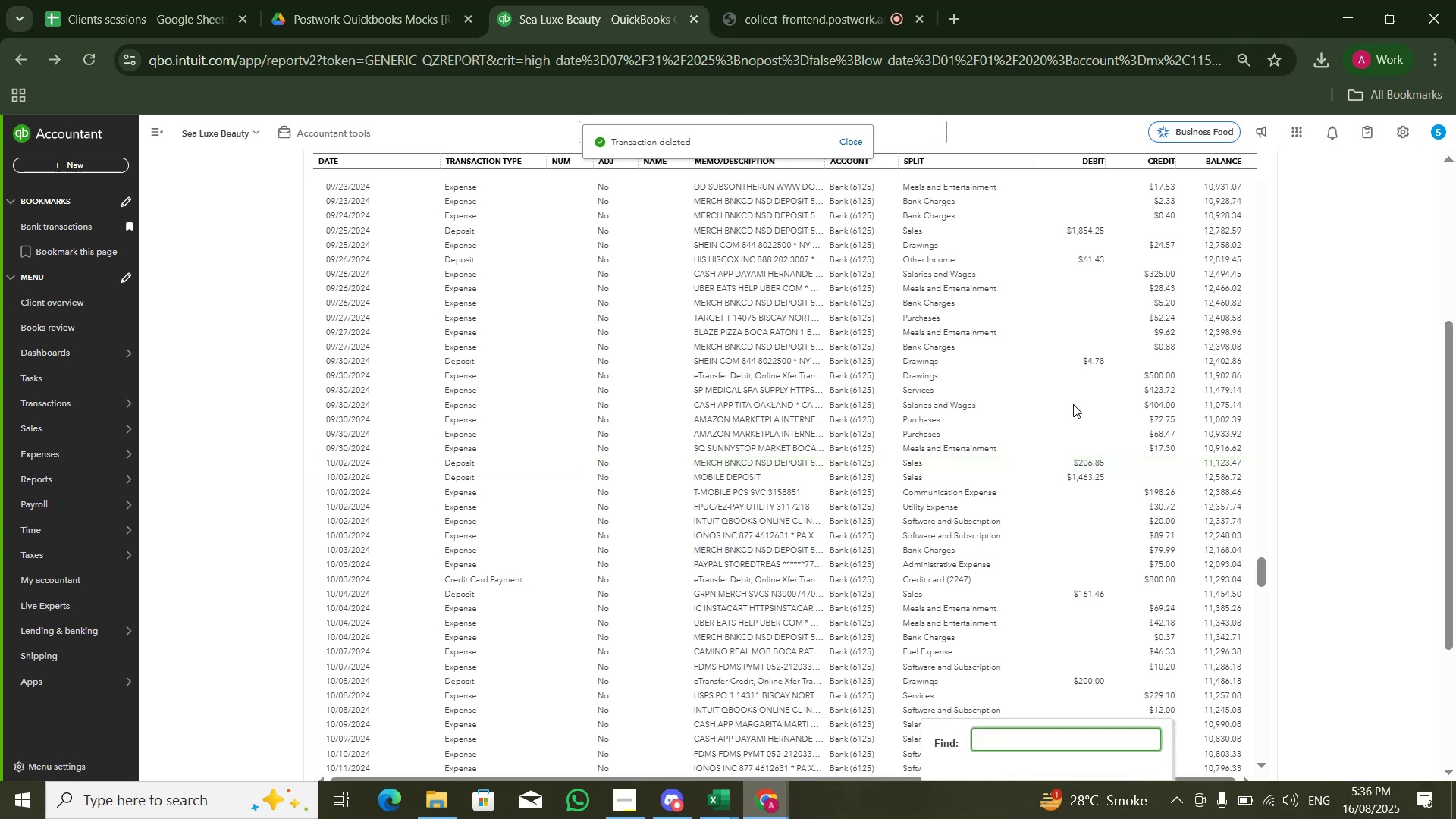 
key(Enter)
 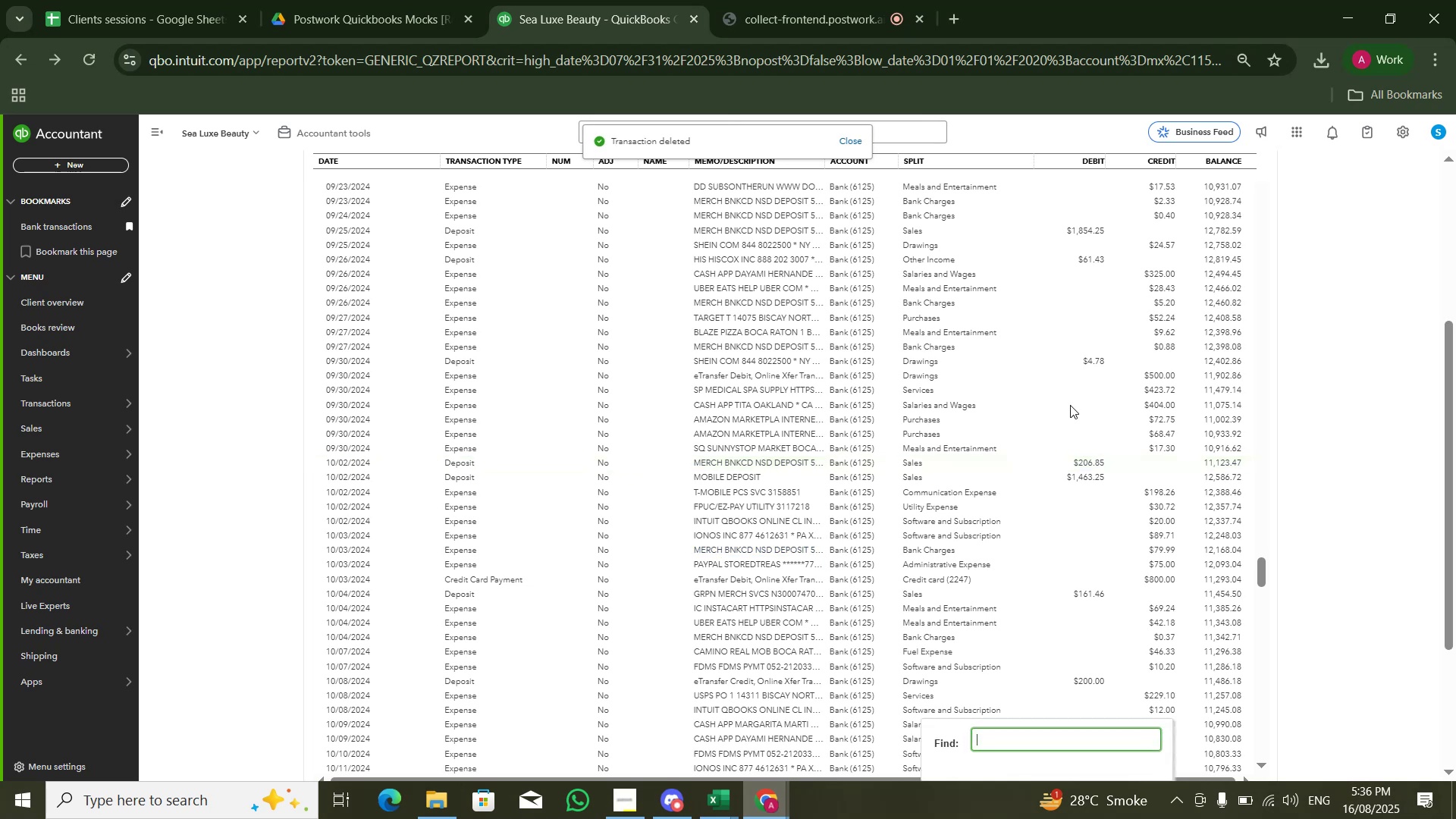 
key(Control+V)
 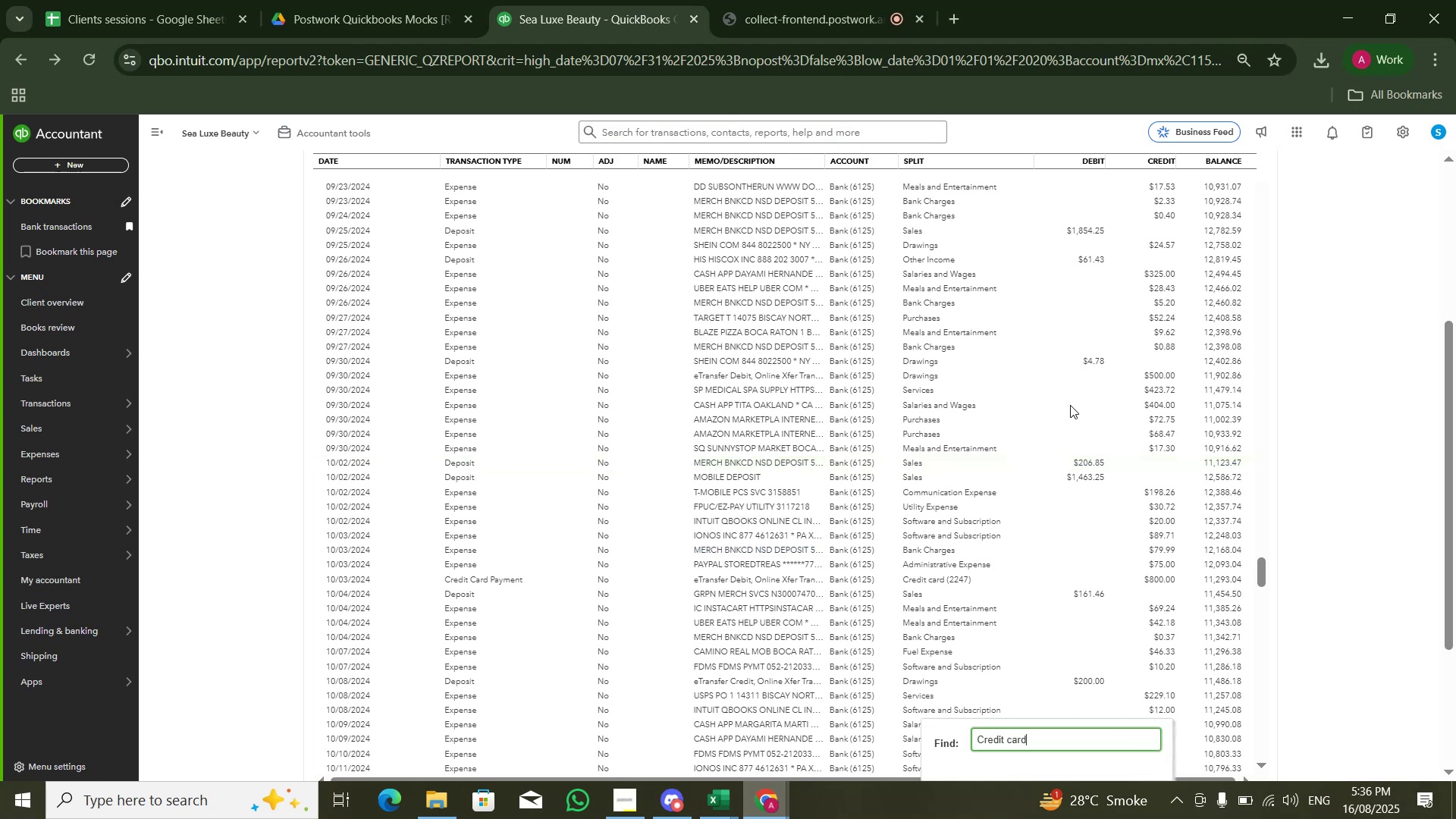 
key(Enter)
 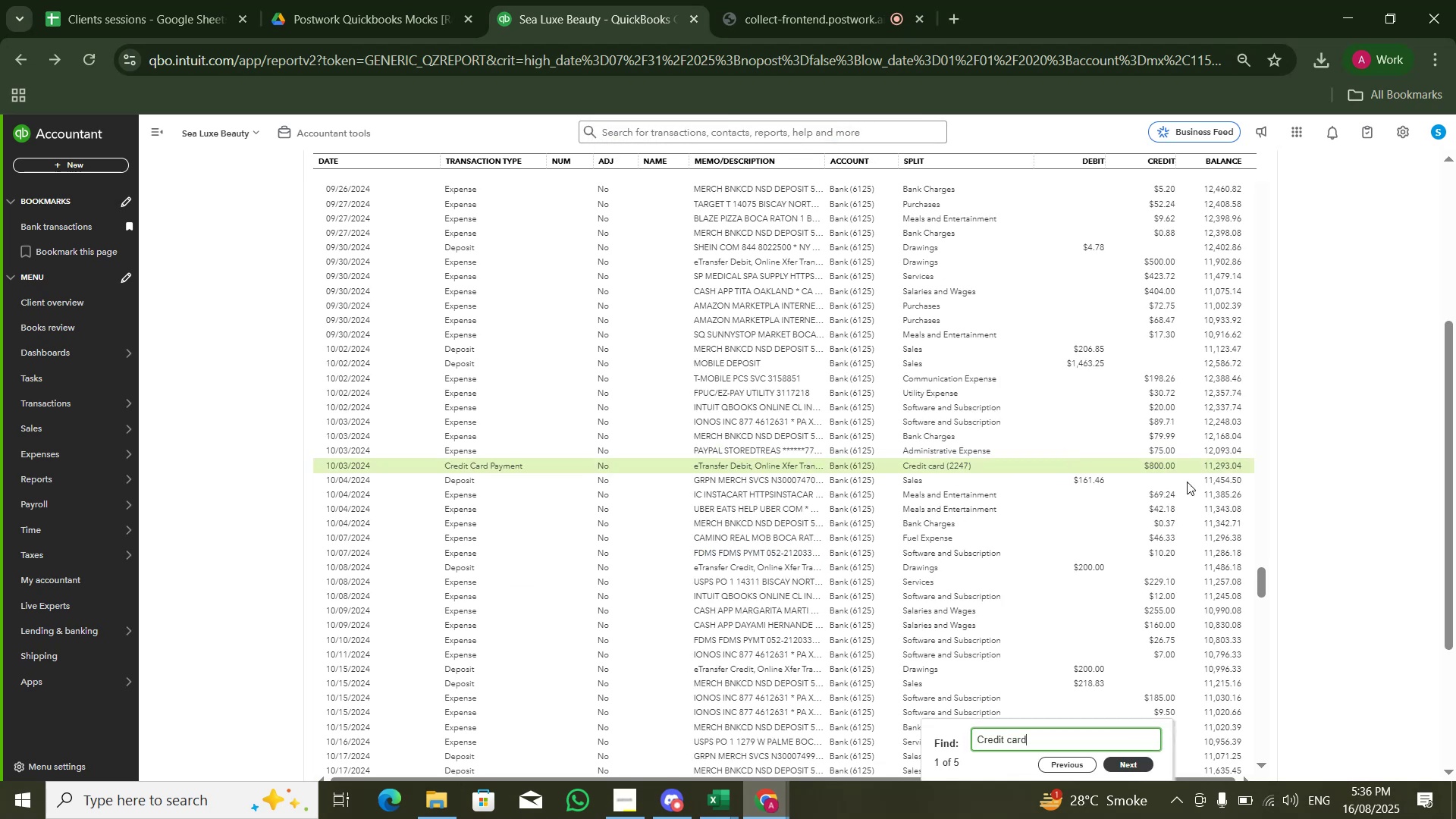 
left_click([1164, 469])
 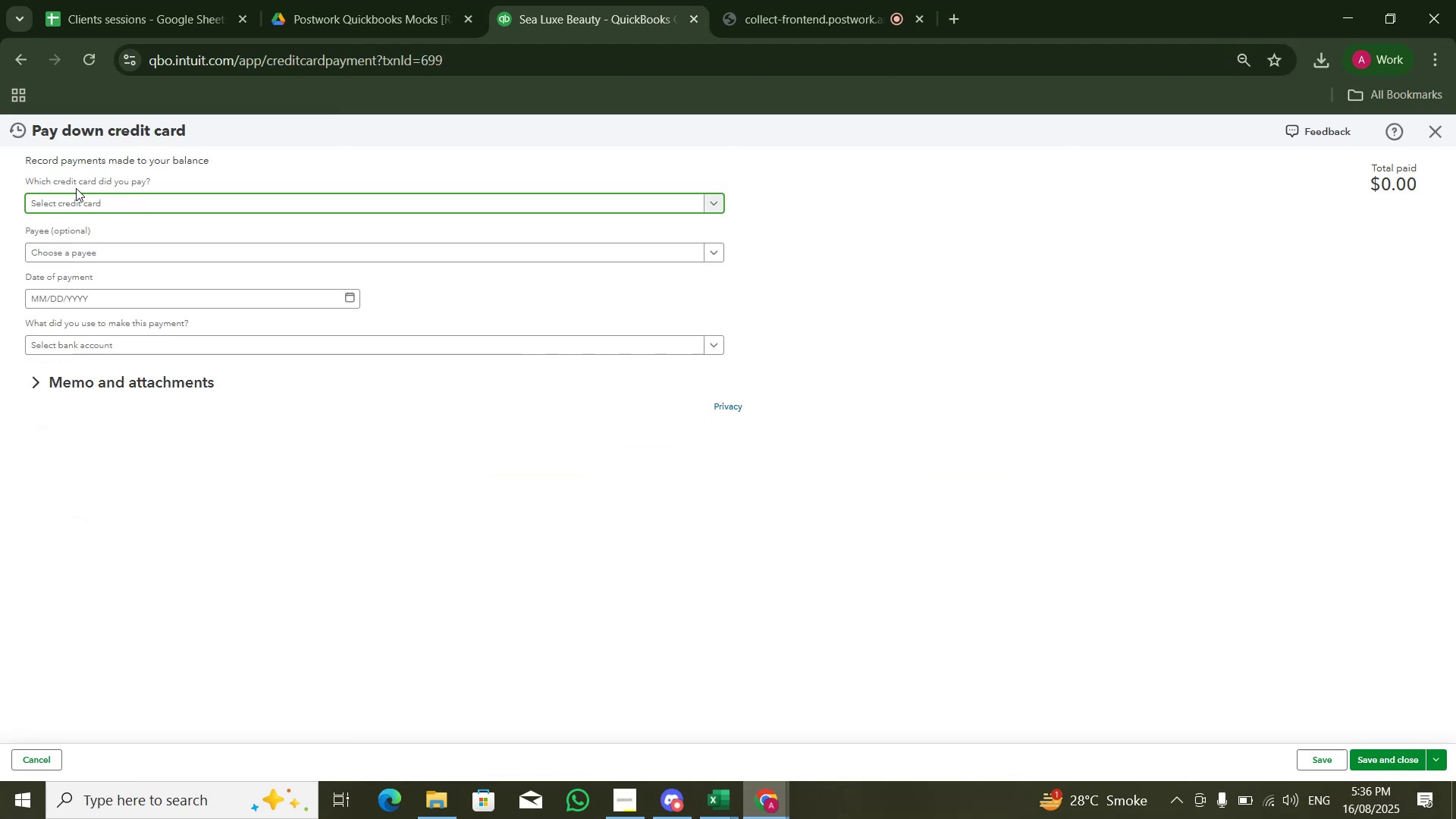 
left_click([79, 184])
 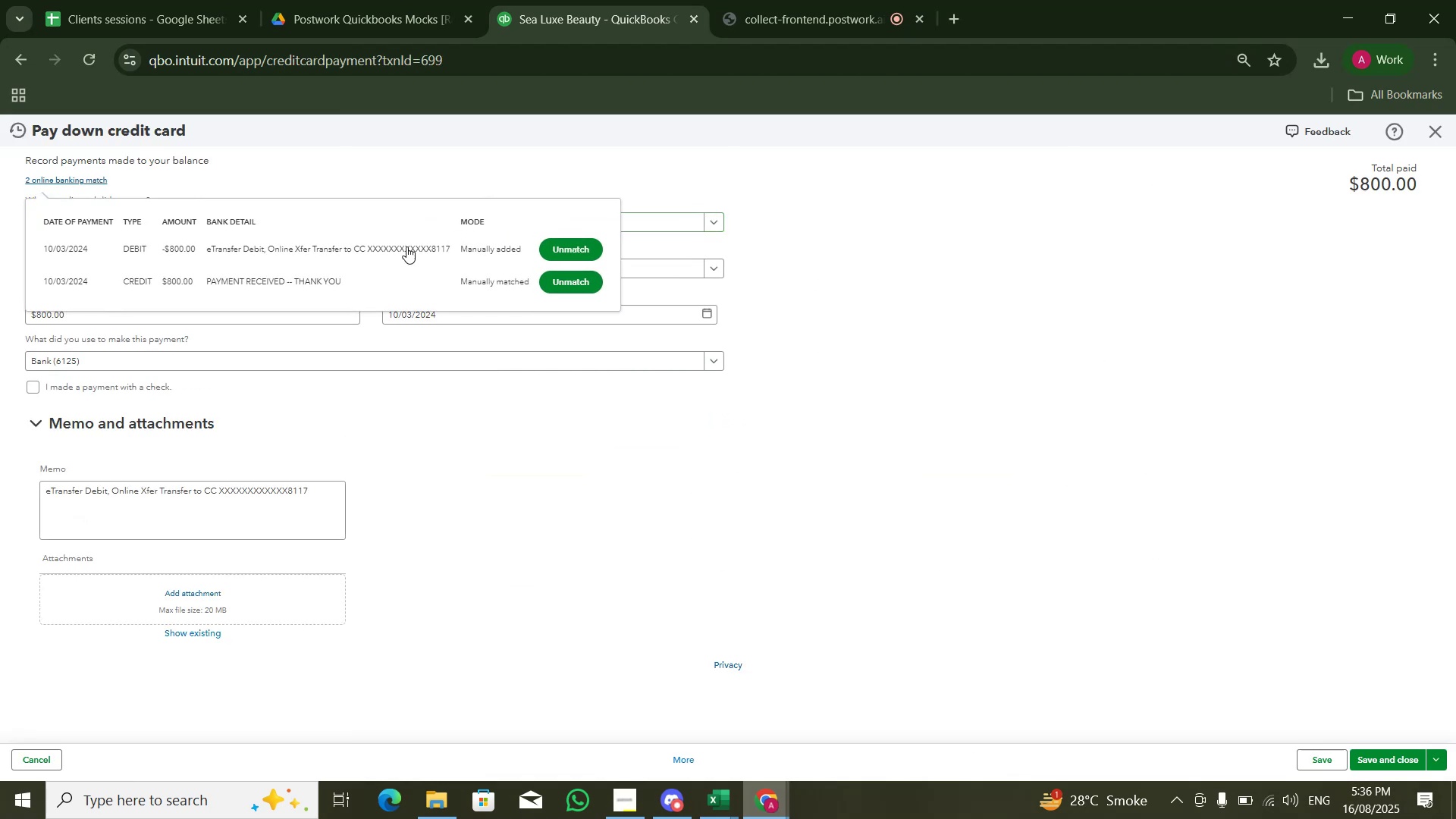 
left_click([570, 248])
 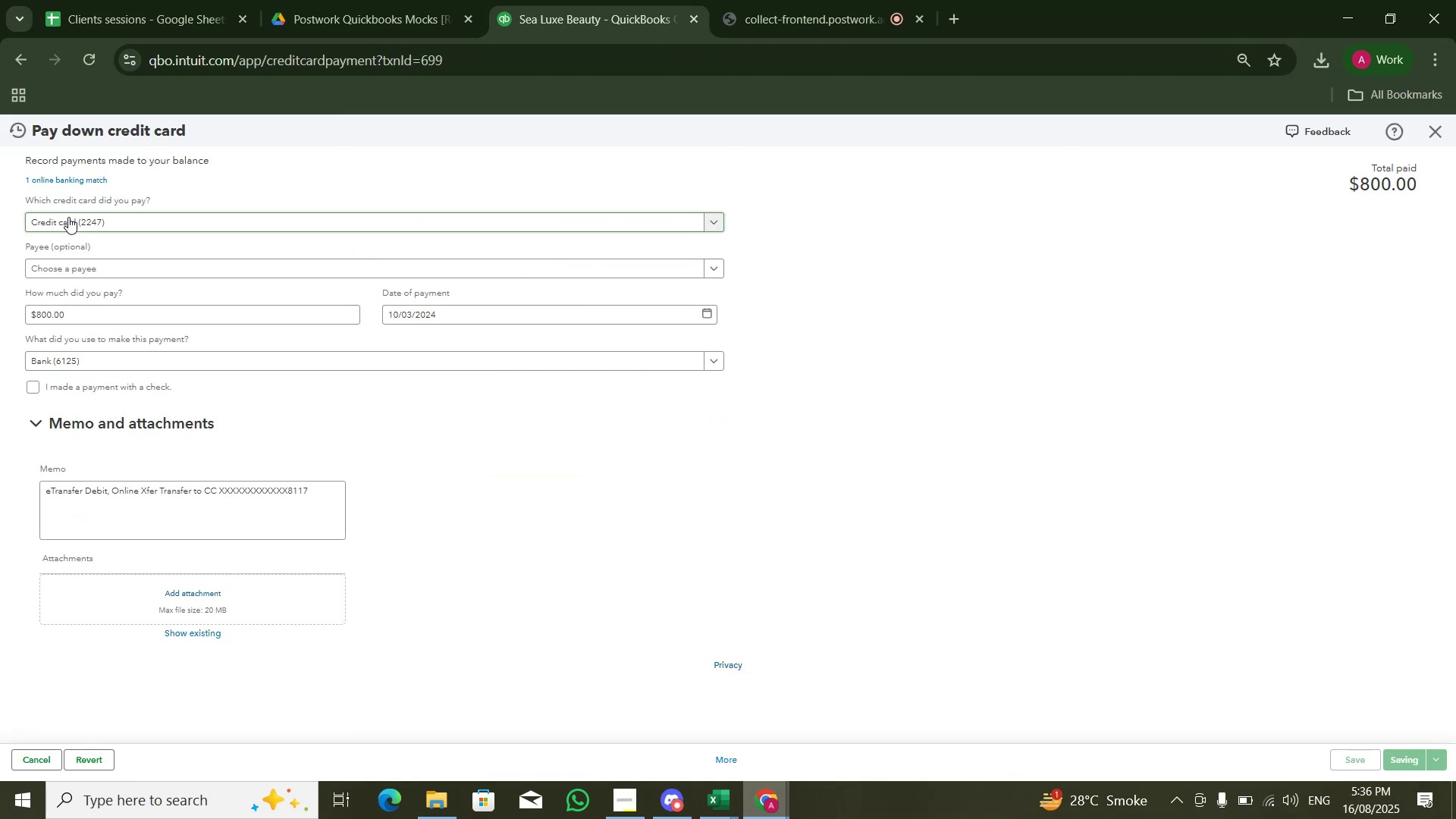 
left_click([72, 180])
 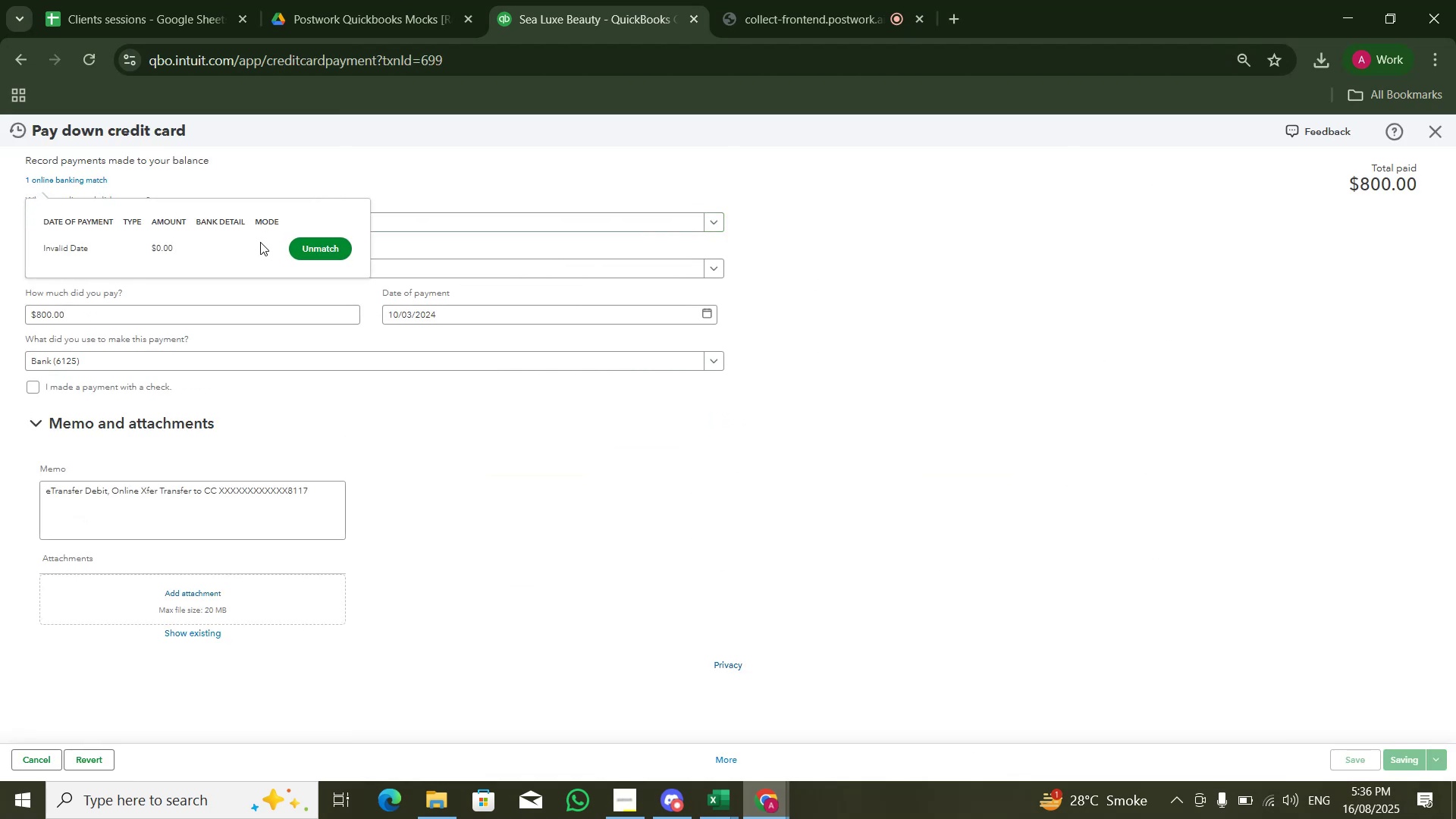 
left_click([315, 248])
 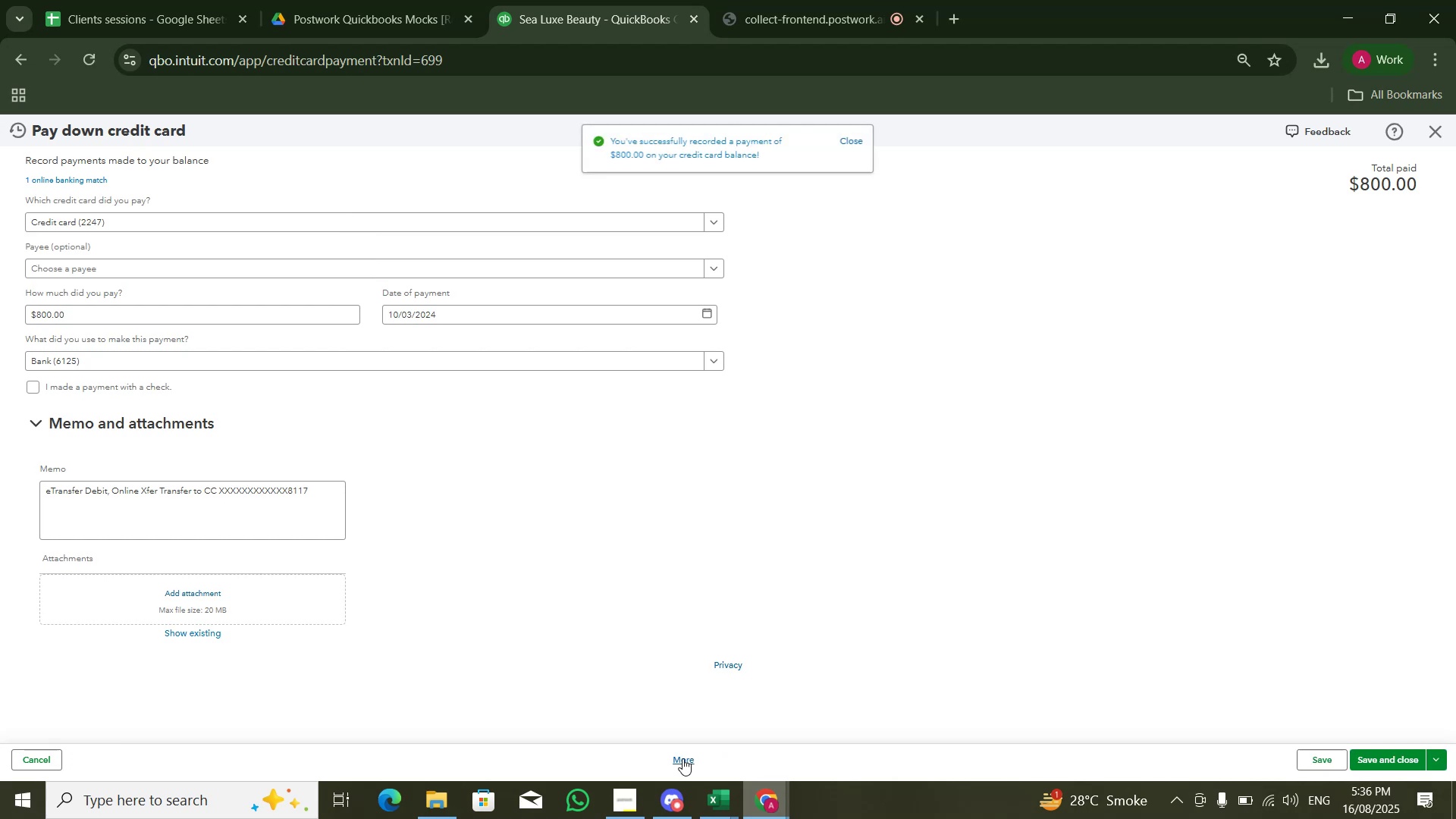 
double_click([679, 682])
 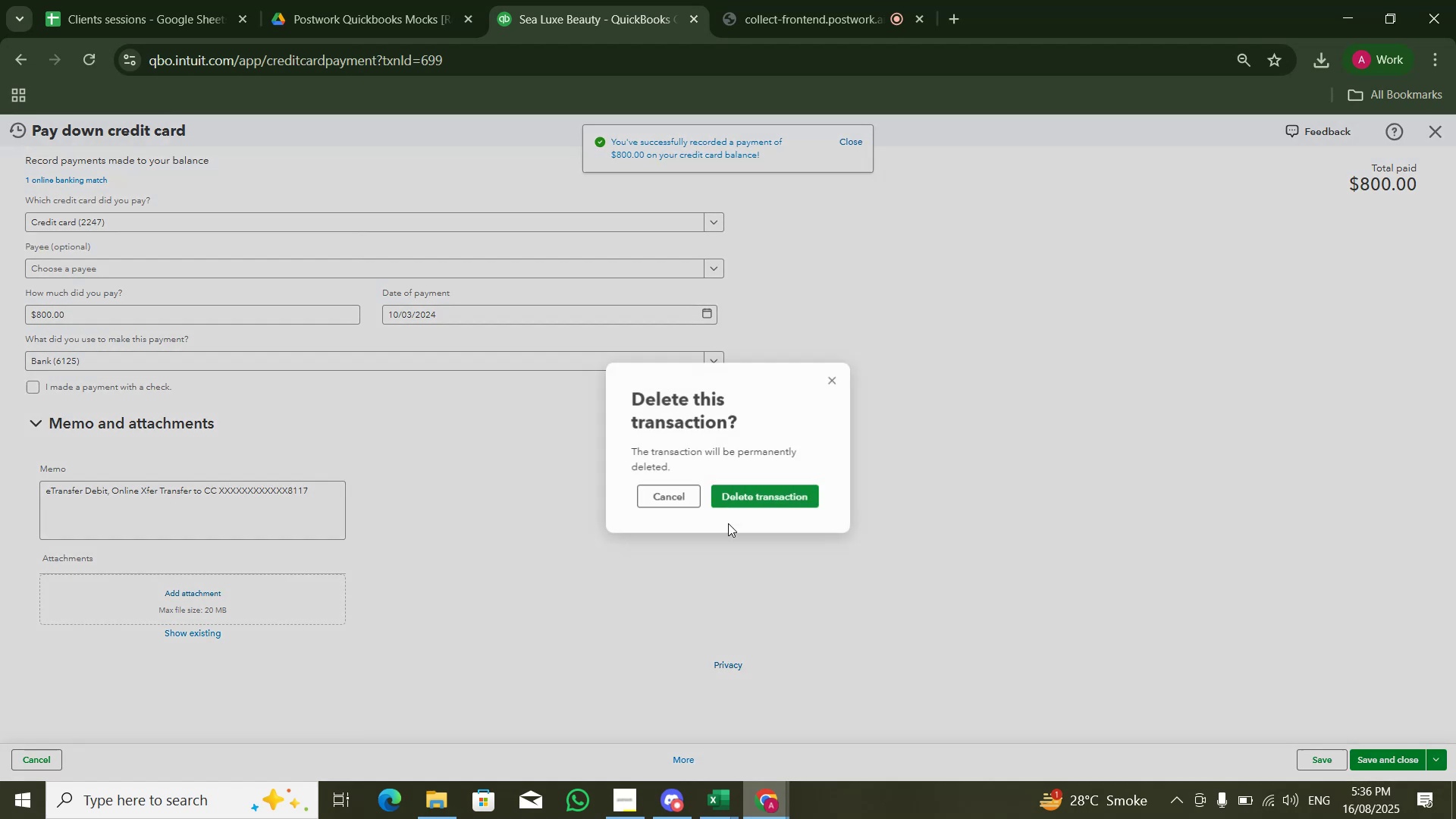 
left_click([748, 507])
 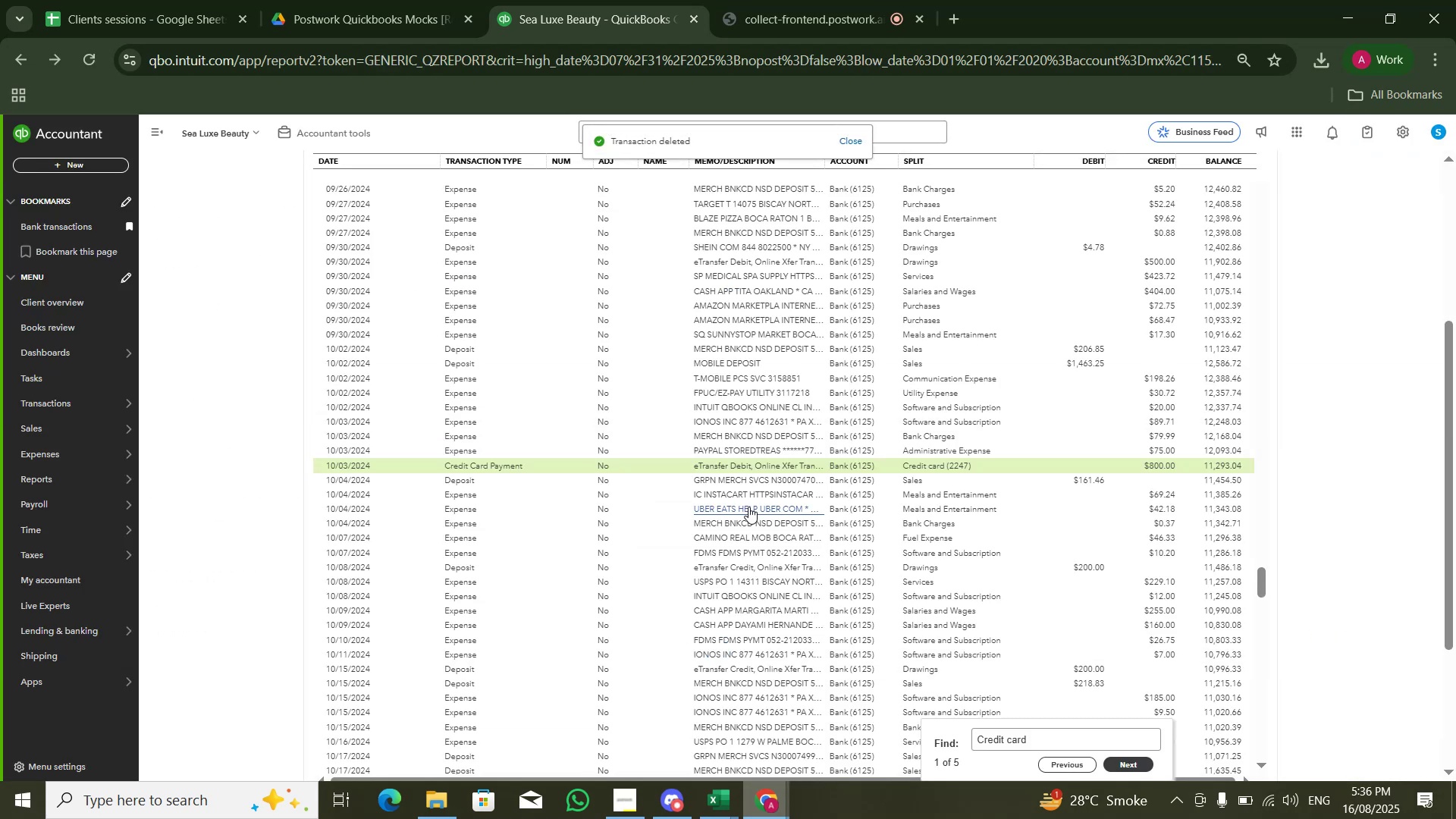 
key(Control+F)
 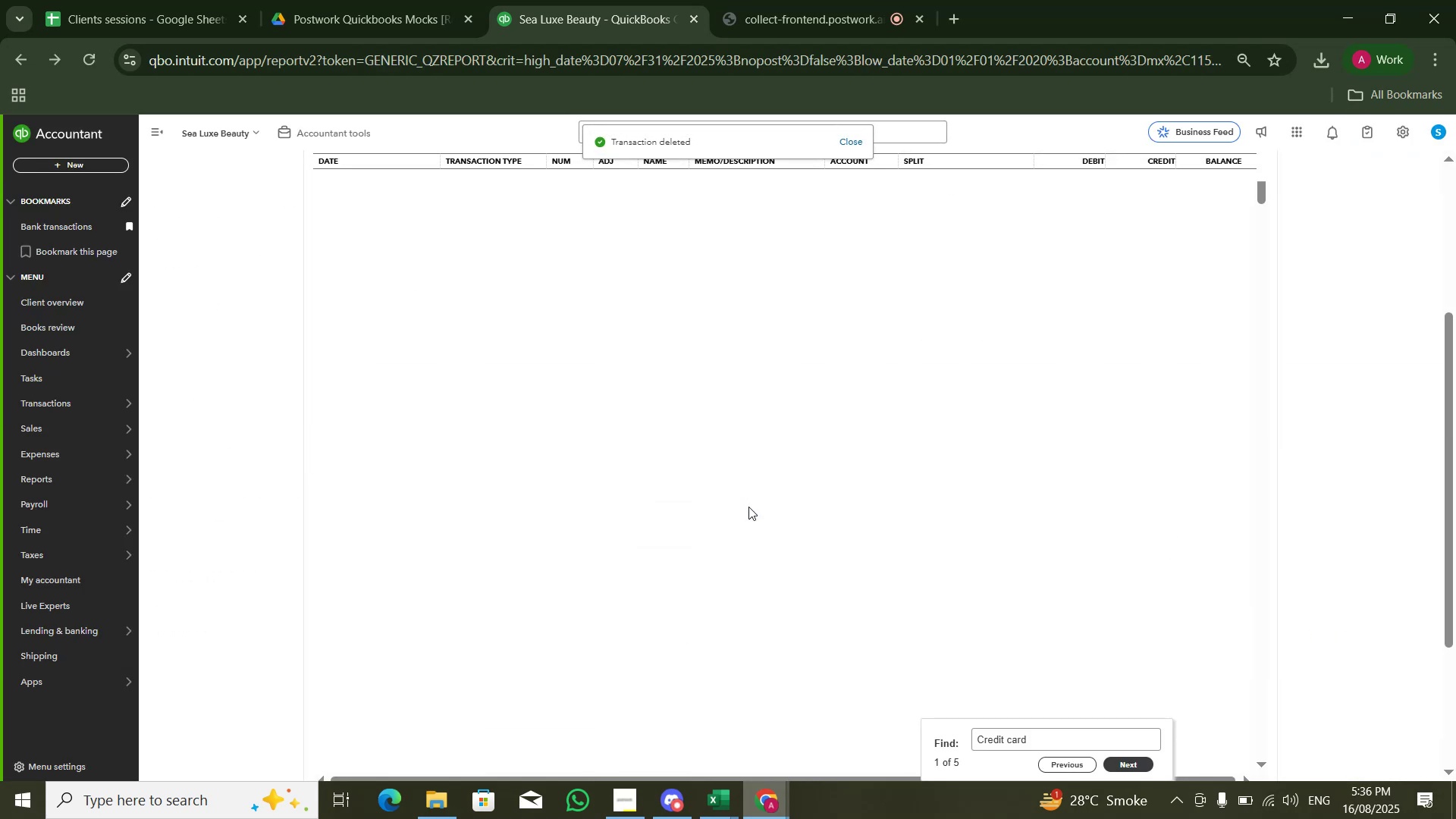 
key(Control+V)
 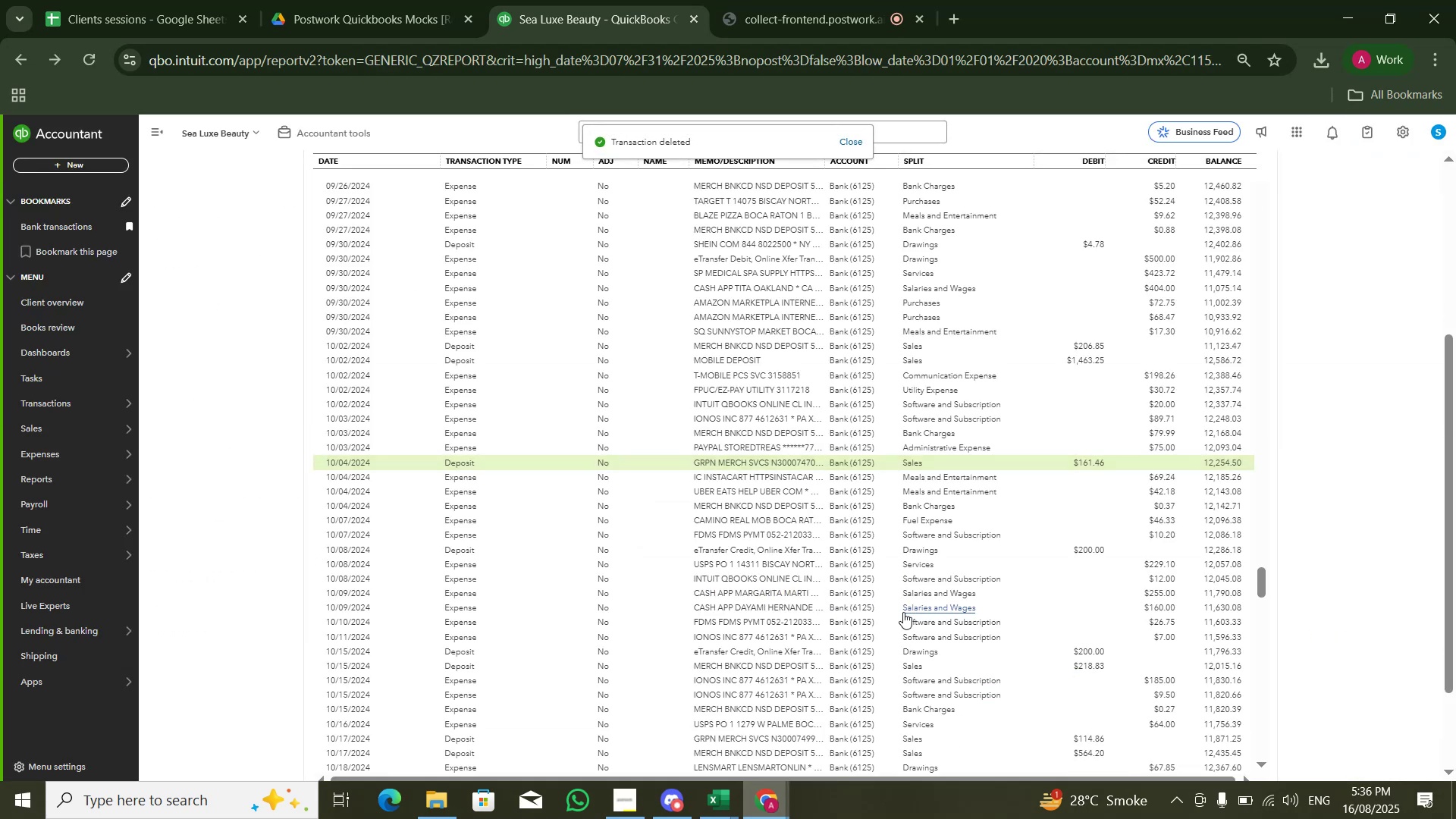 
key(Control+F)
 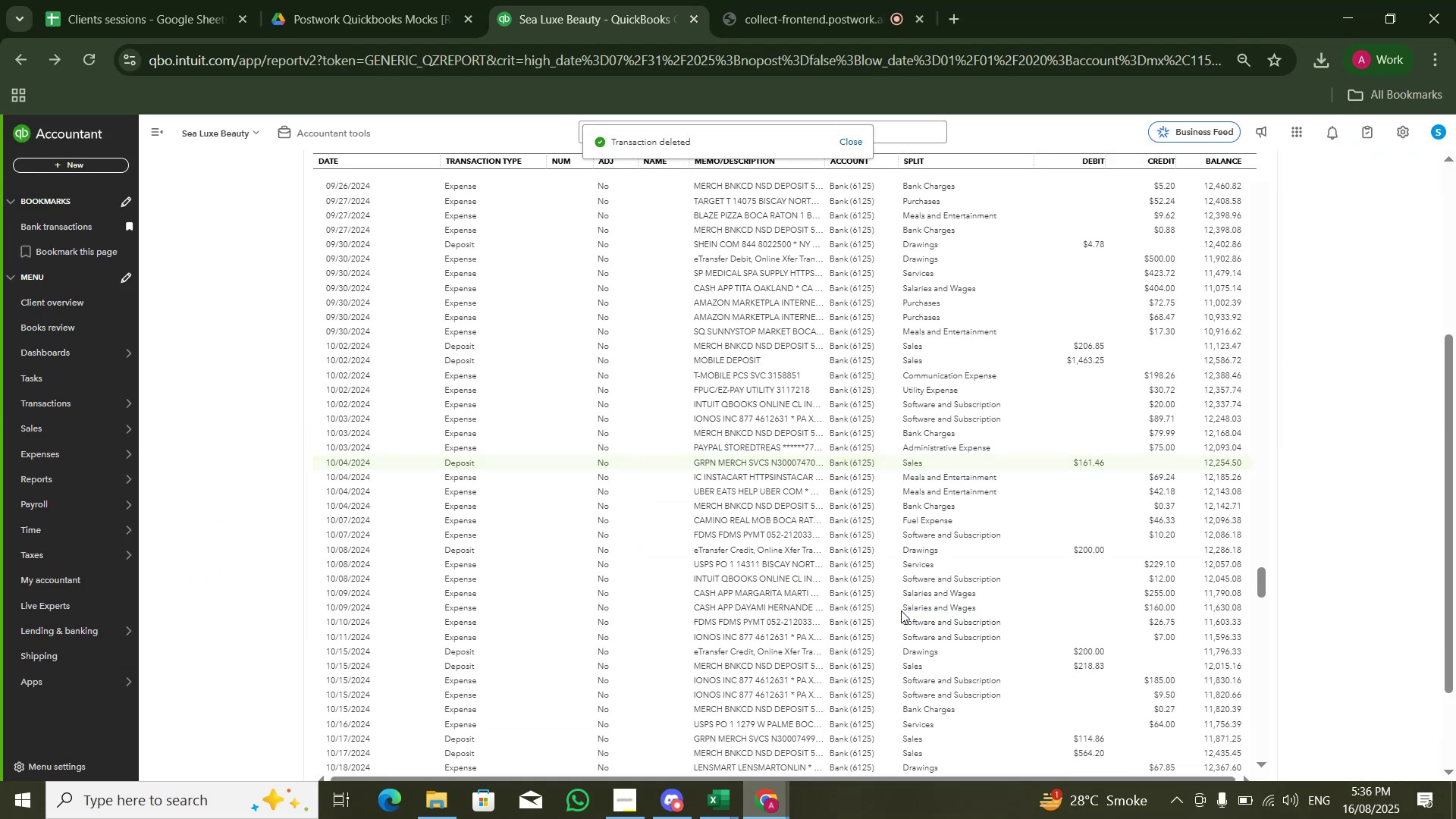 
key(Control+V)
 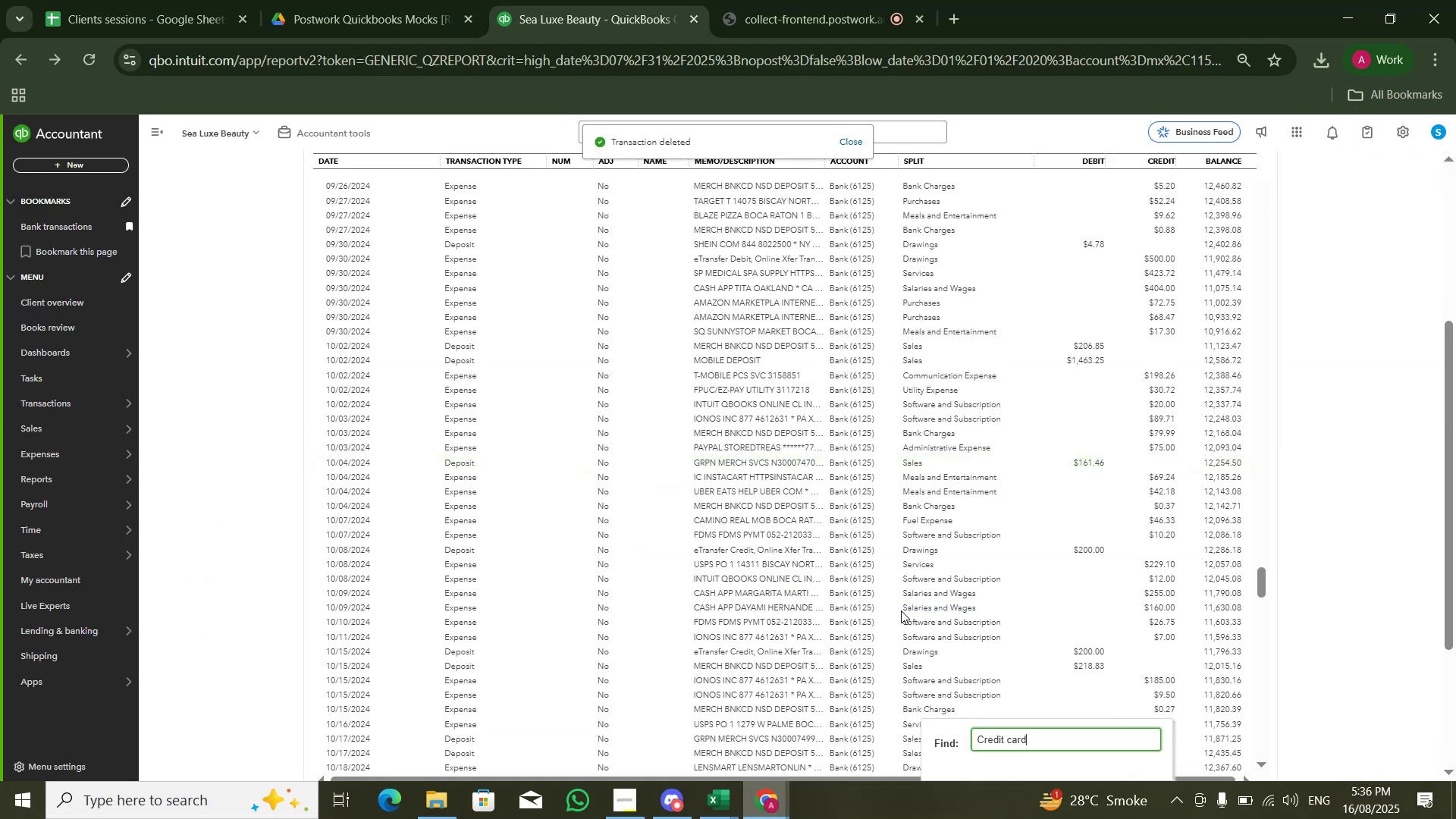 
key(Enter)
 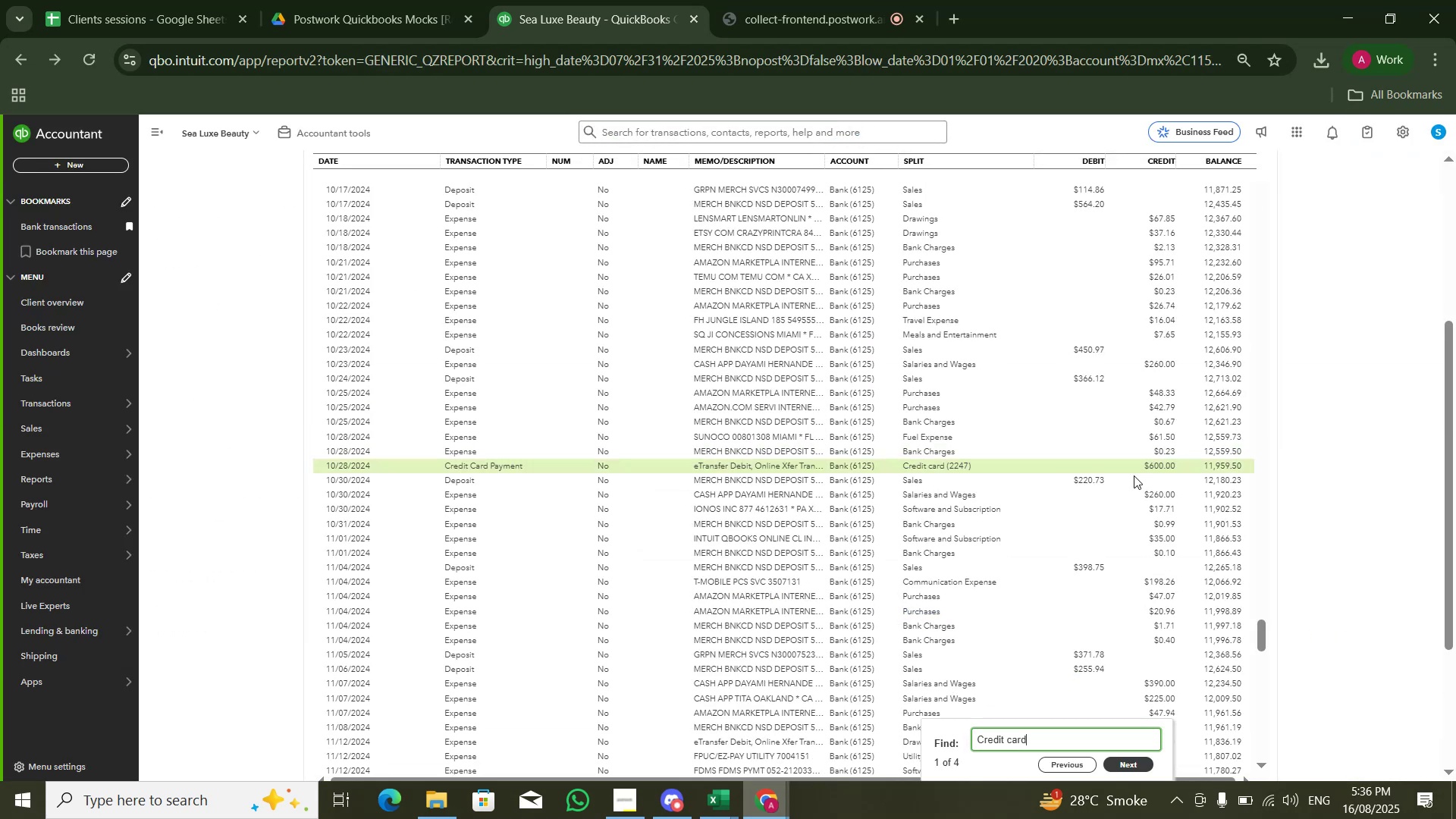 
left_click([1152, 464])
 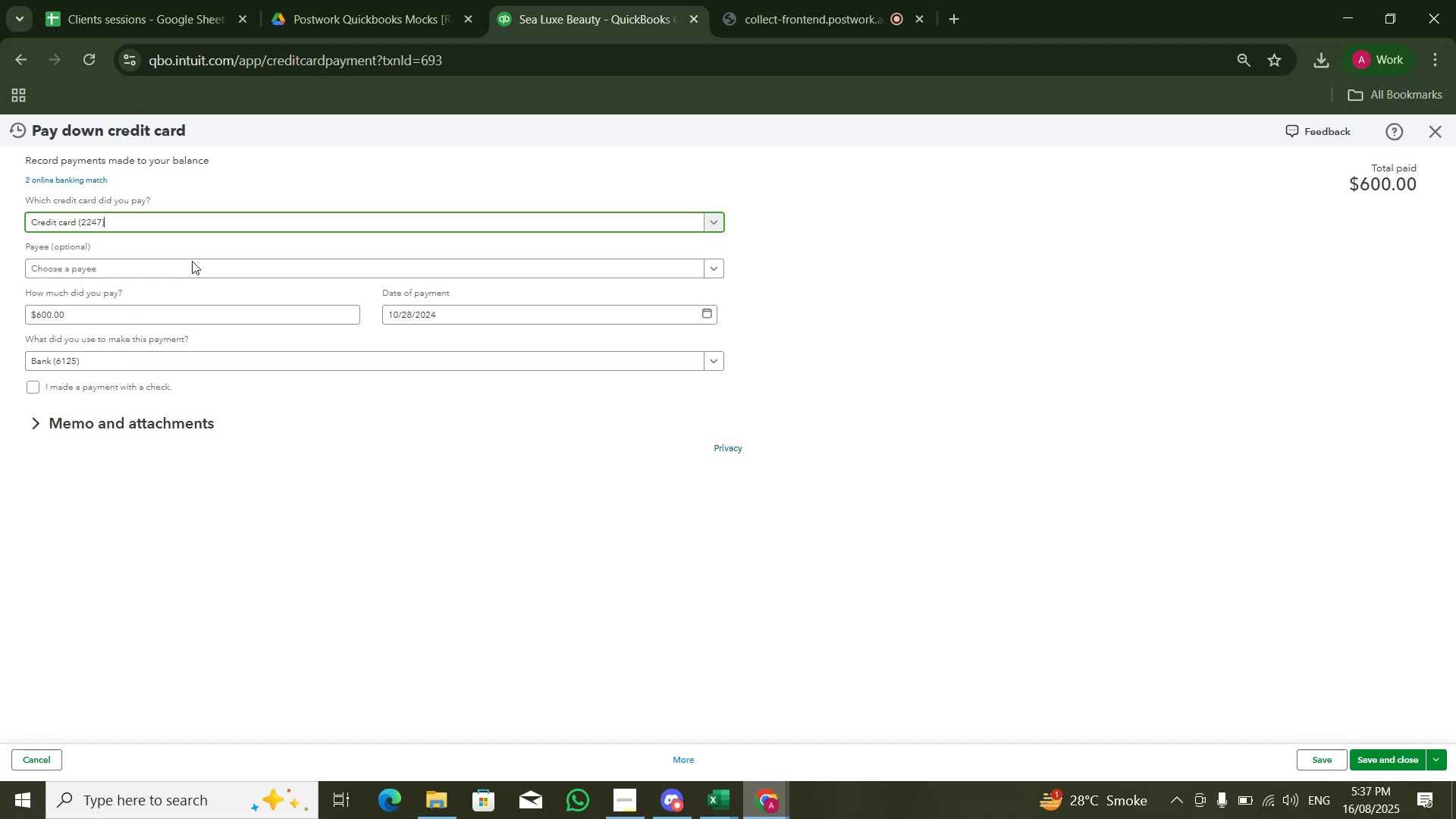 
left_click([84, 183])
 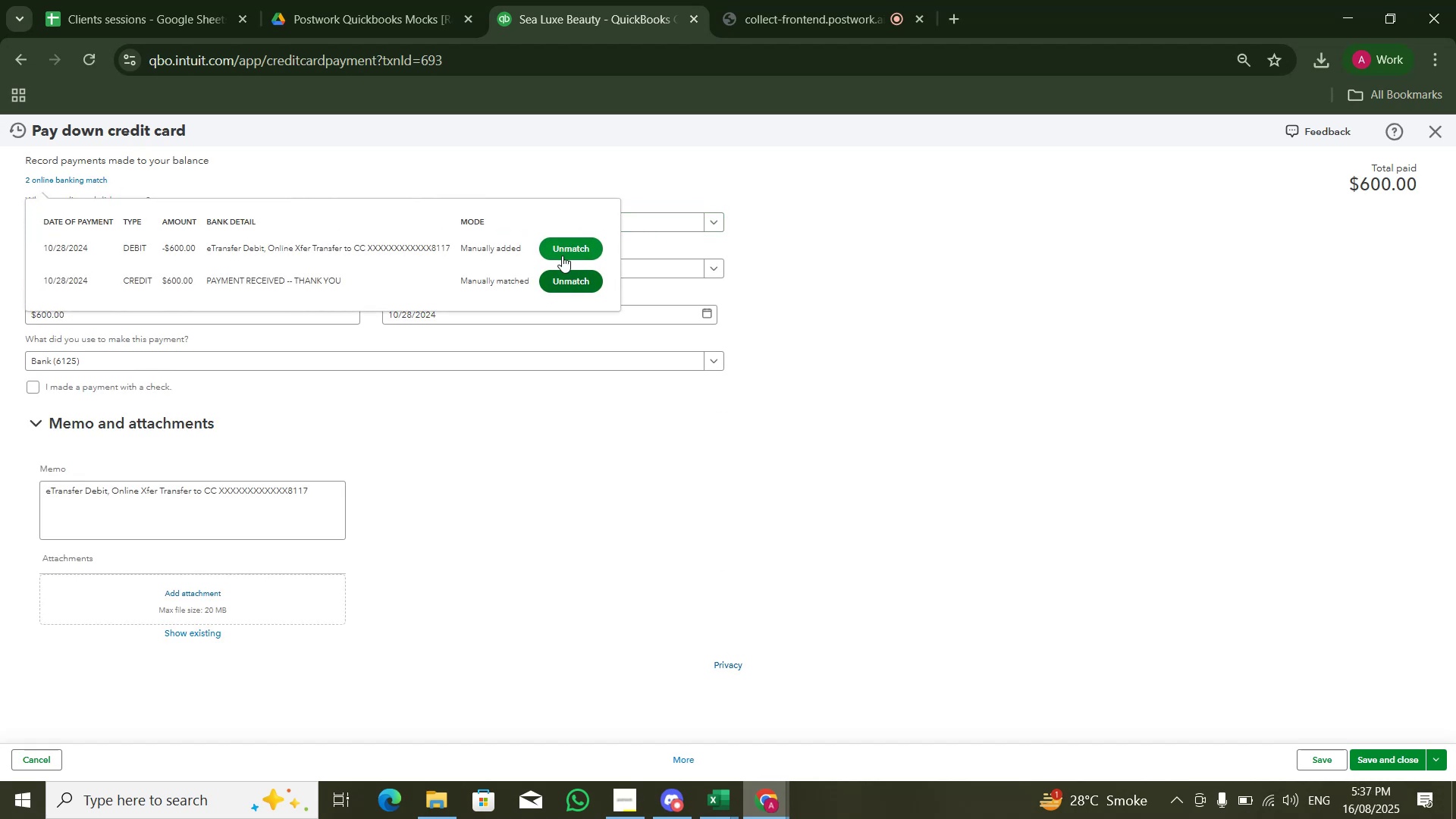 
double_click([562, 268])
 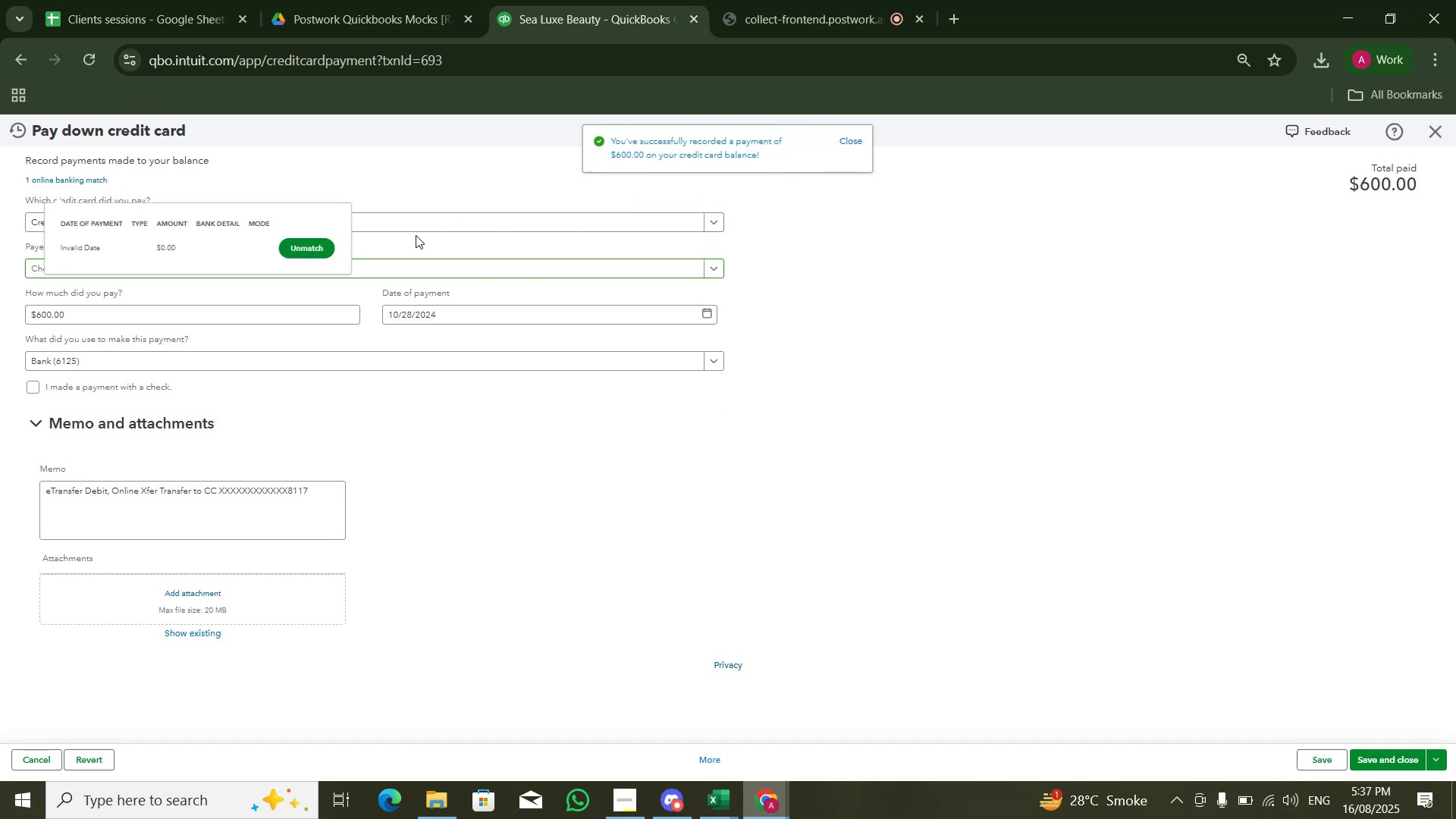 
left_click([309, 247])
 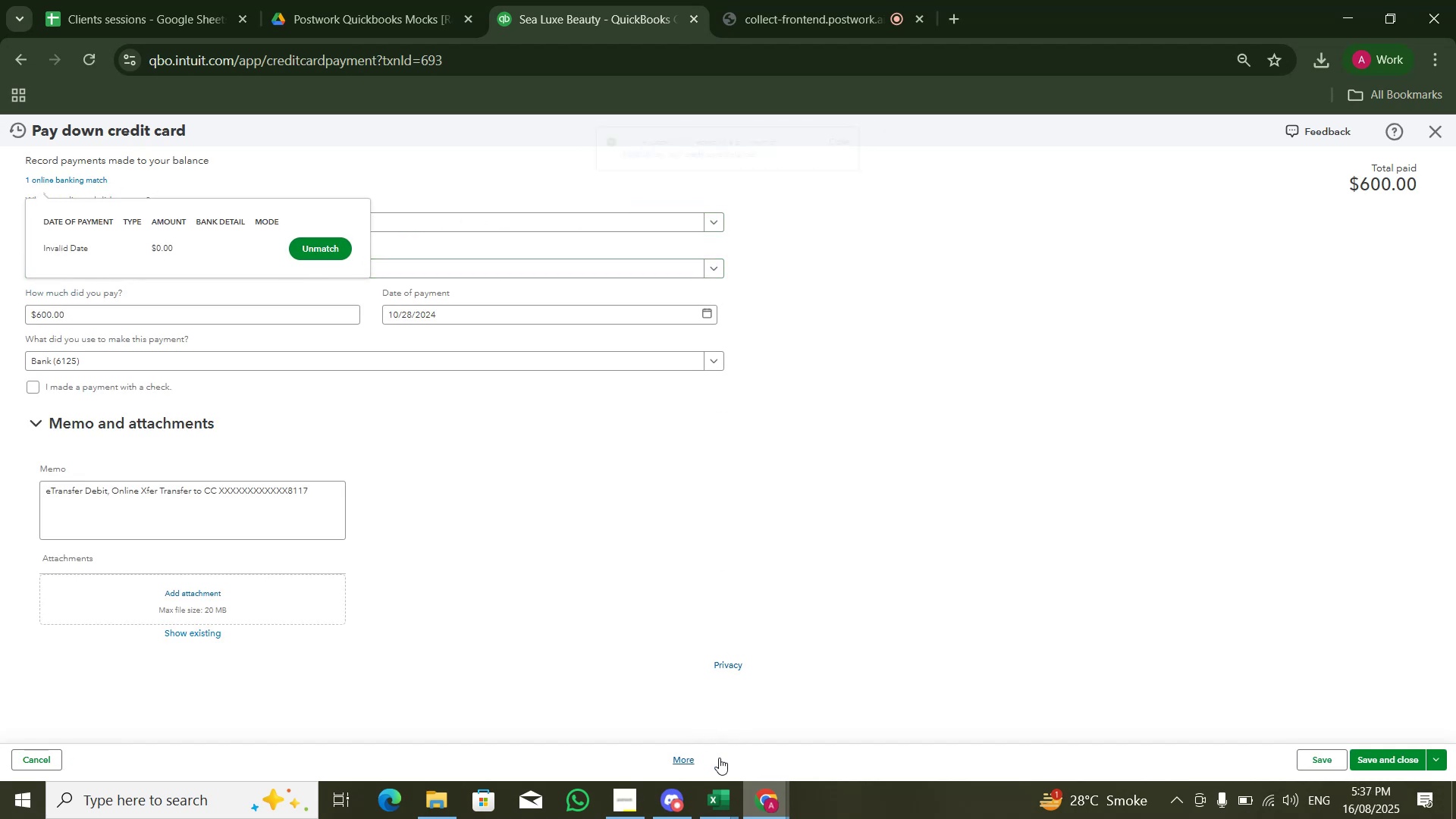 
double_click([680, 754])
 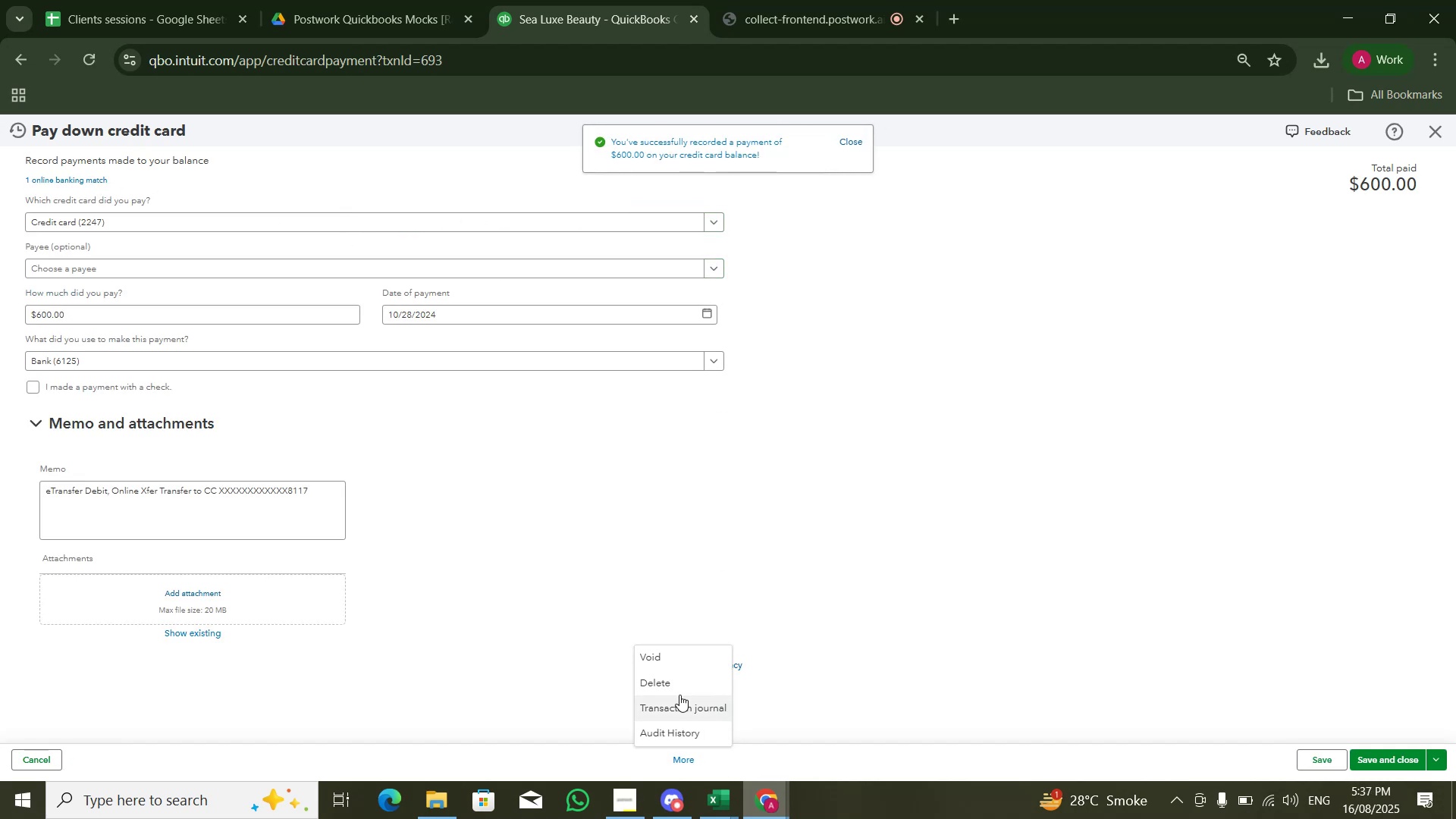 
left_click([676, 680])
 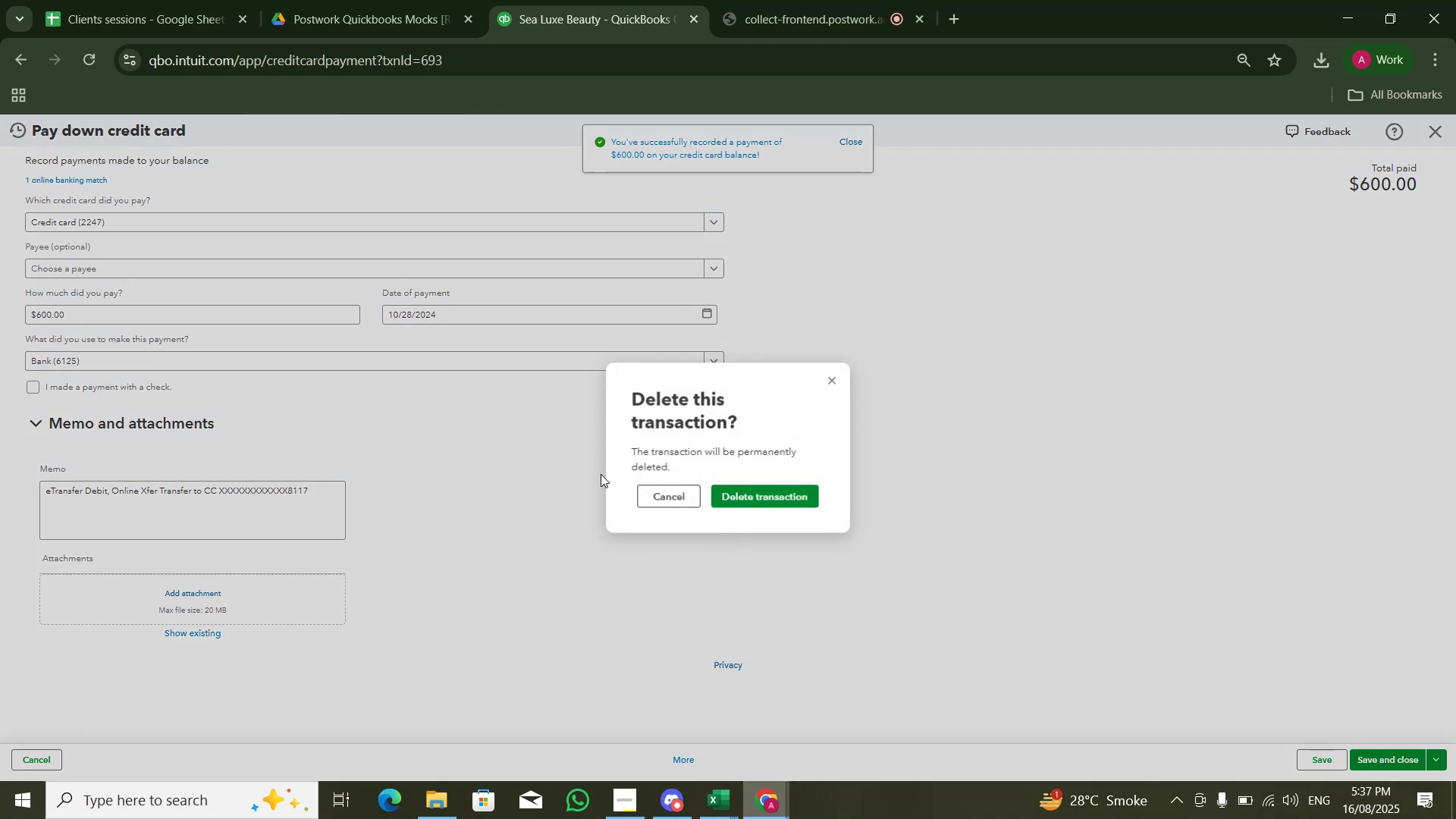 
left_click([786, 502])
 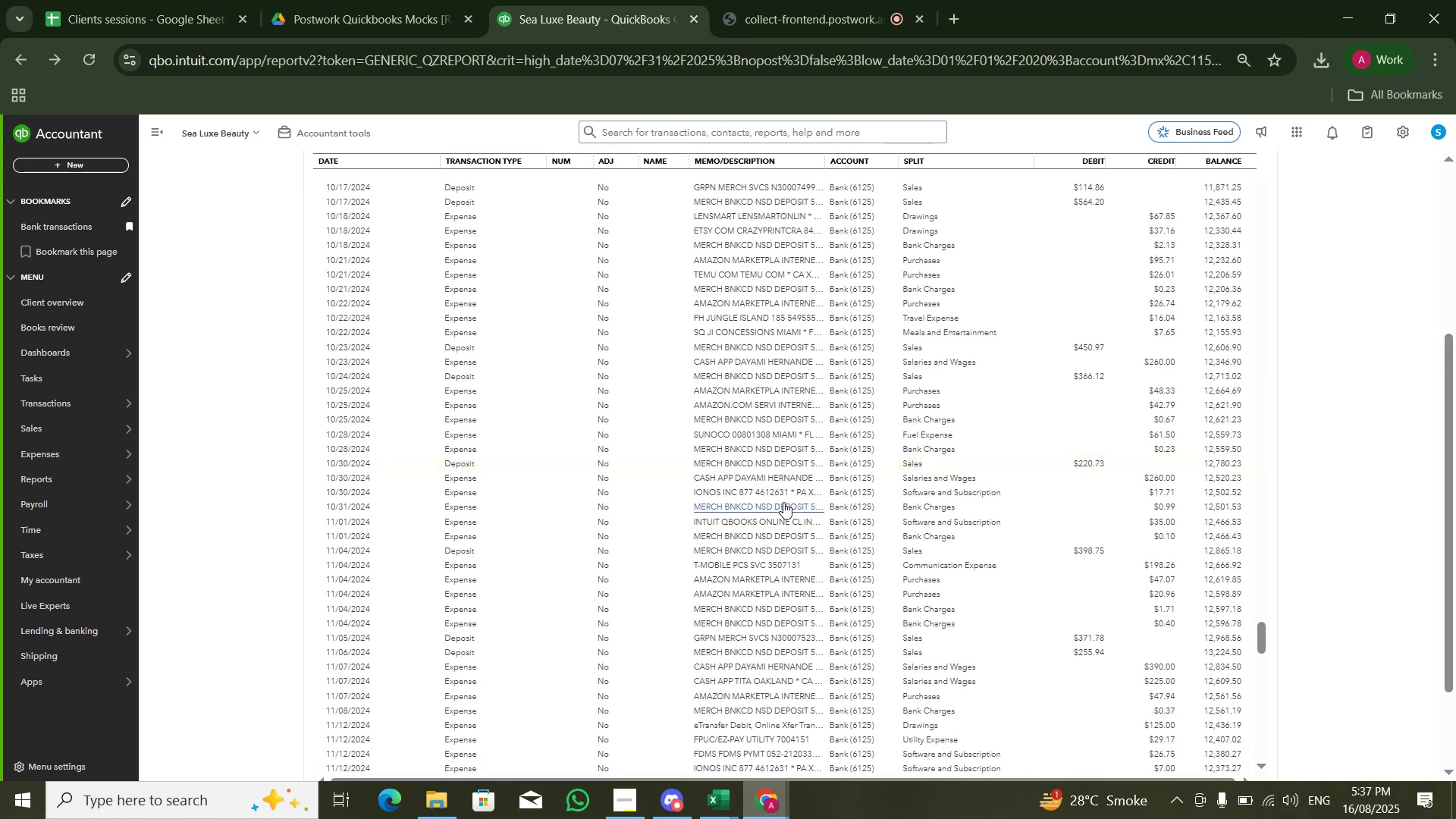 
wait(11.67)
 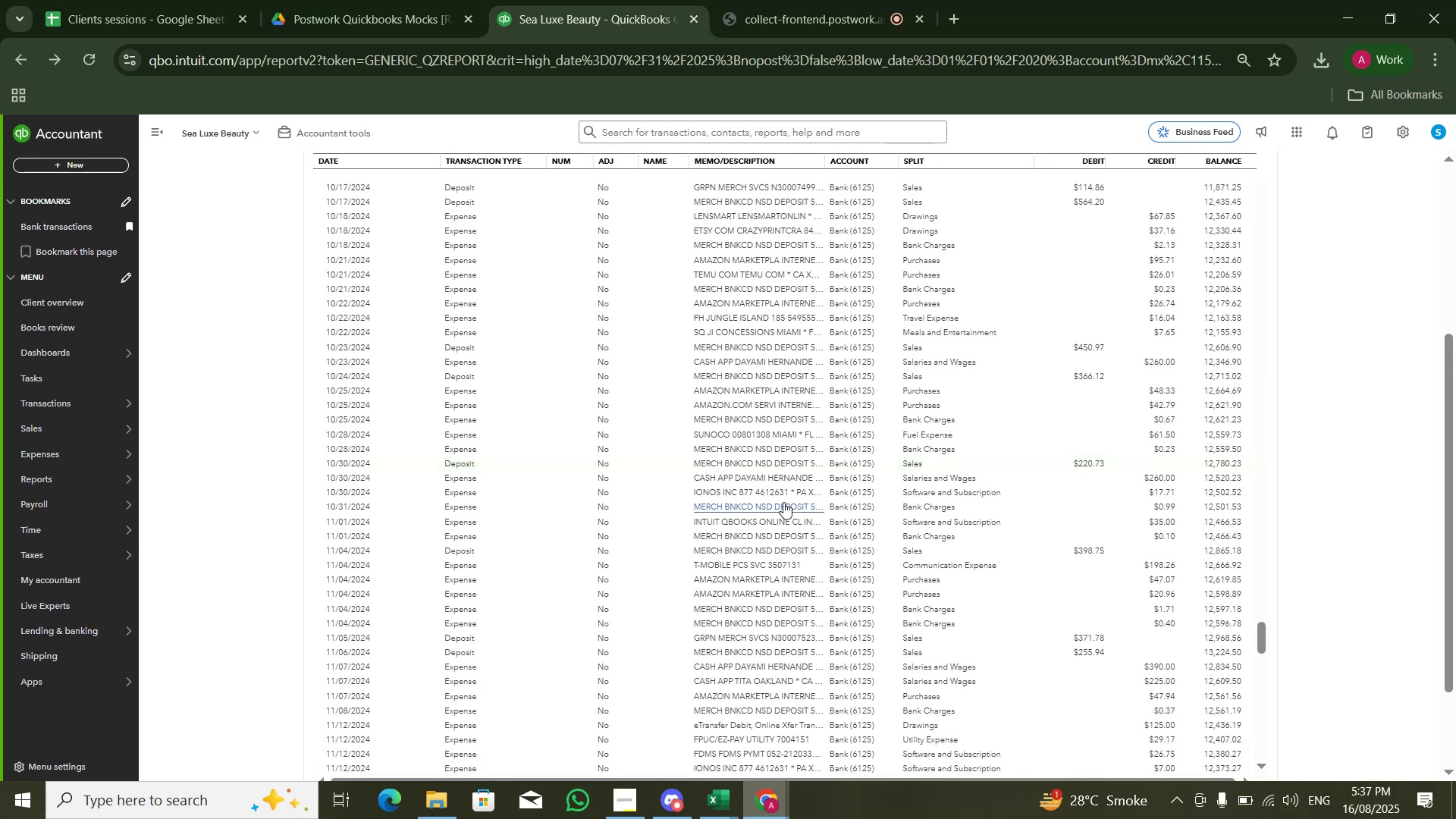 
key(Control+F)
 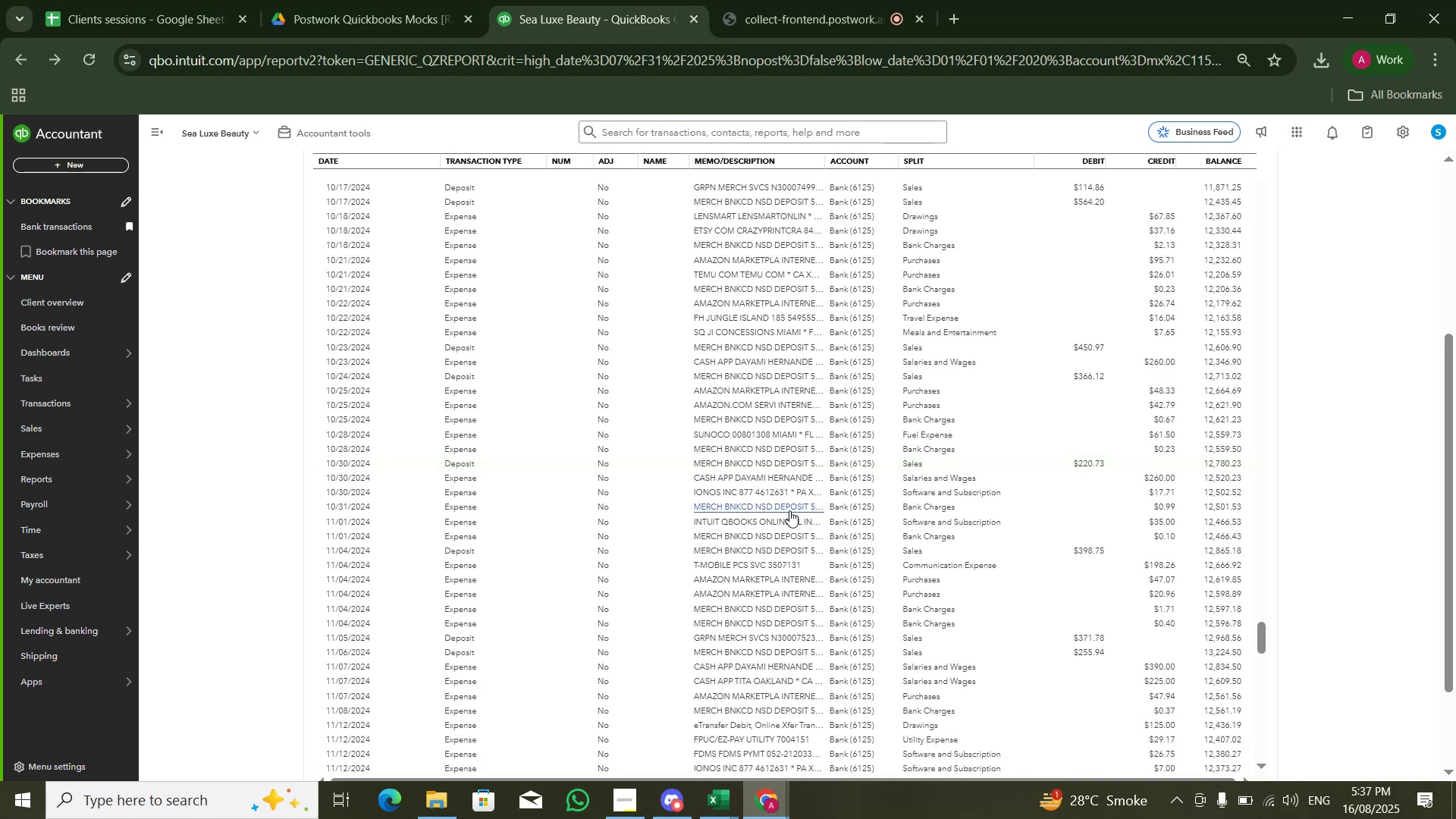 
key(Control+V)
 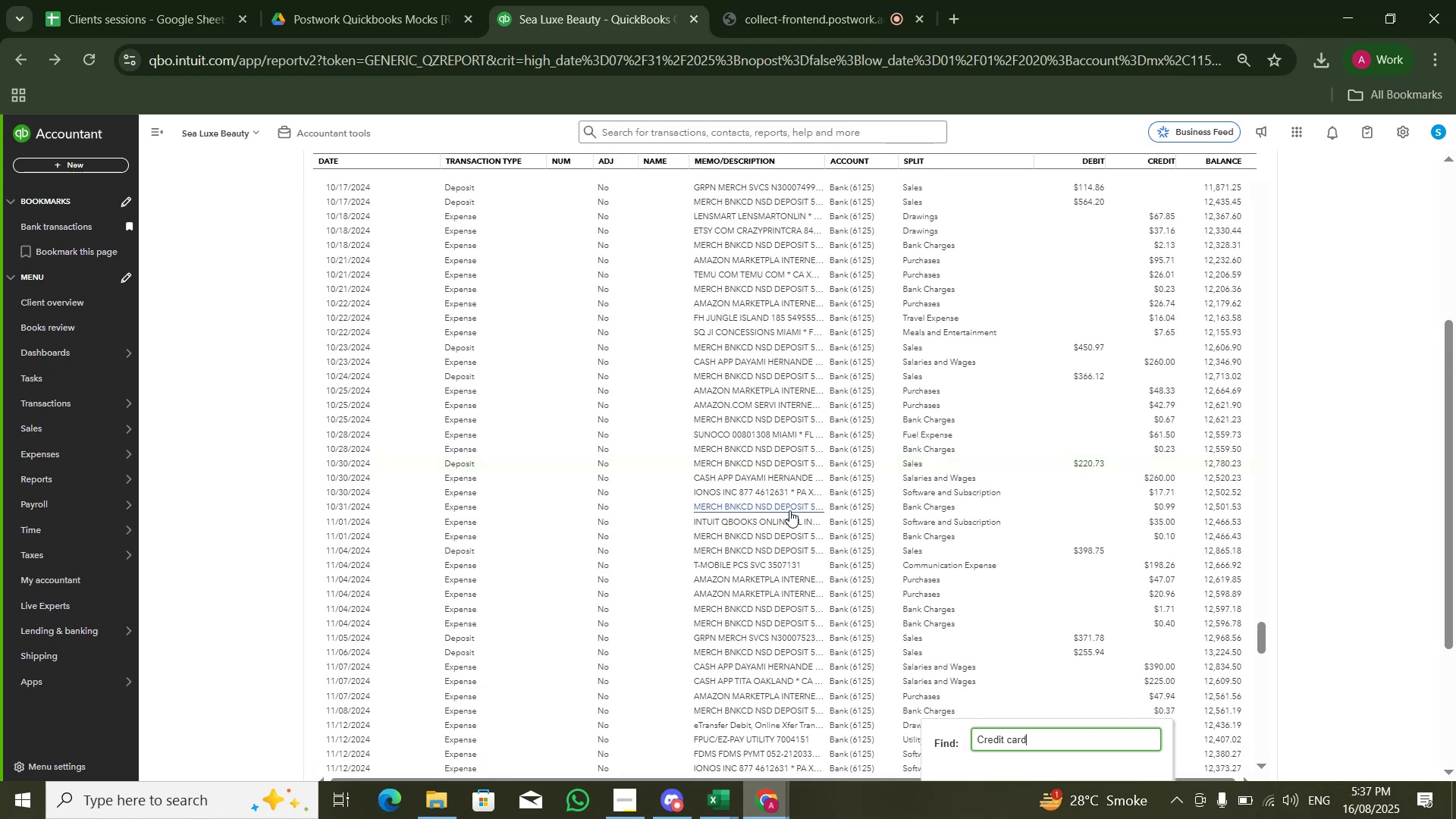 
key(Enter)
 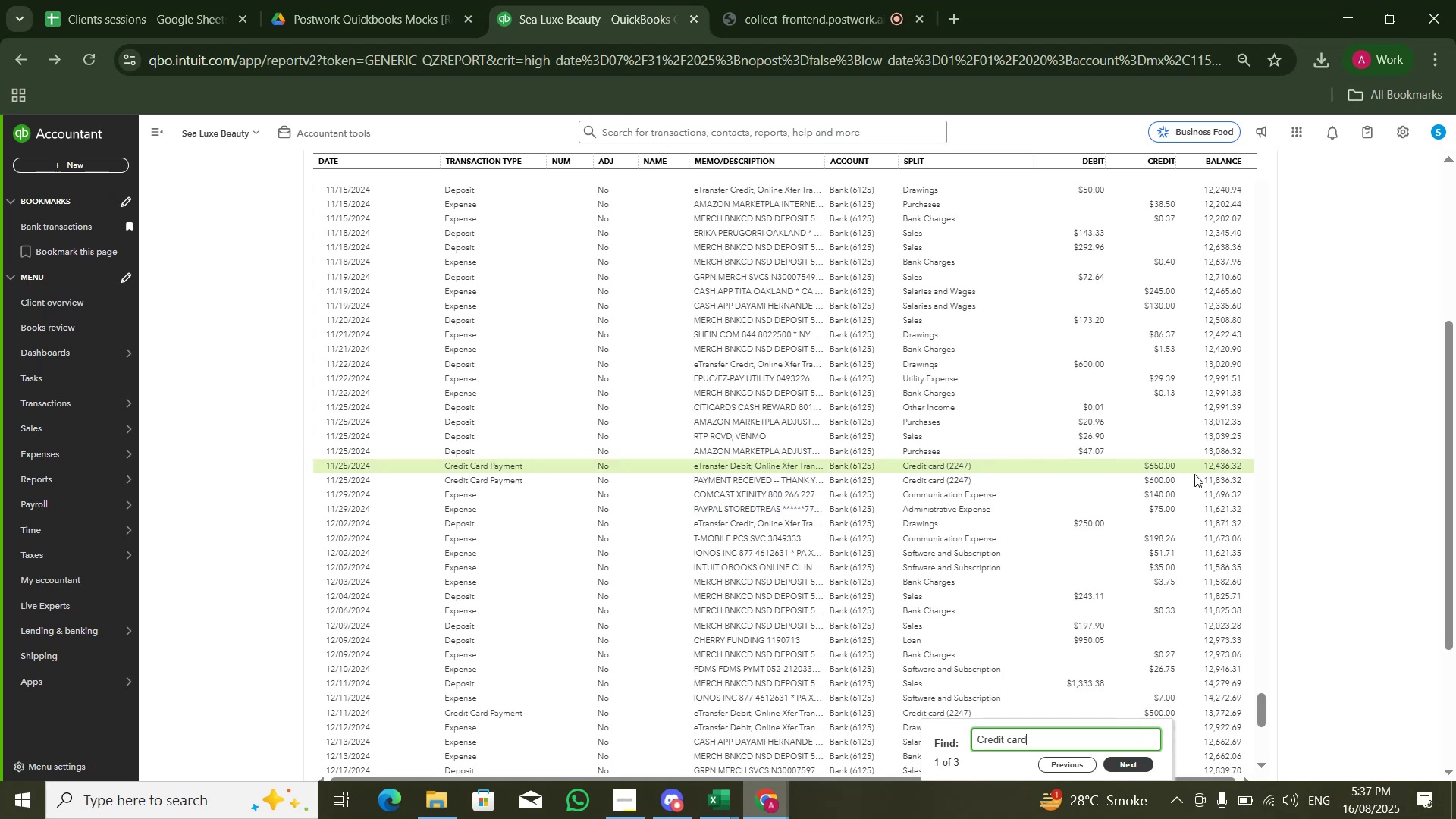 
left_click([1166, 463])
 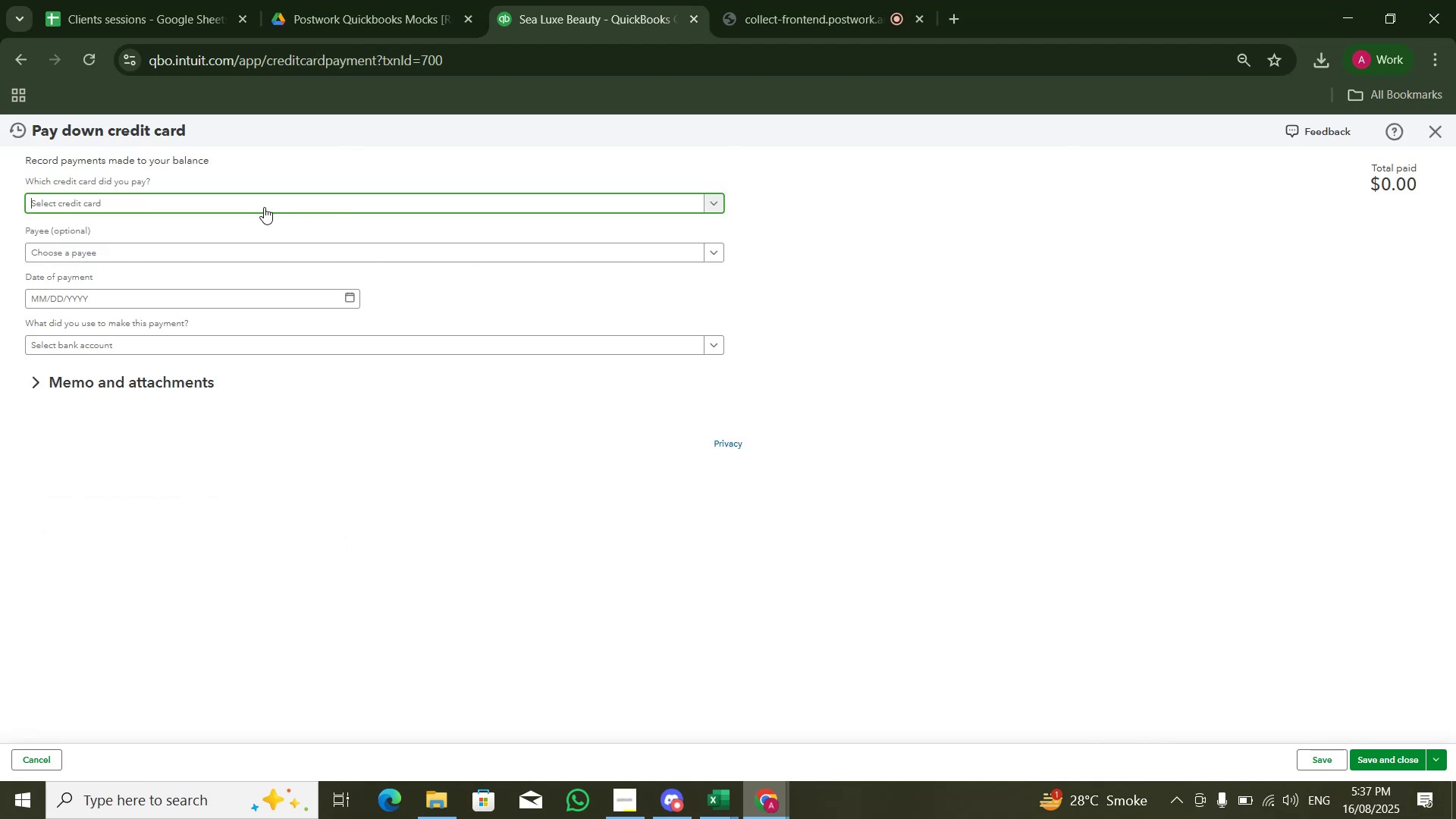 
mouse_move([99, 177])
 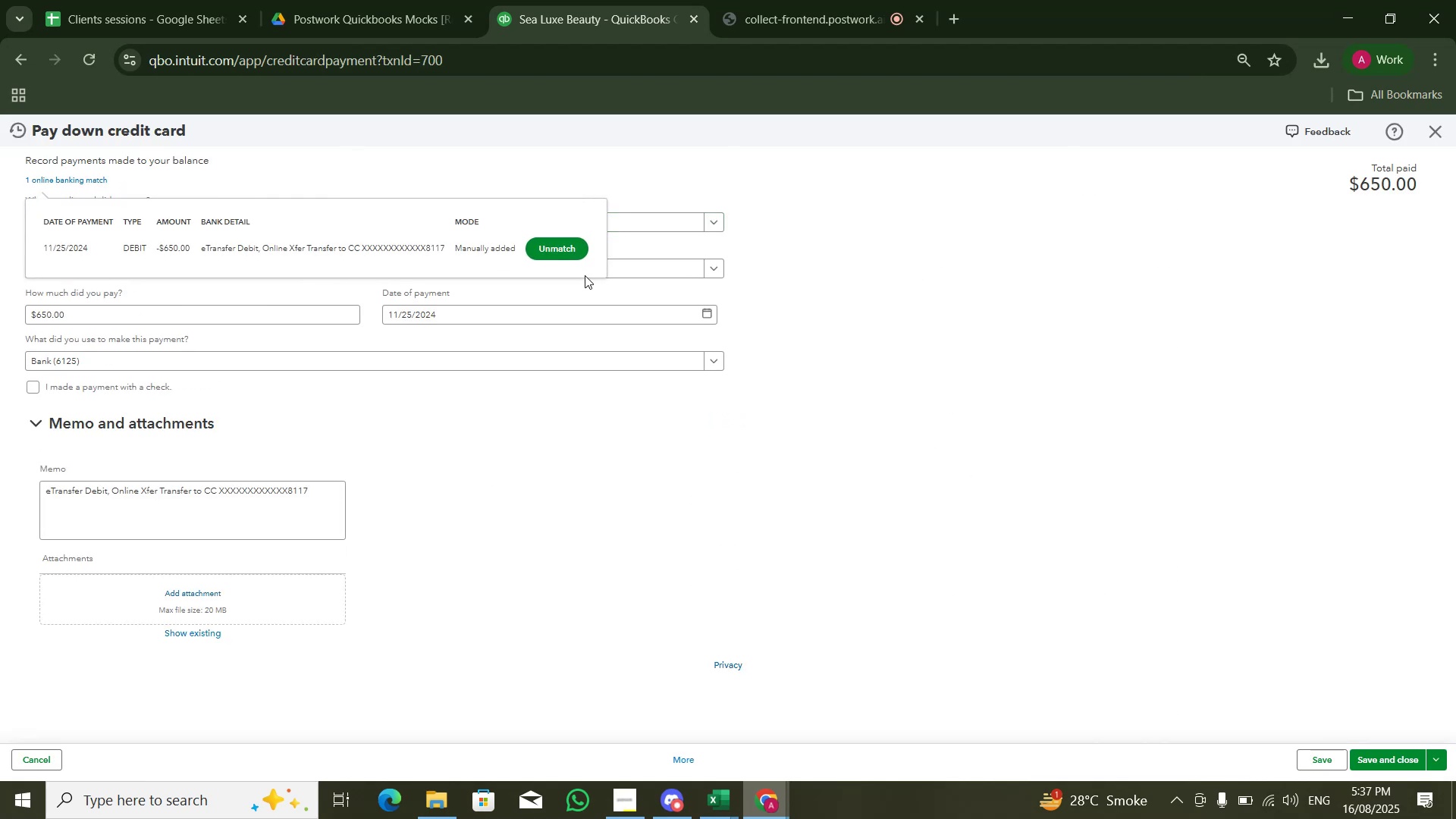 
left_click([557, 257])
 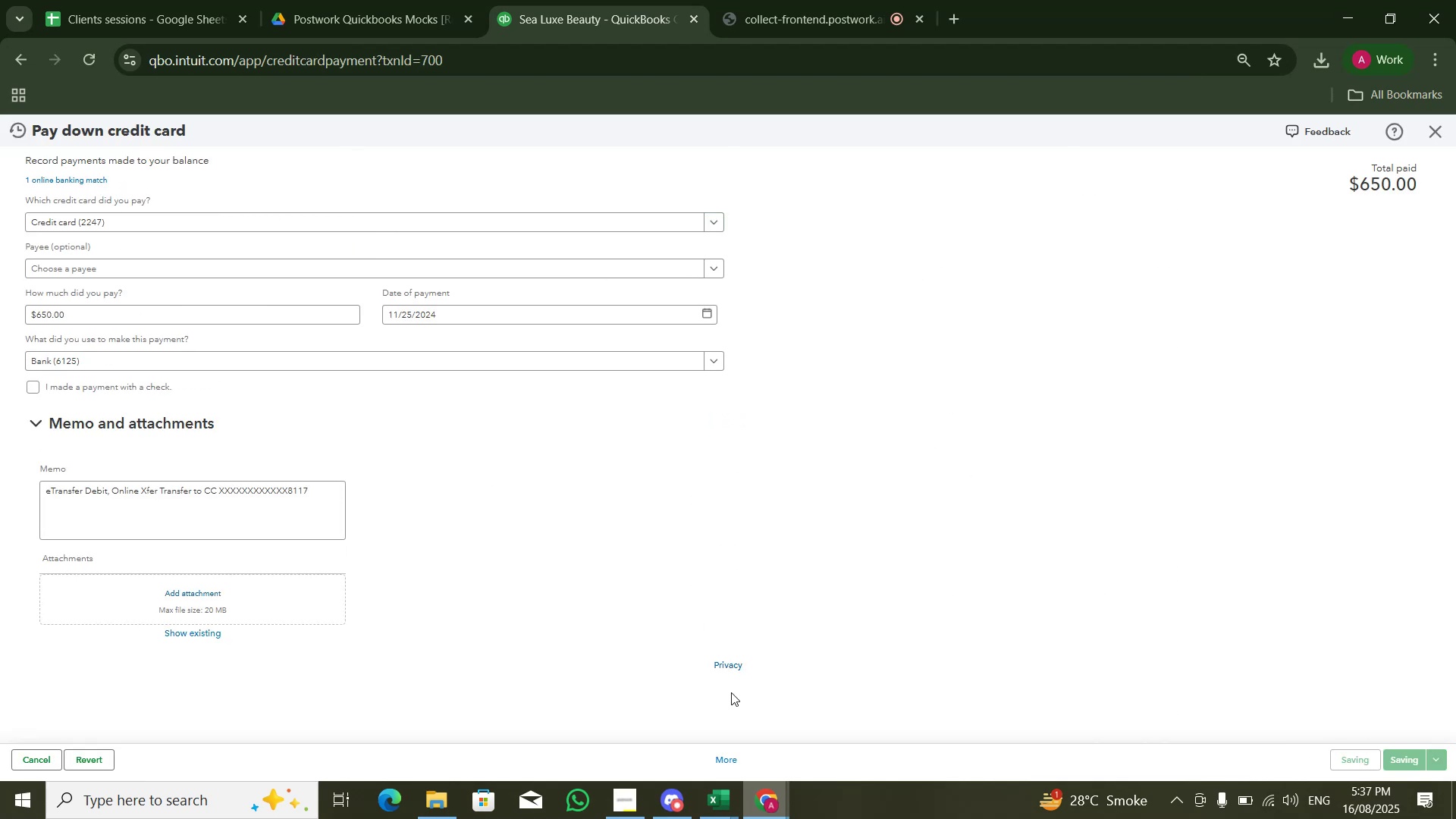 
left_click([710, 770])
 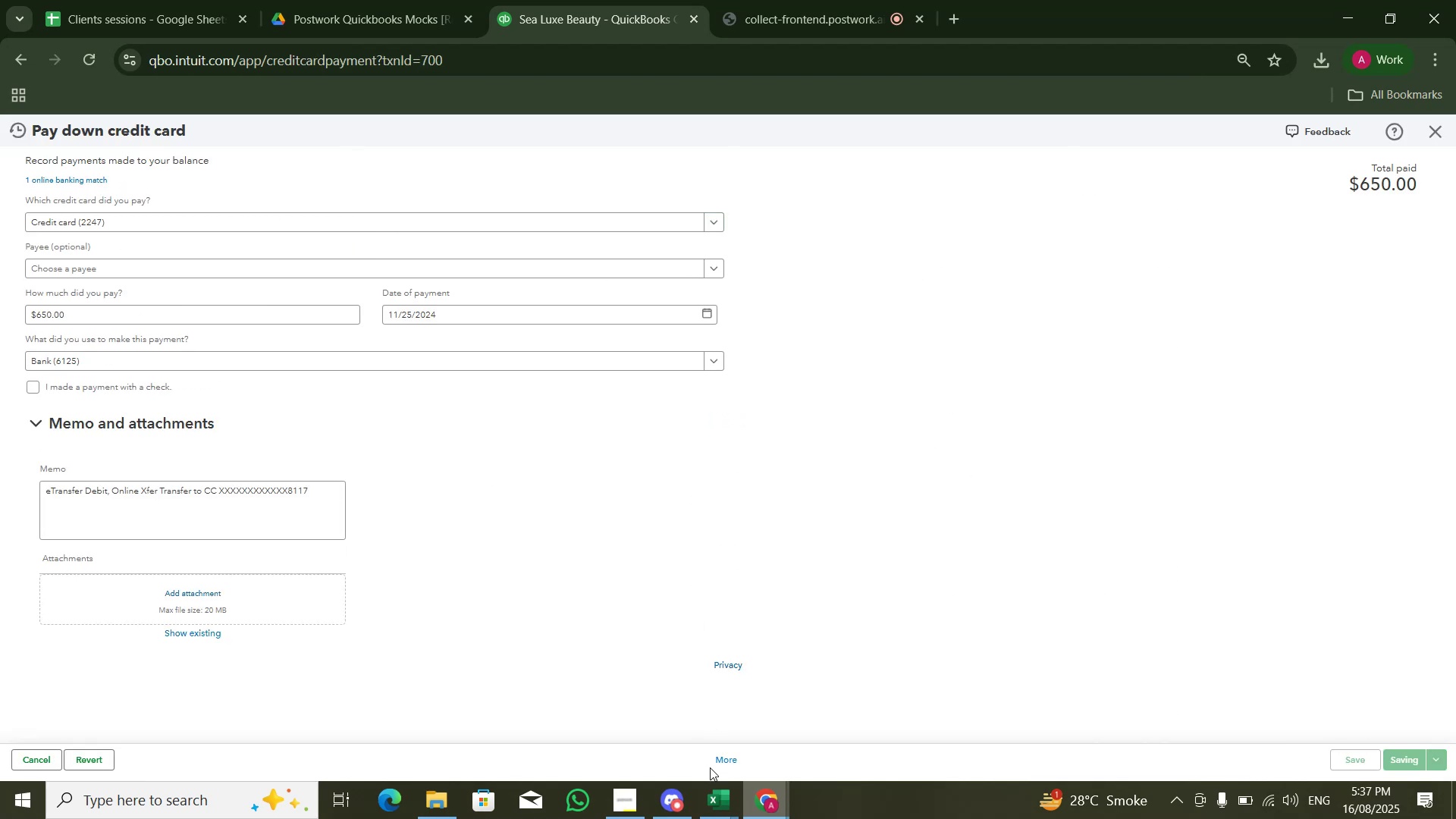 
triple_click([714, 764])
 